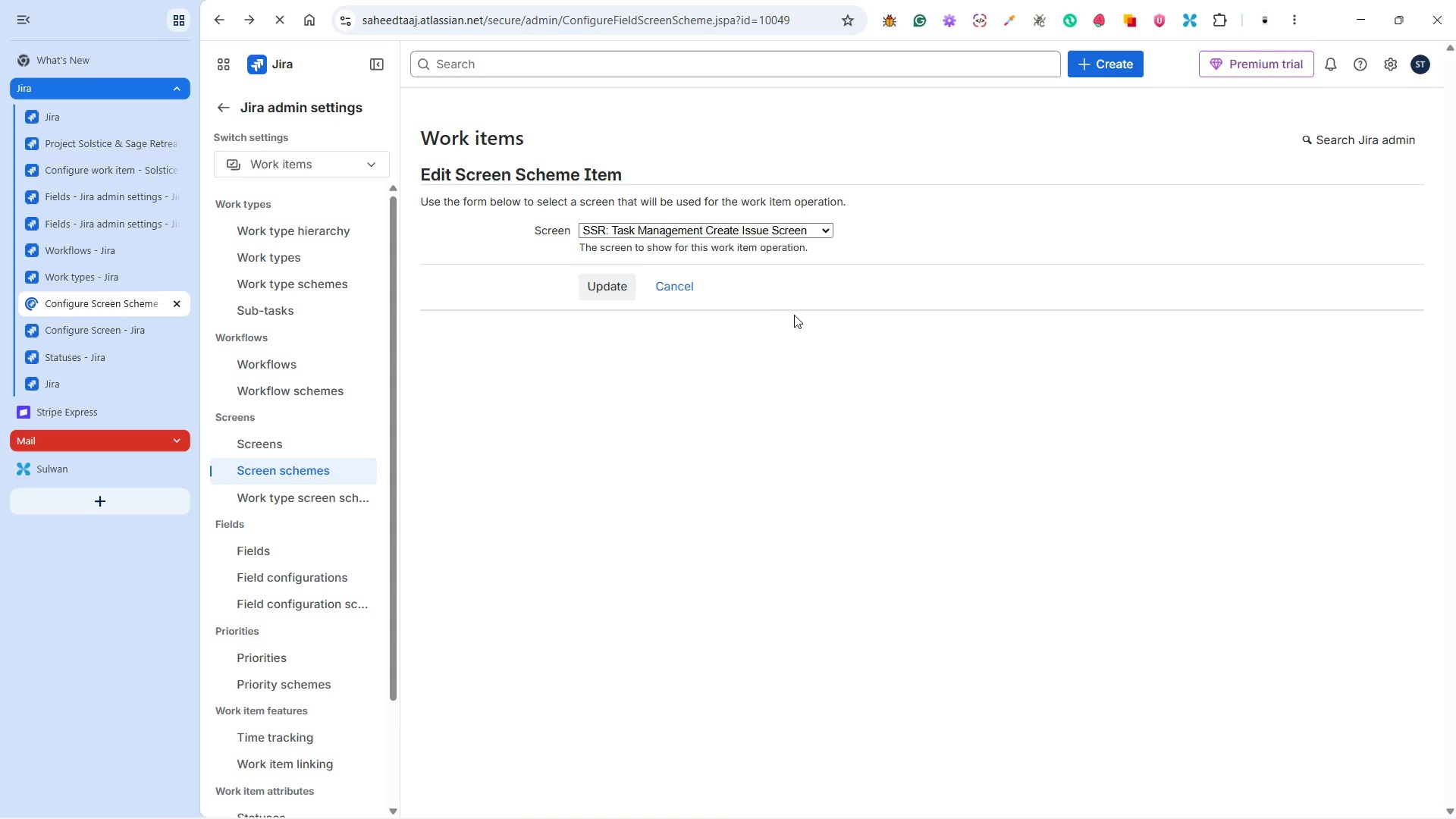 
wait(8.27)
 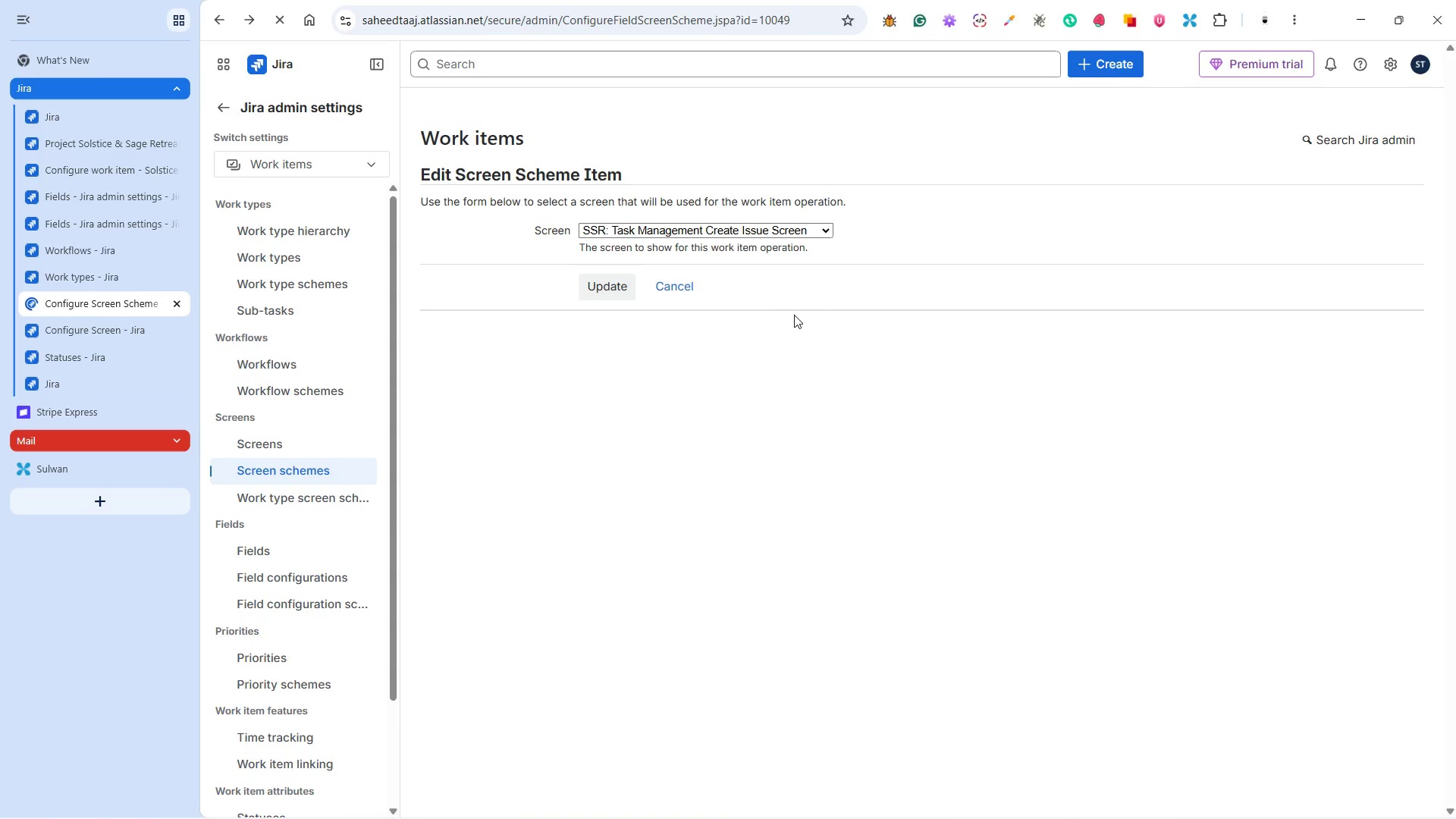 
left_click([313, 497])
 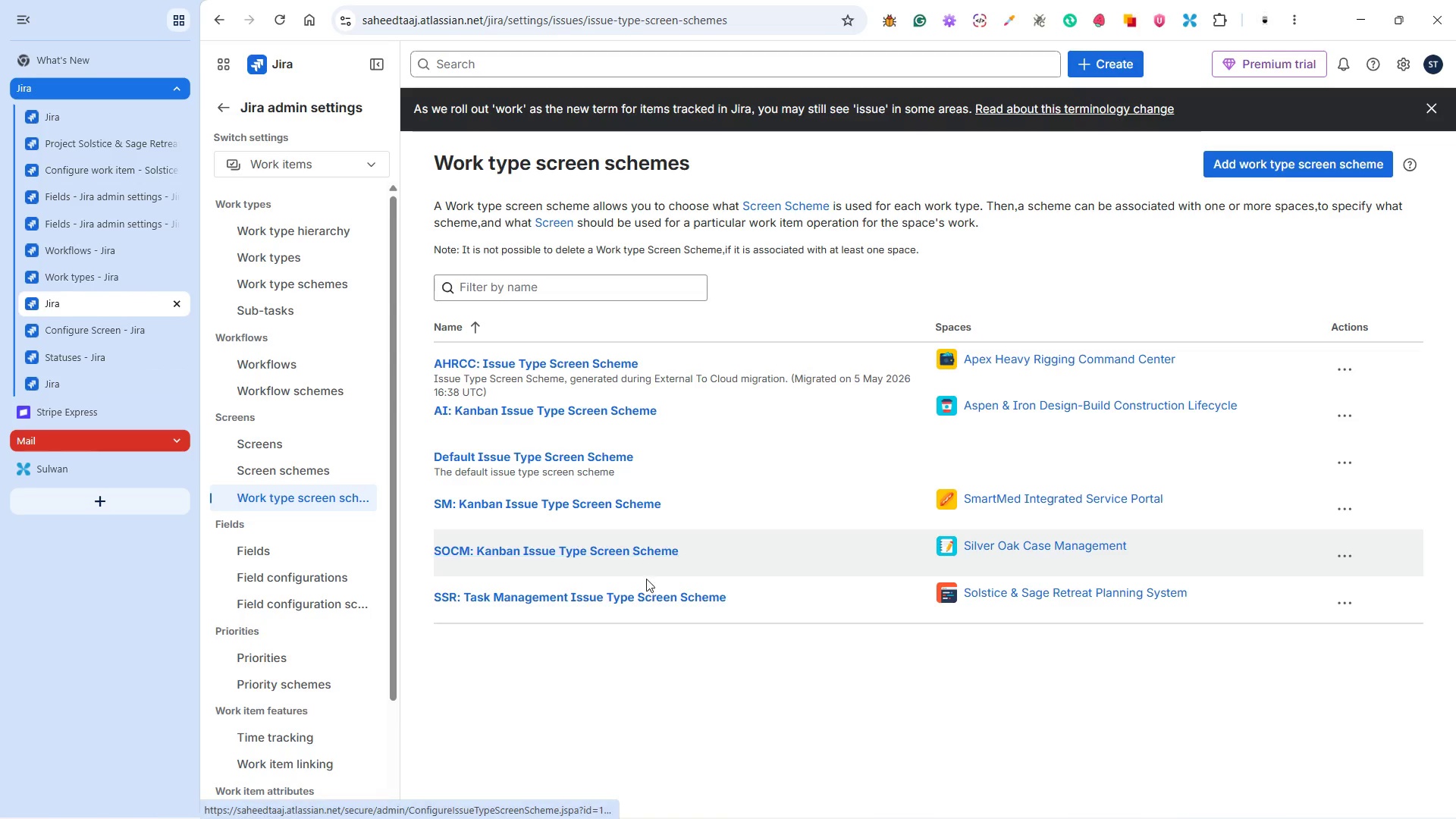 
wait(7.59)
 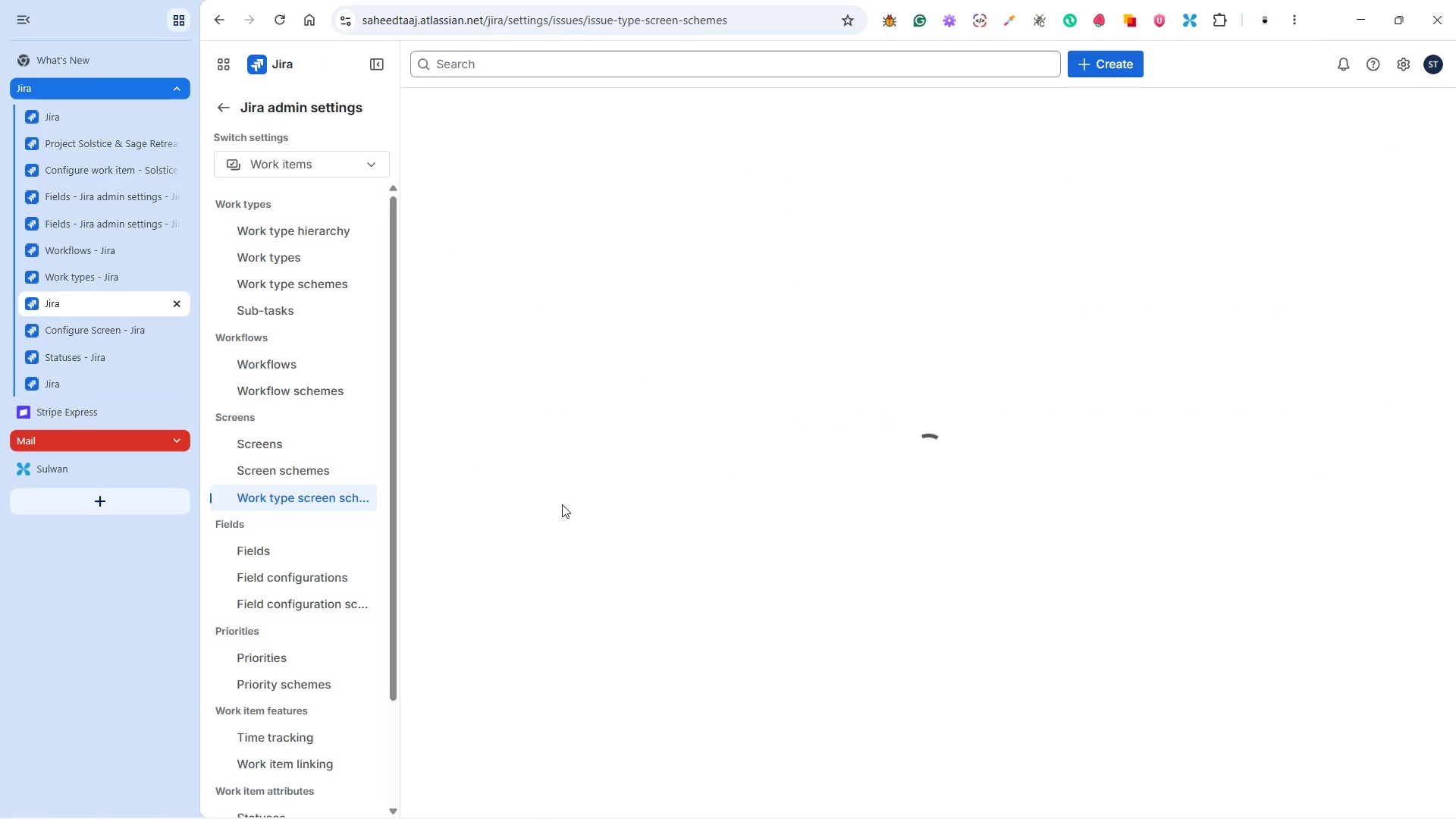 
left_click([1340, 602])
 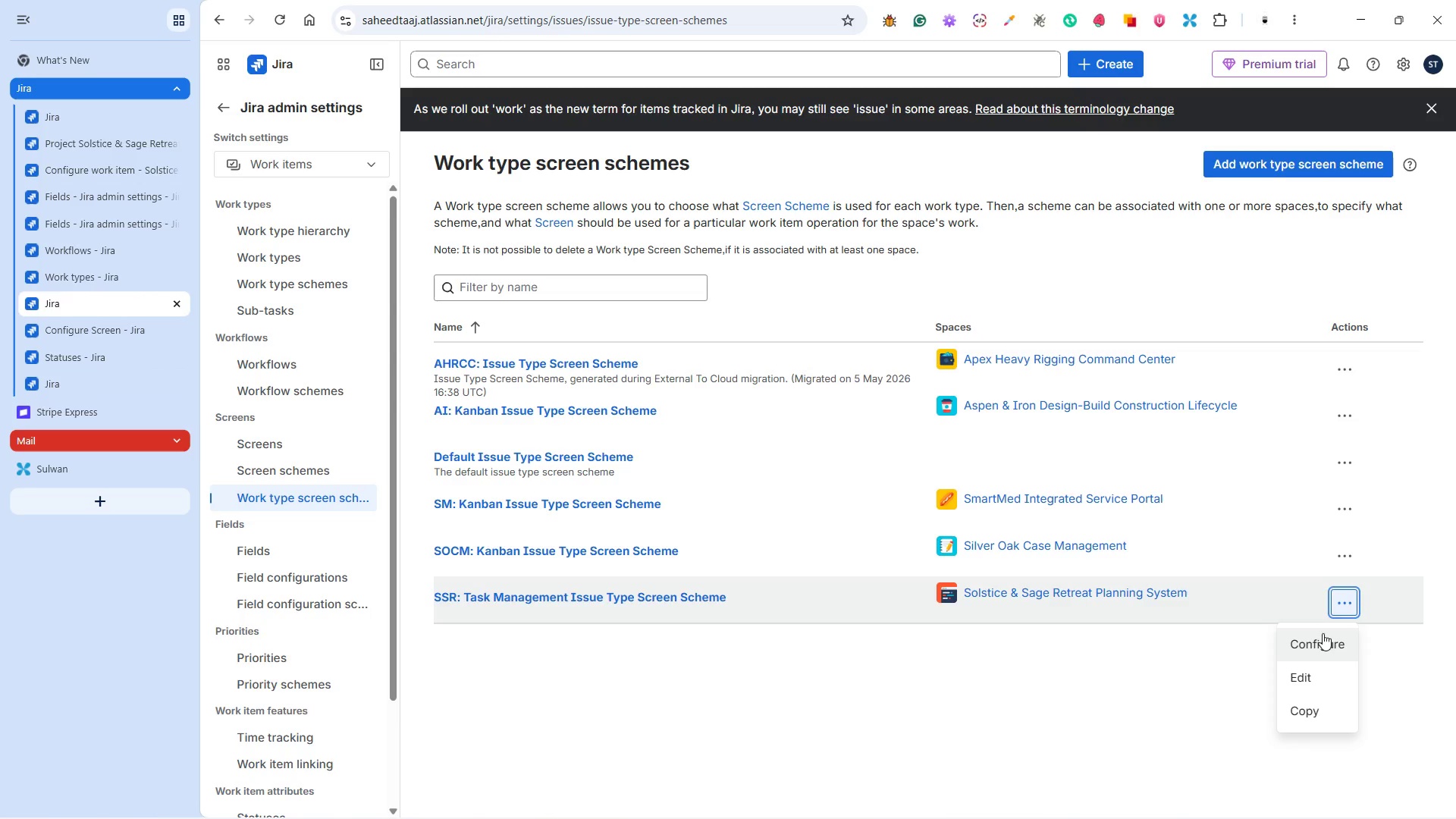 
left_click([1320, 638])
 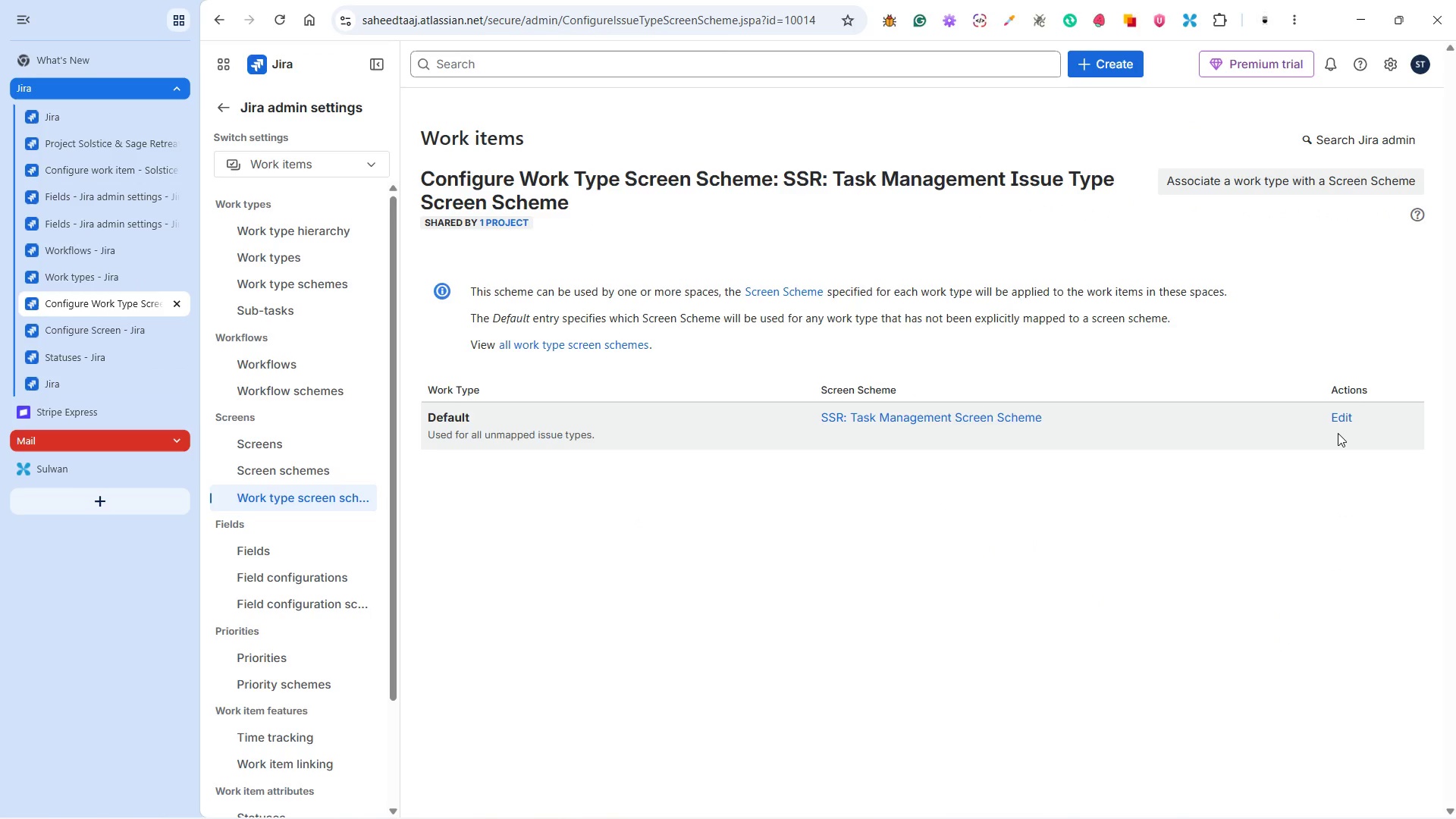 
wait(6.12)
 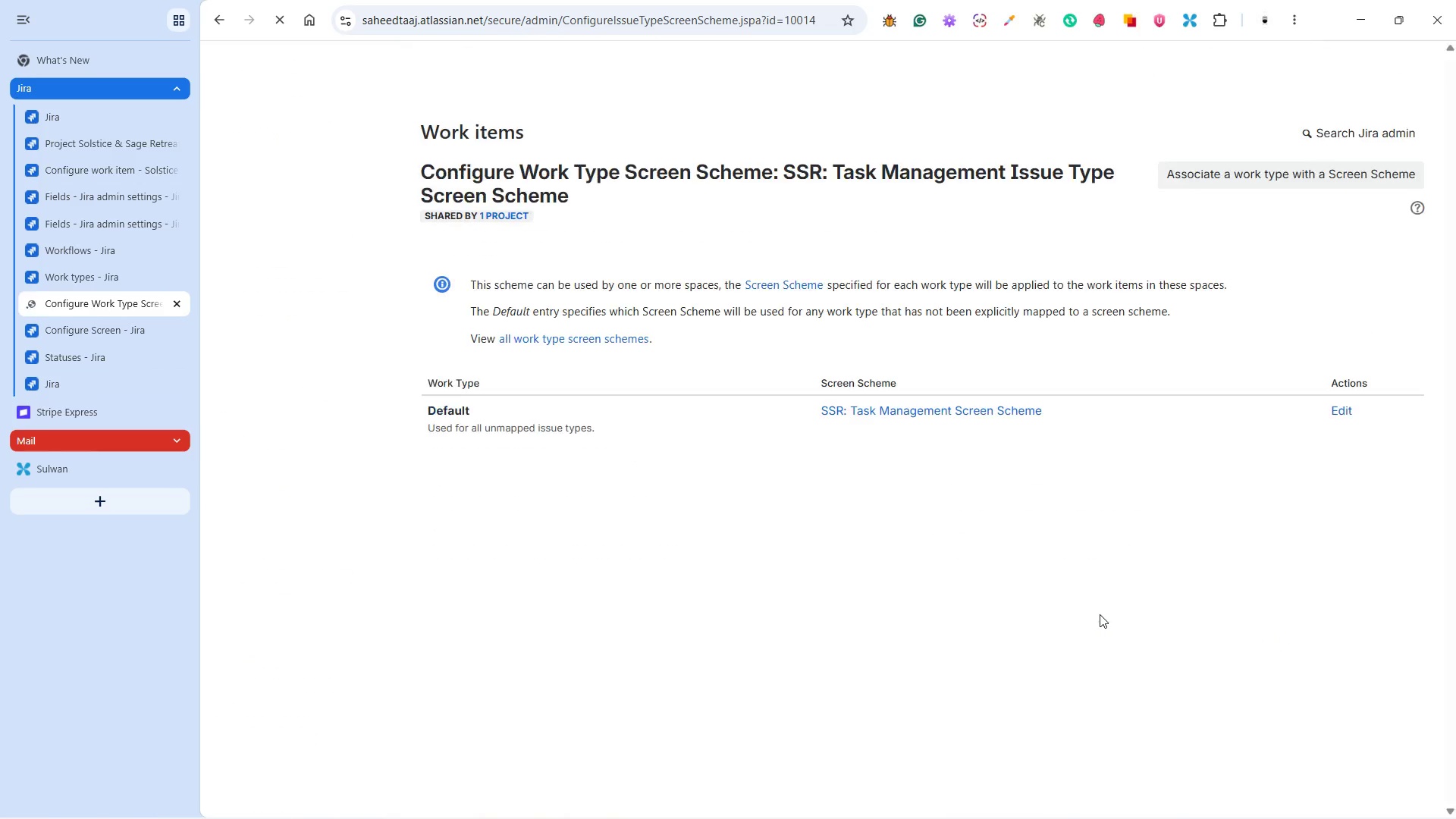 
left_click([1338, 417])
 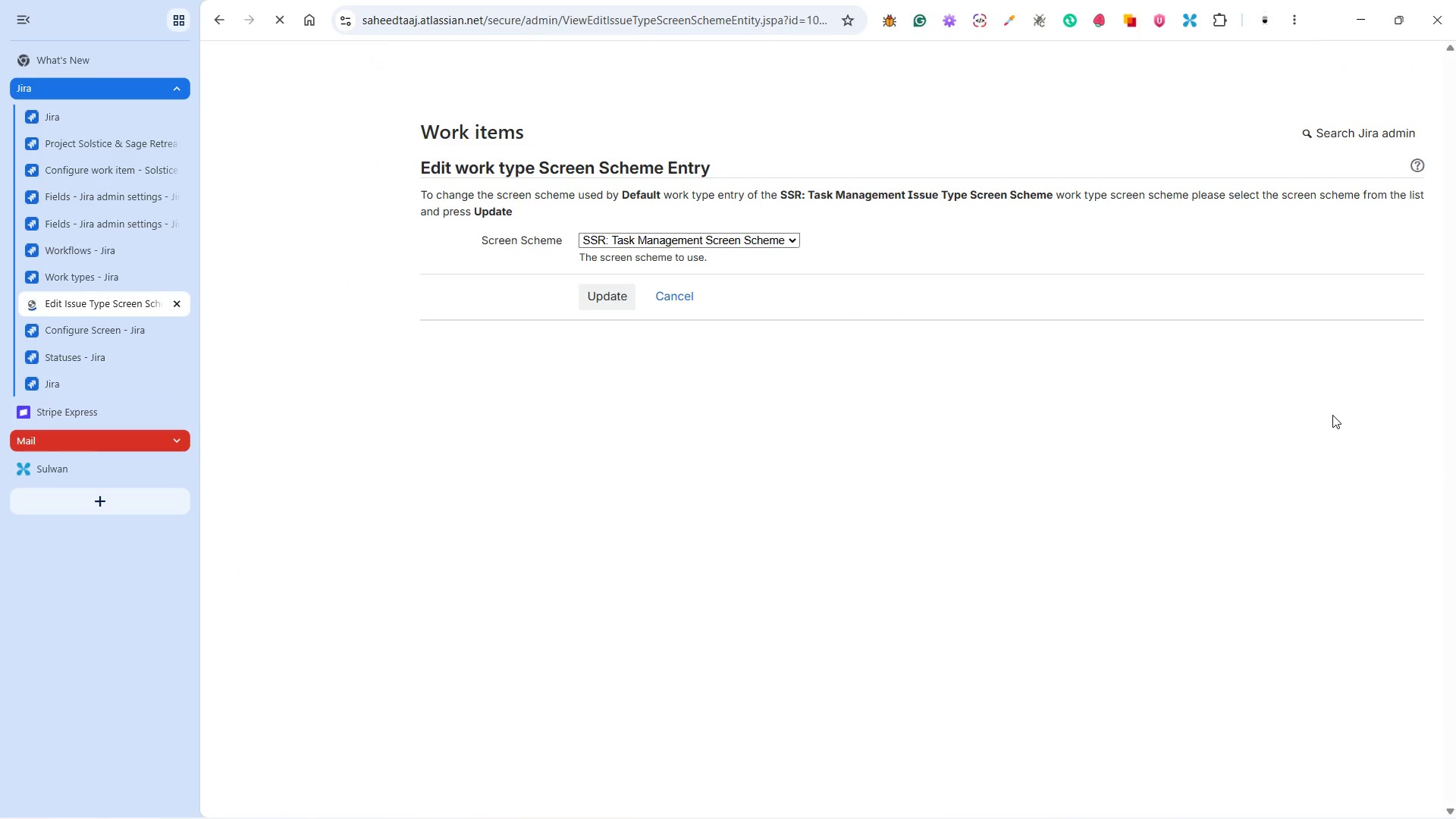 
wait(8.8)
 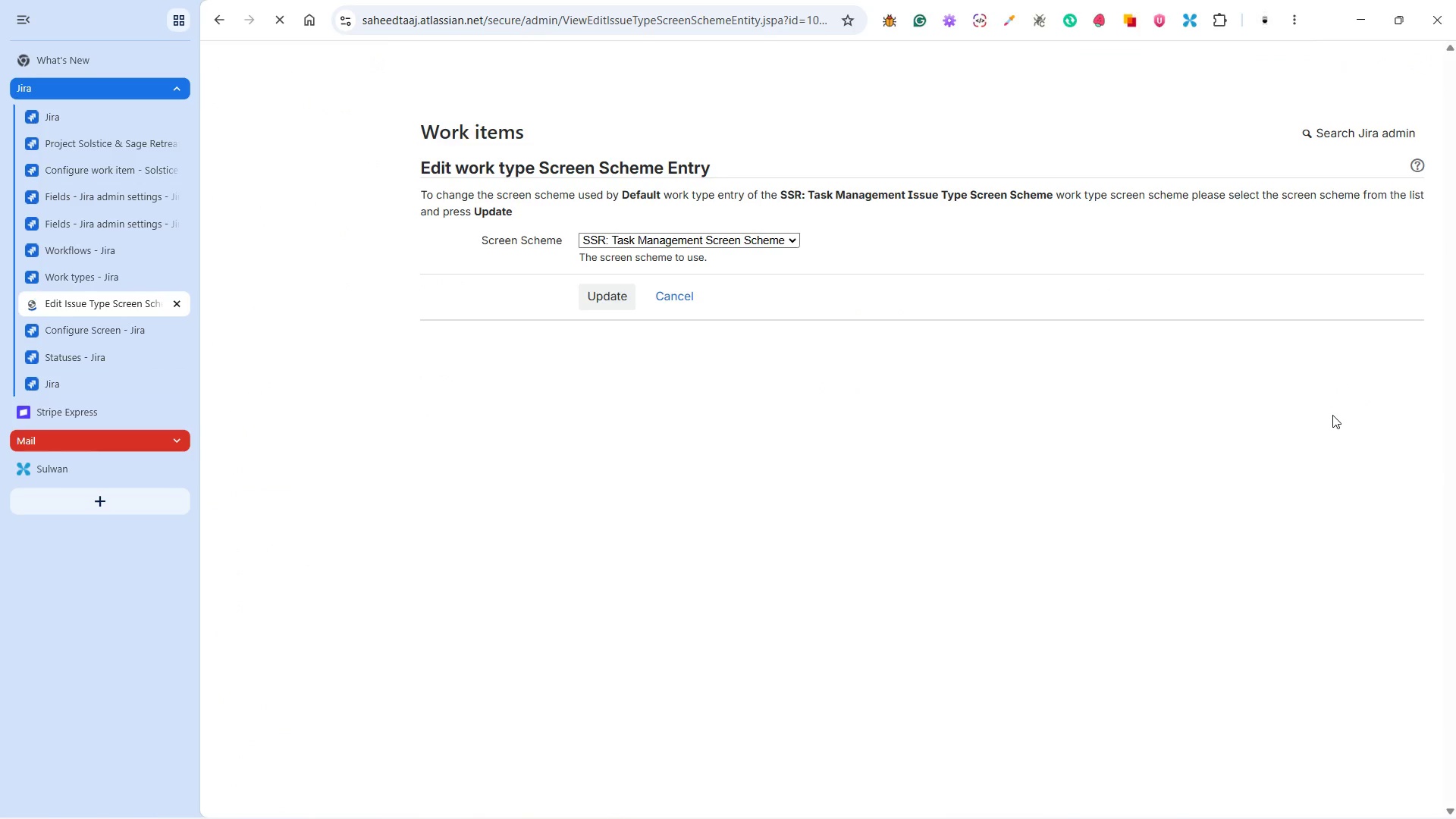 
left_click([290, 483])
 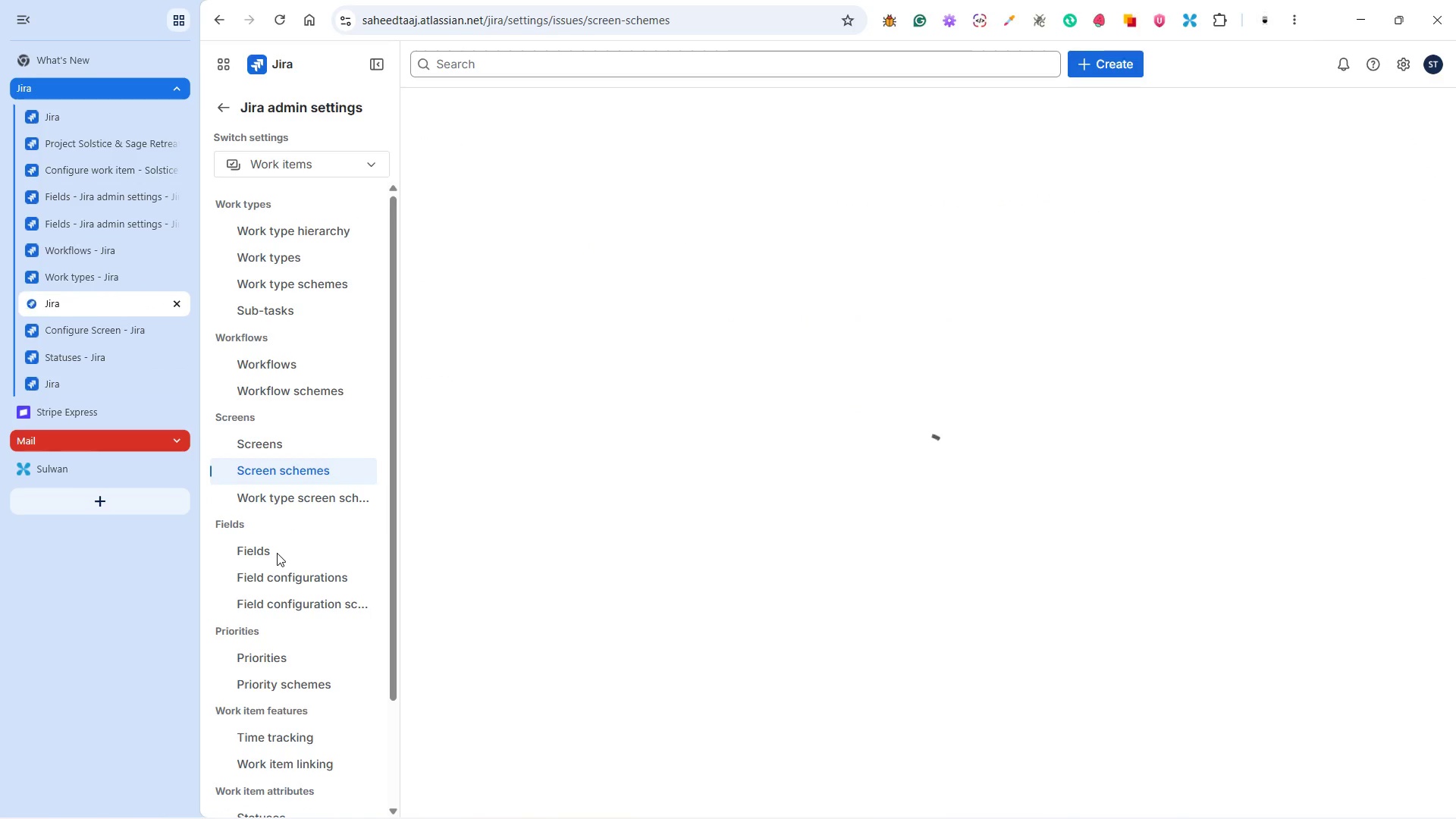 
left_click([284, 579])
 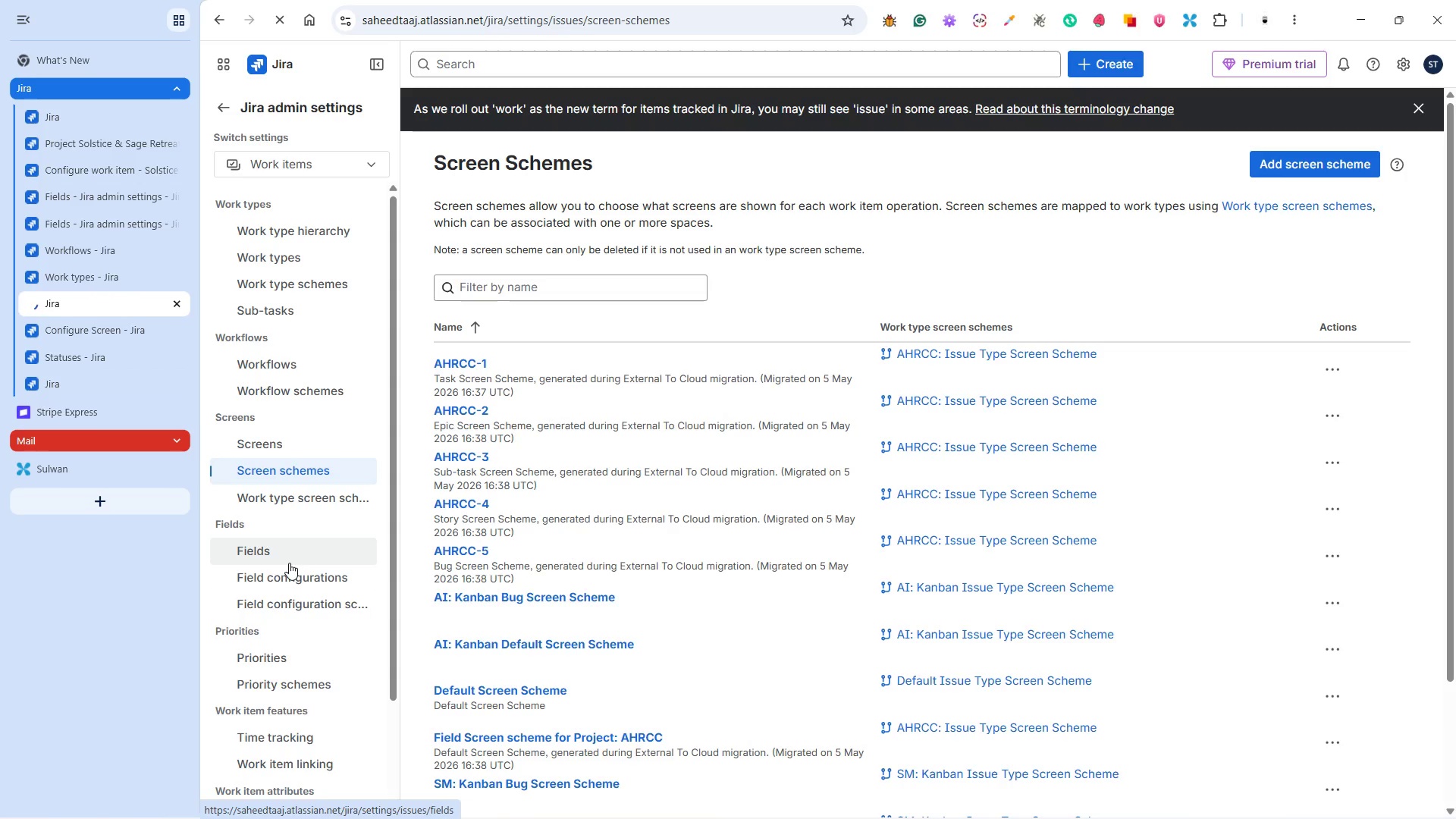 
left_click([293, 577])
 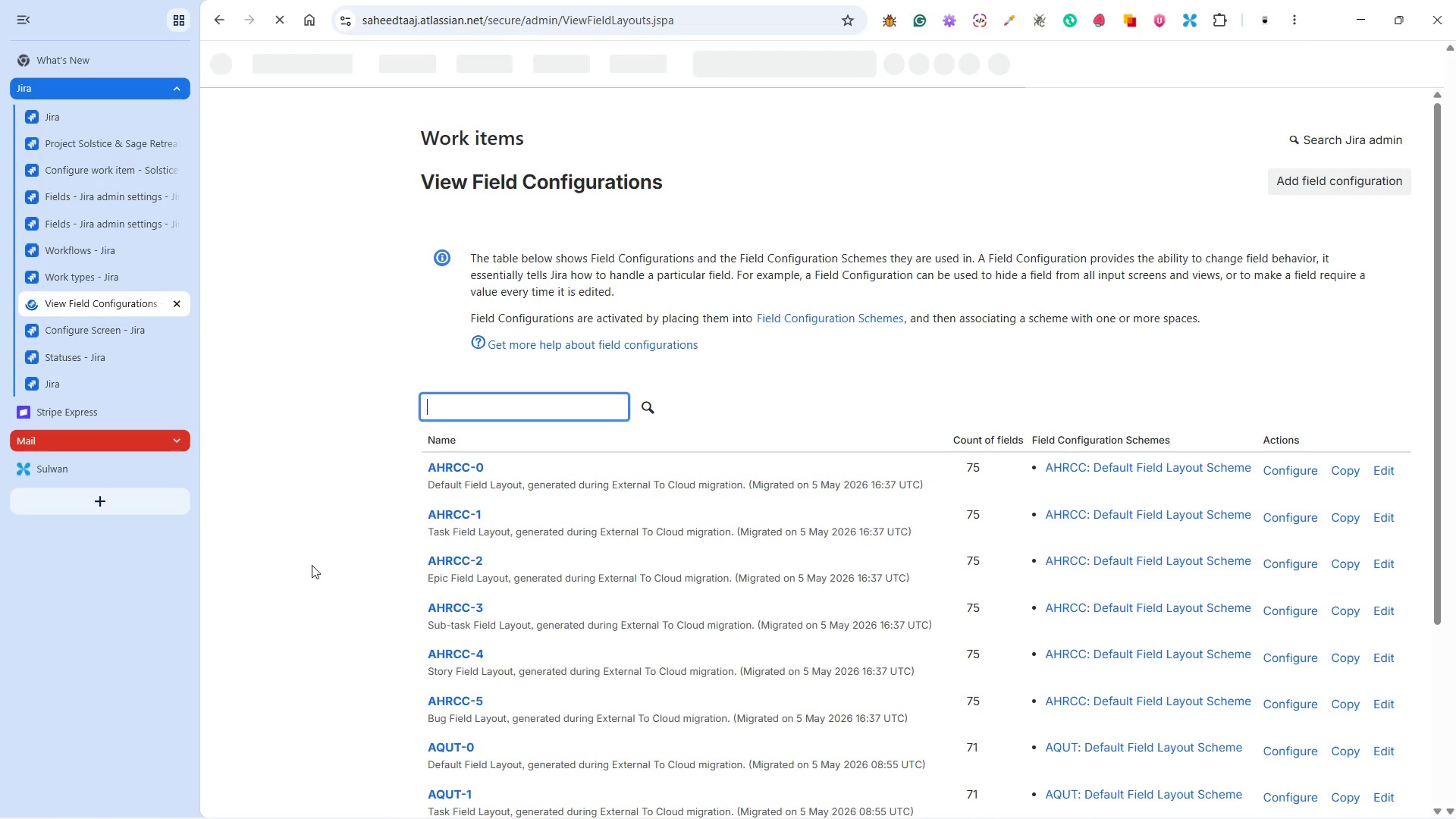 
scroll: coordinate [824, 634], scroll_direction: down, amount: 37.0
 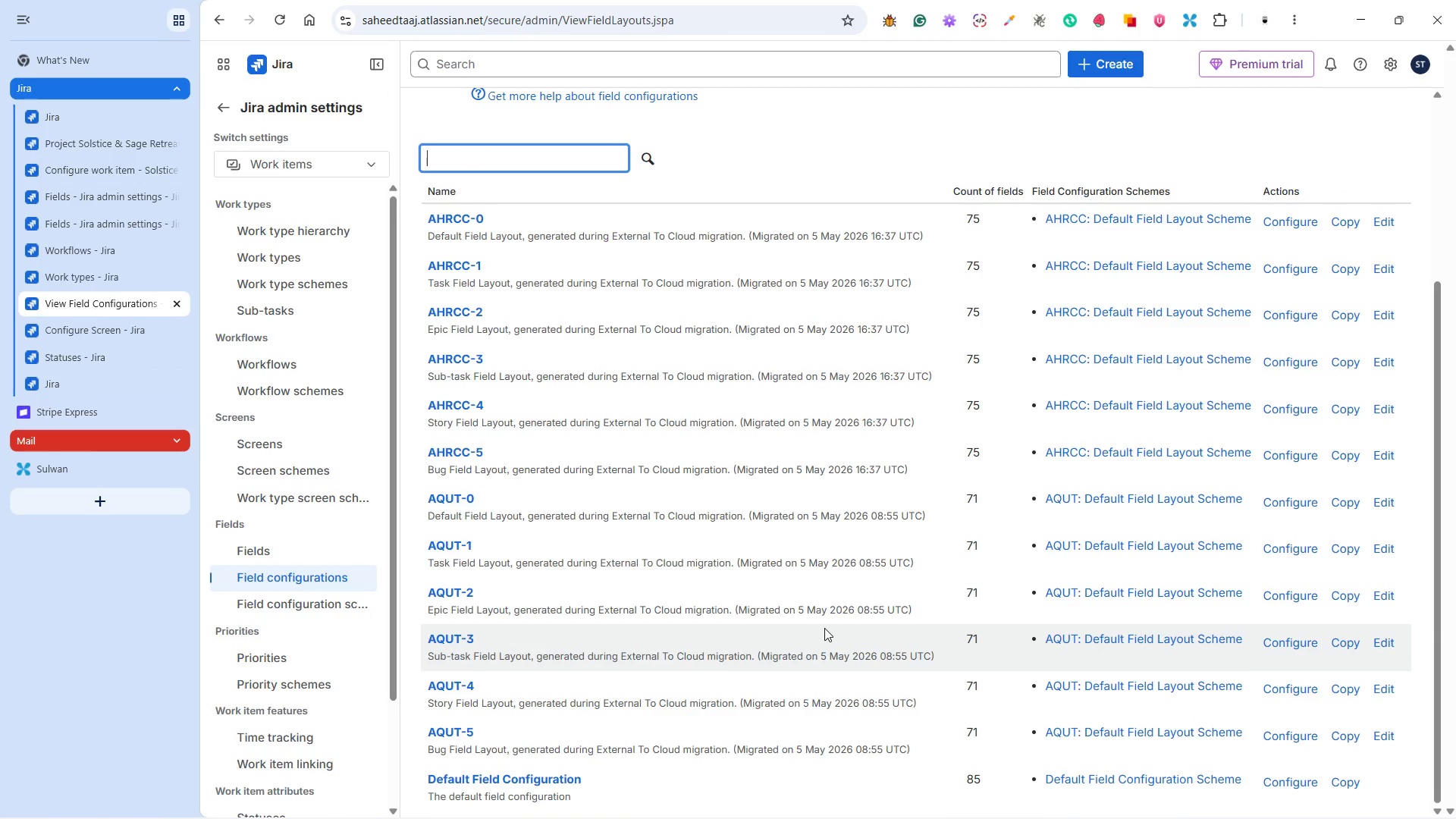 
wait(7.56)
 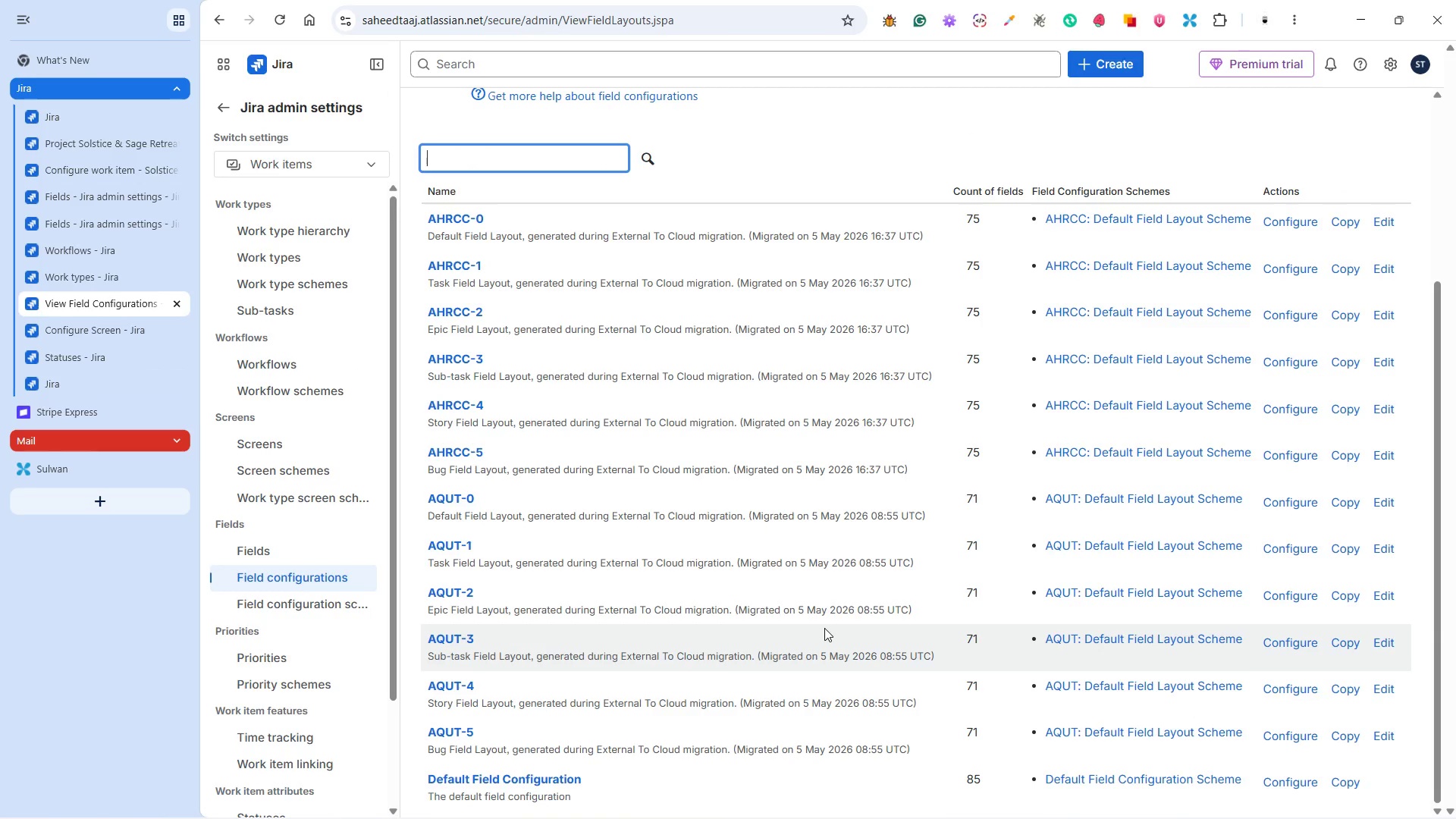 
scroll: coordinate [657, 542], scroll_direction: down, amount: 4.0
 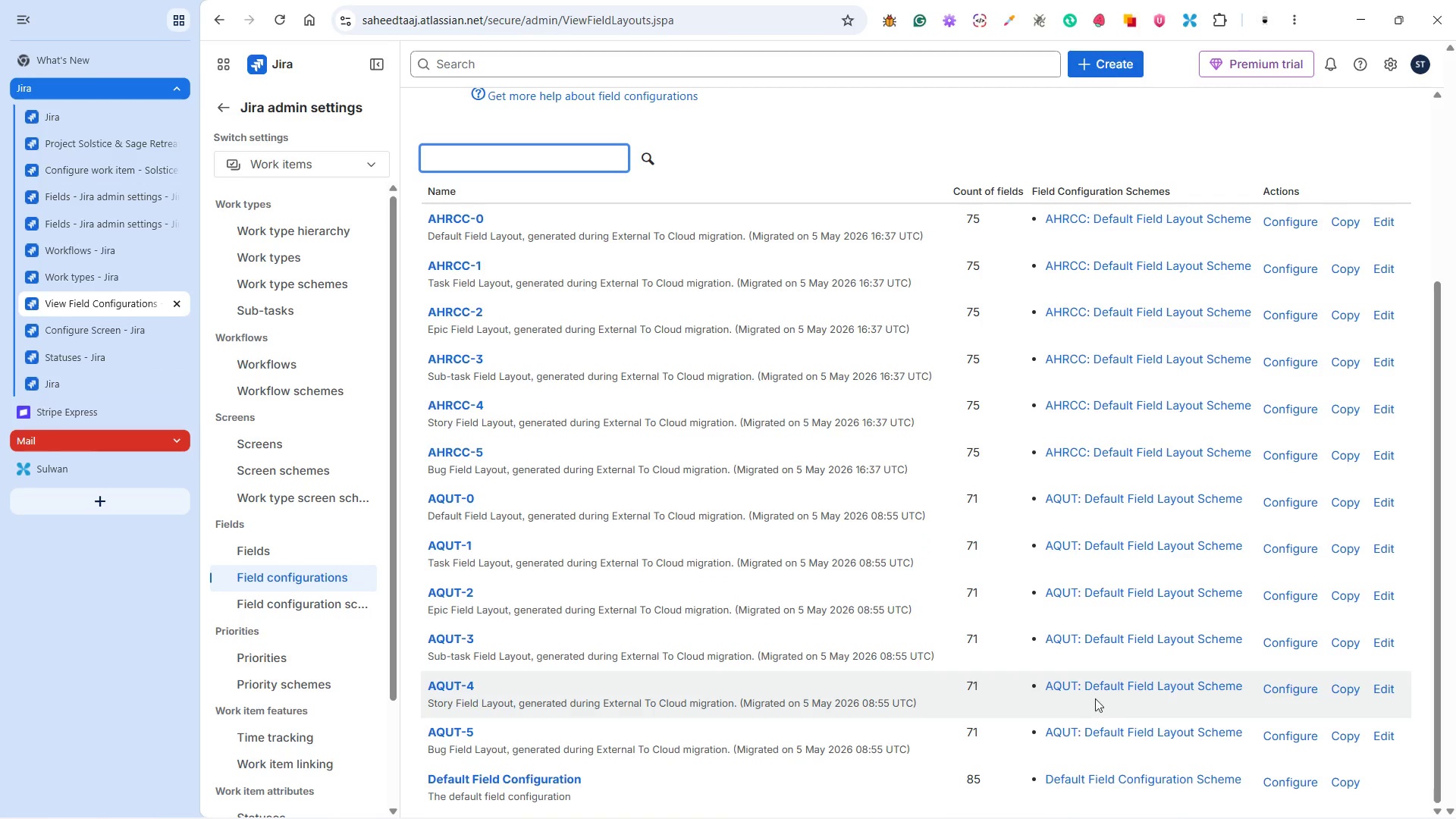 
left_click([1298, 784])
 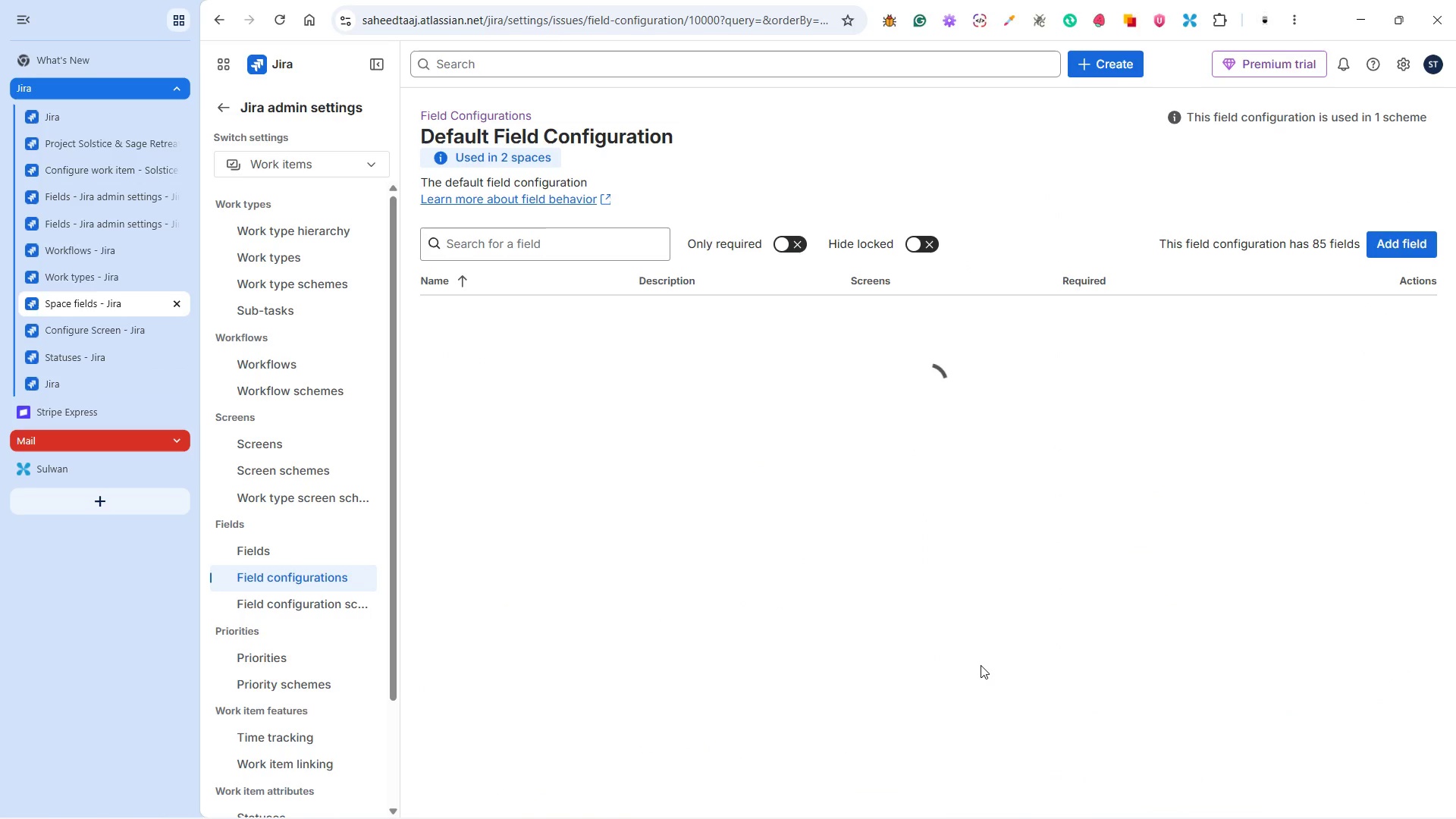 
wait(6.59)
 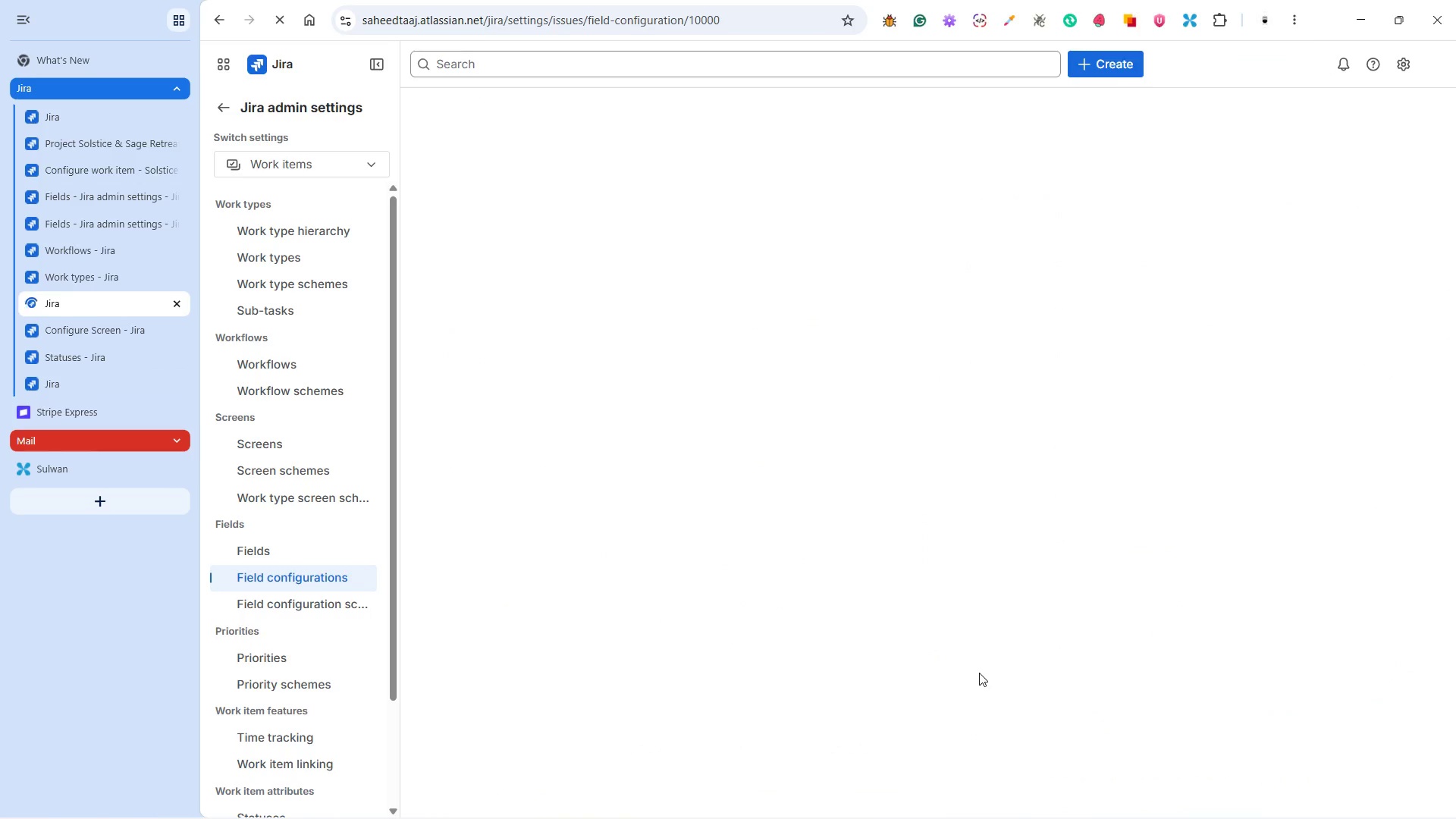 
scroll: coordinate [836, 632], scroll_direction: down, amount: 23.0
 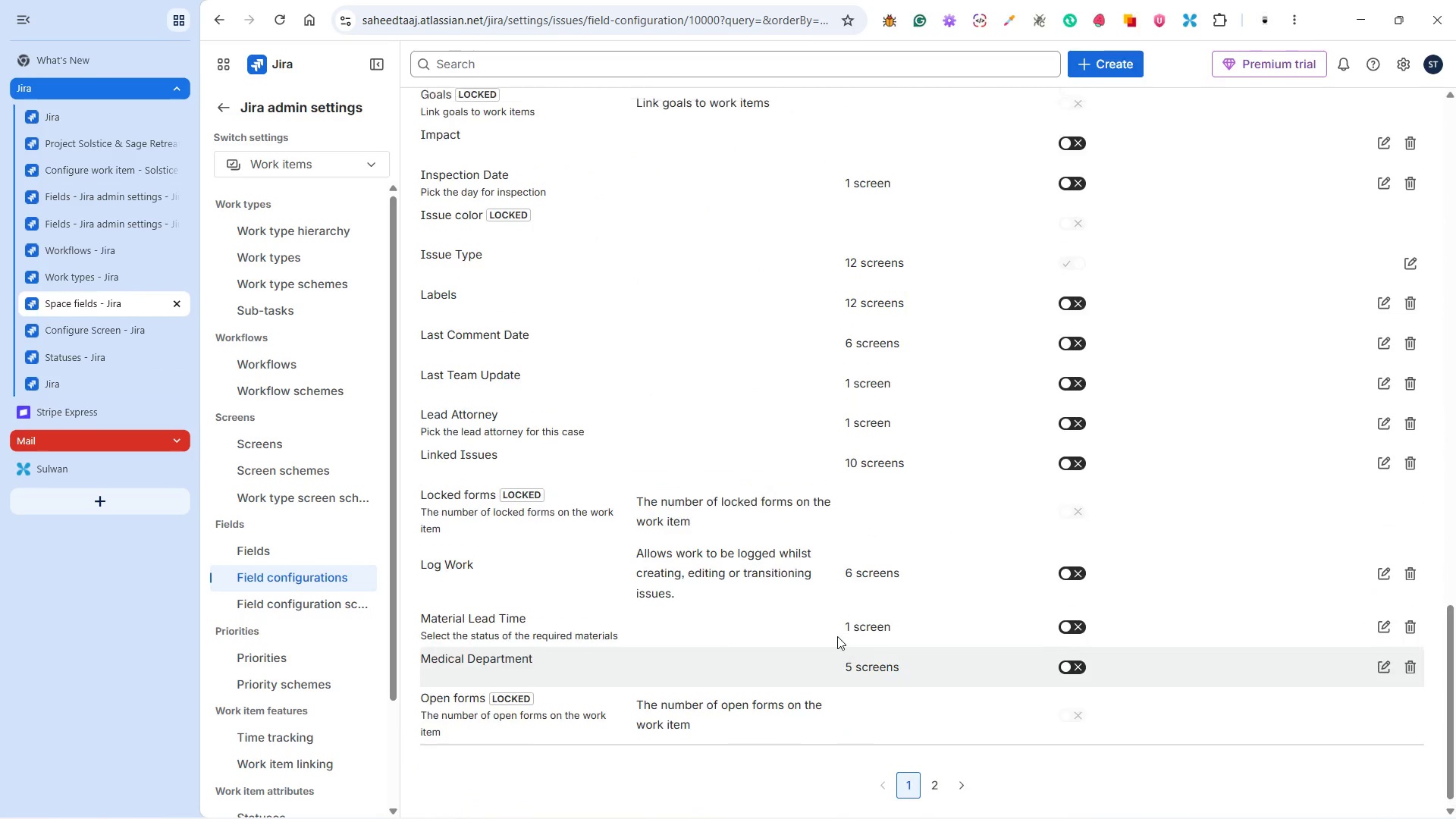 
scroll: coordinate [826, 632], scroll_direction: up, amount: 28.0
 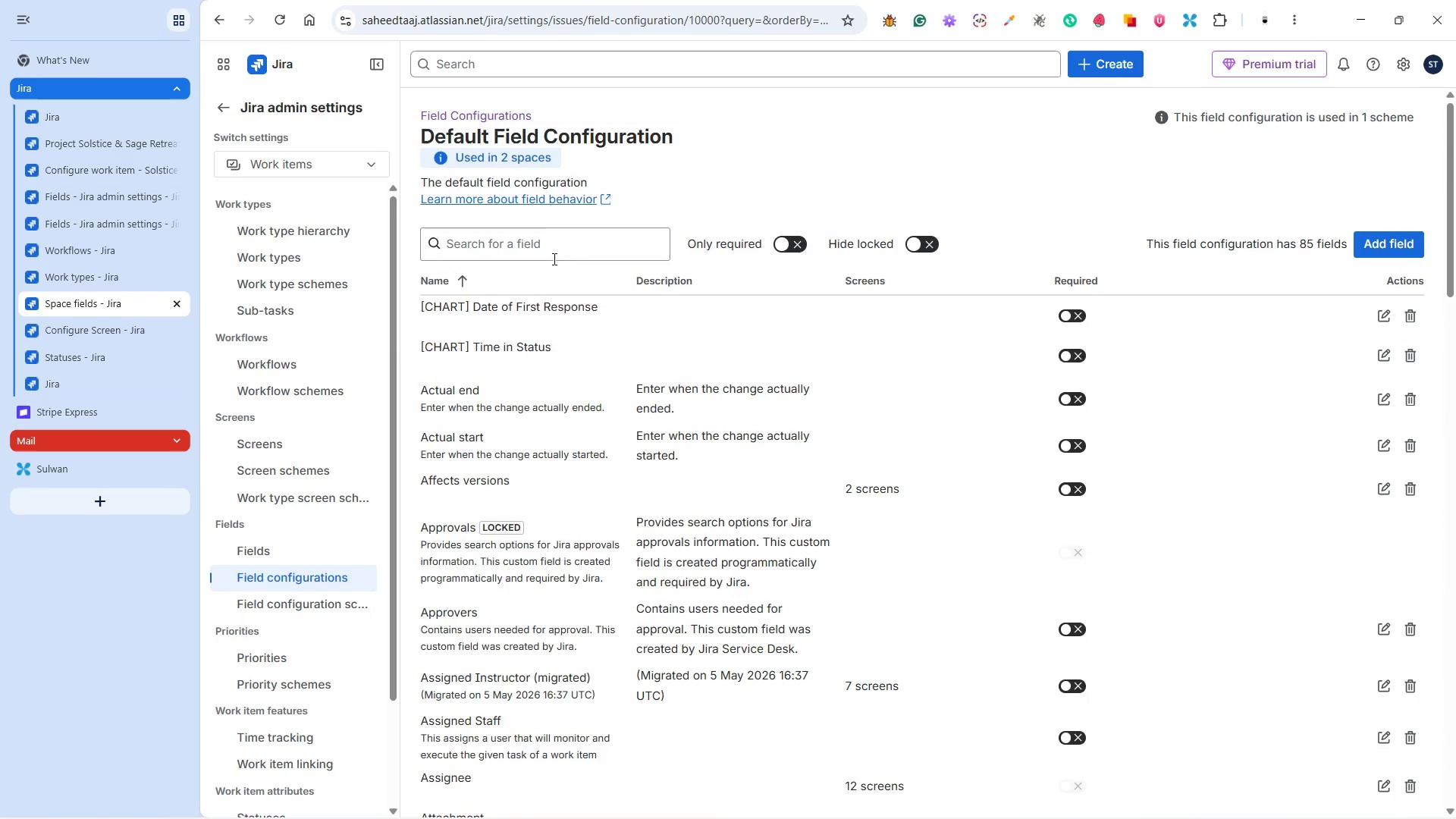 
left_click([551, 251])
 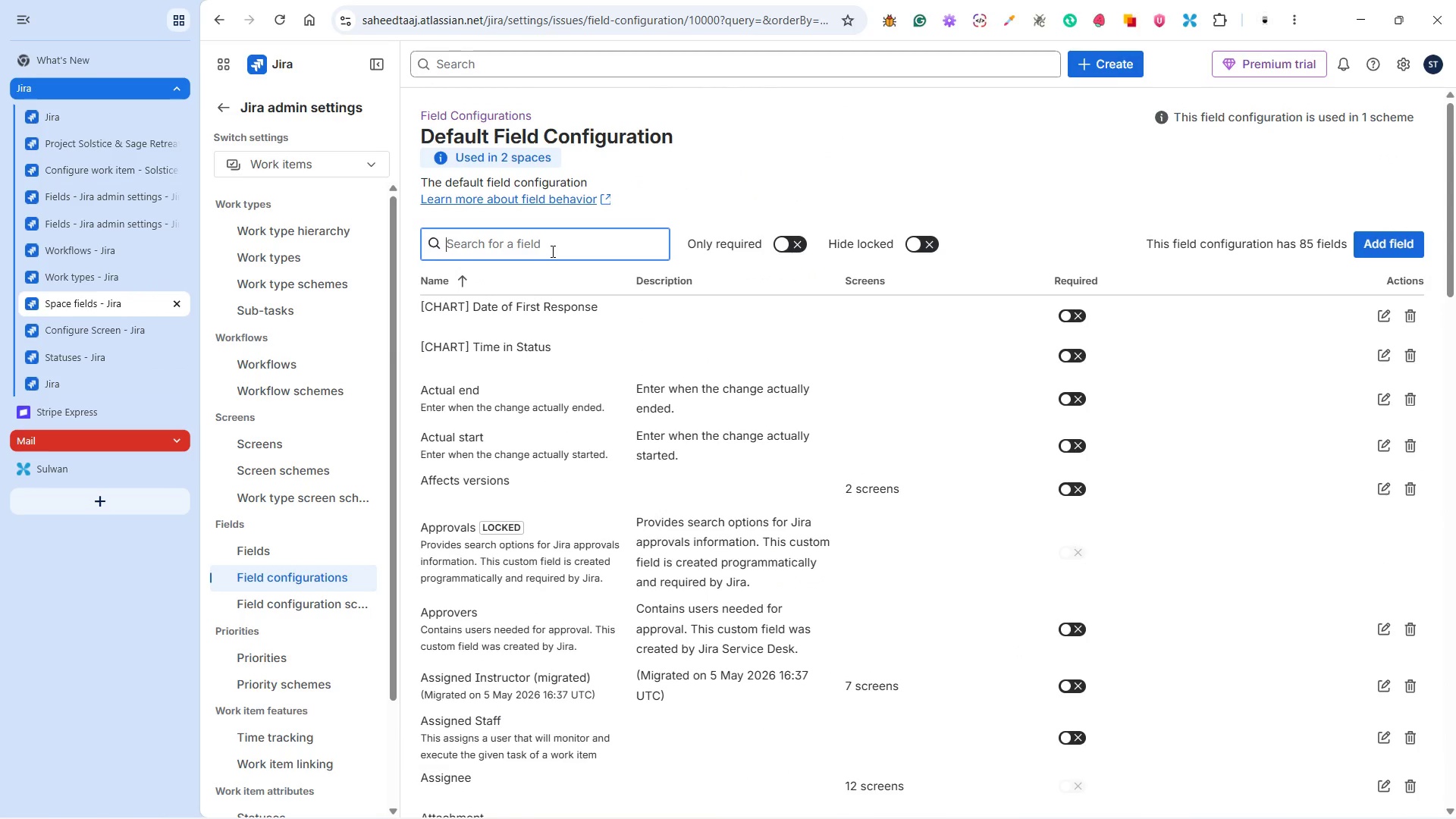 
type(Retre)
 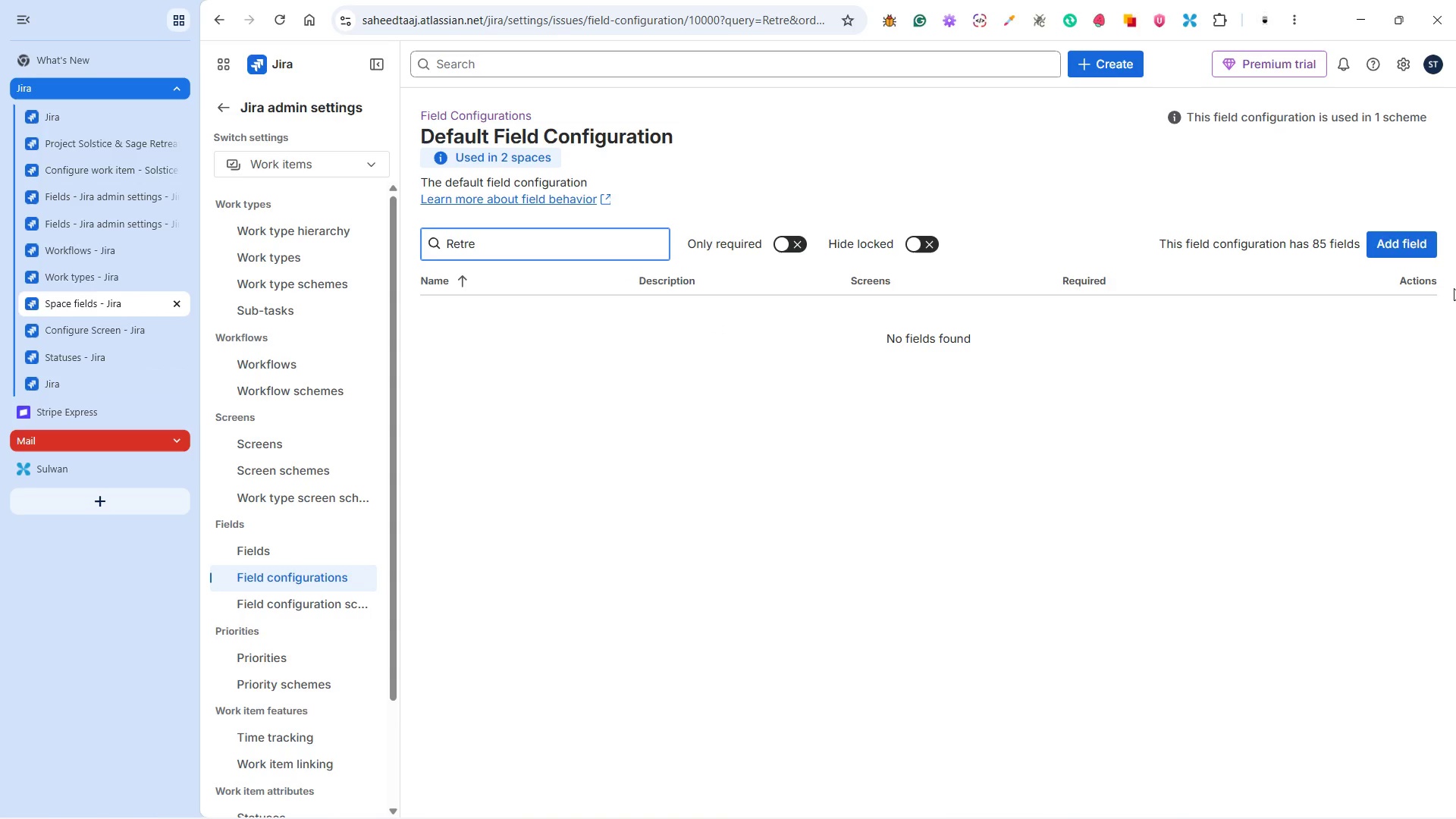 
left_click([1392, 241])
 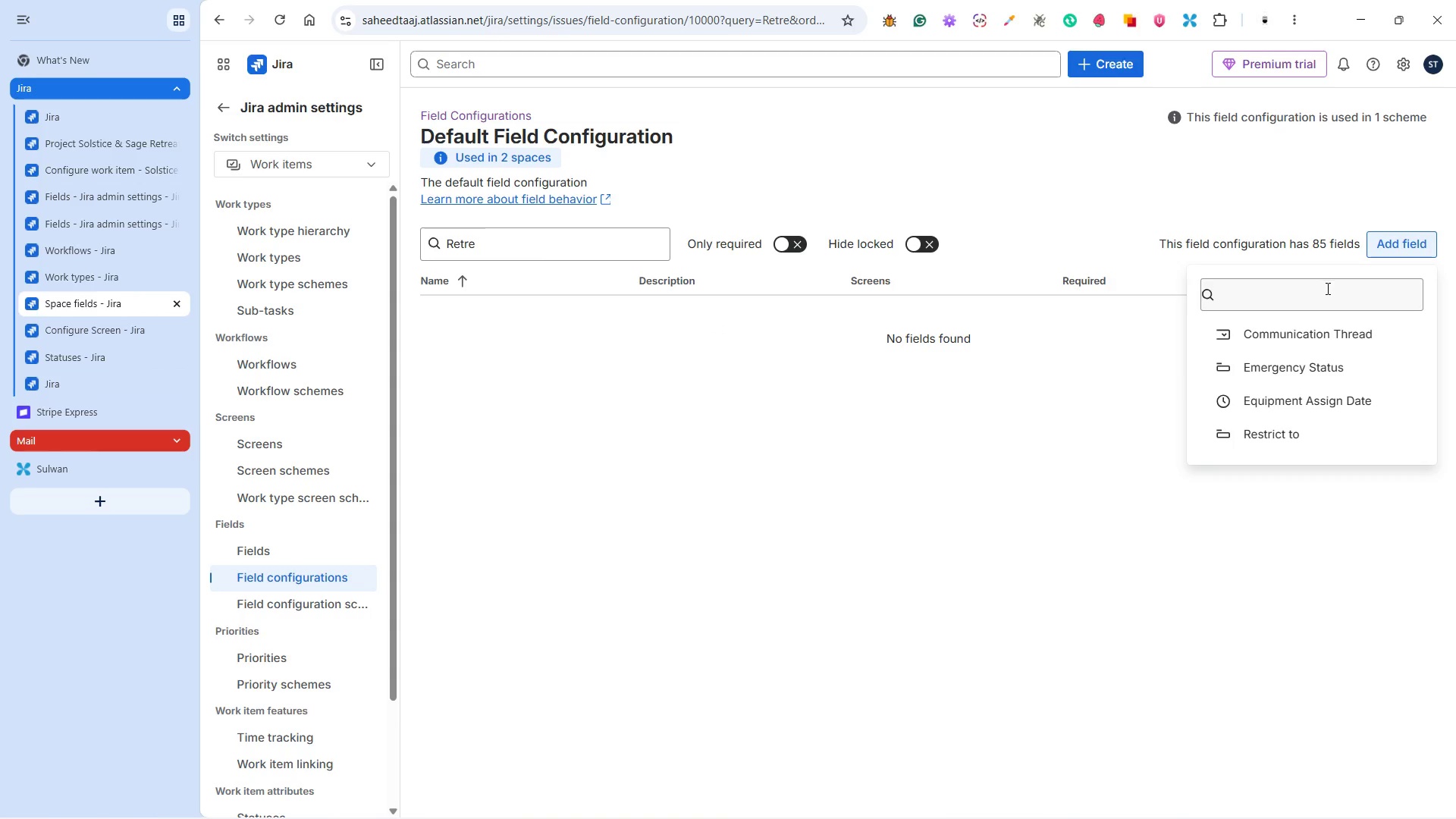 
left_click([1316, 298])
 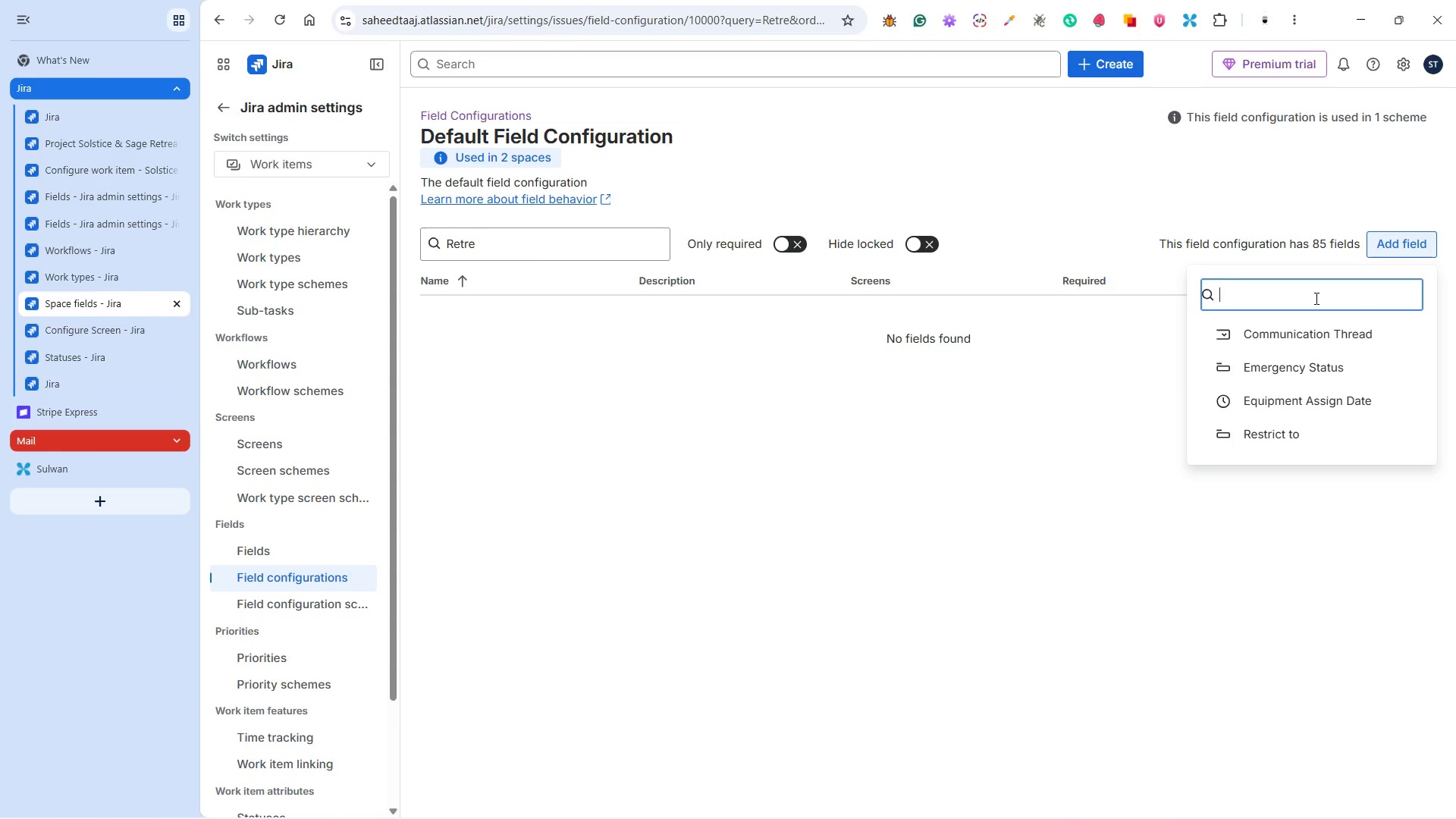 
type(Ret)
 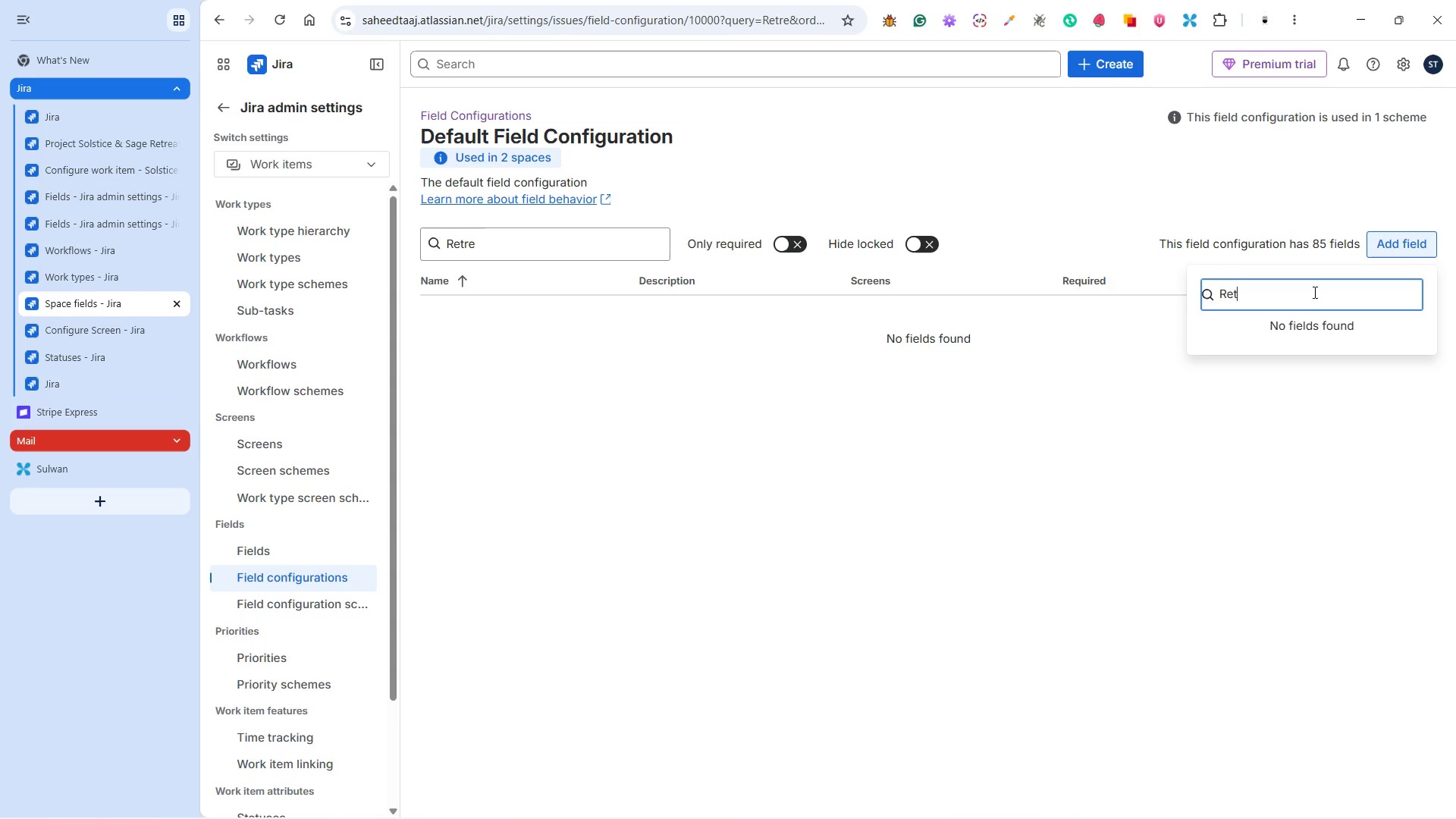 
key(Backspace)
 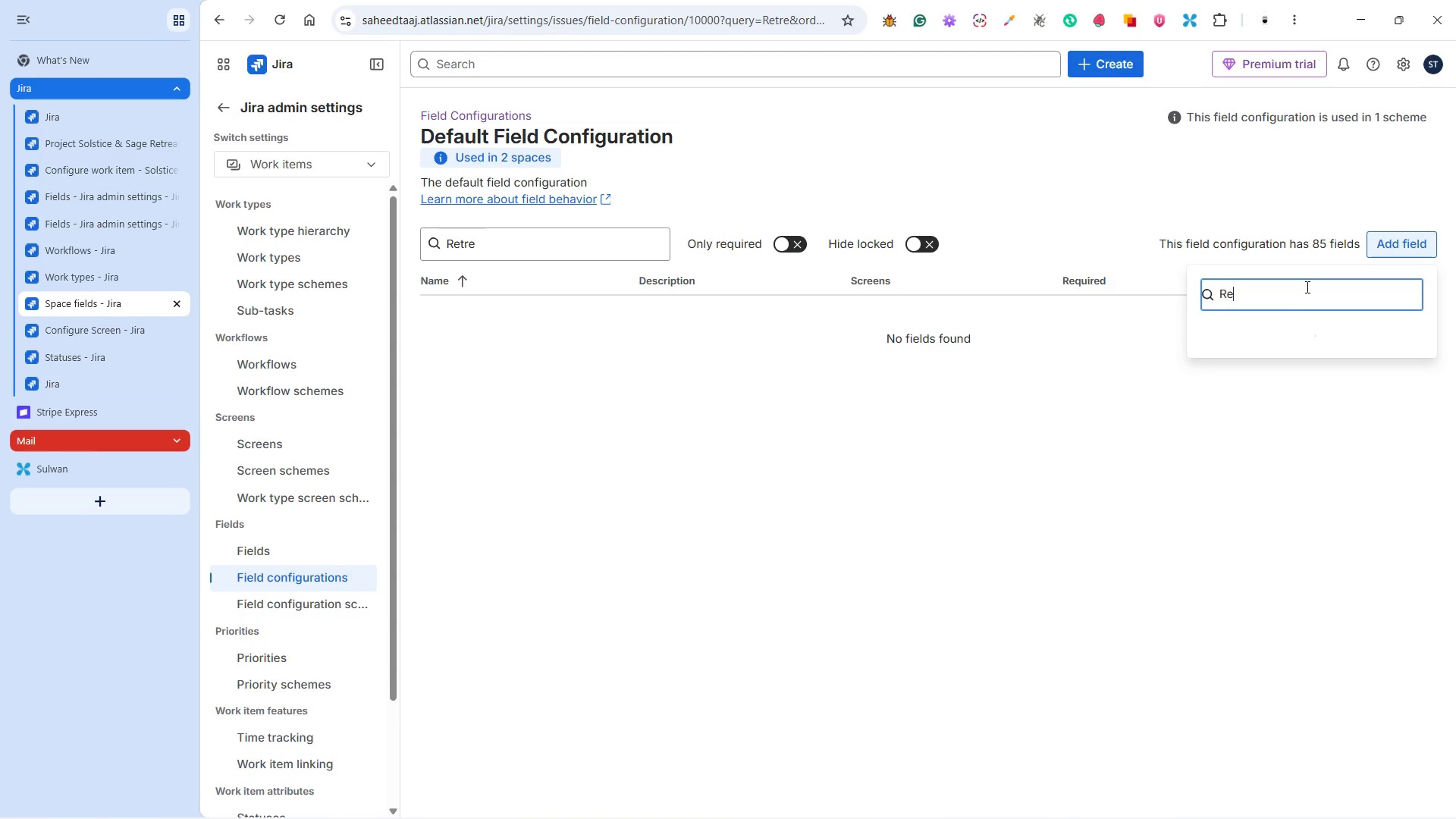 
key(Backspace)
 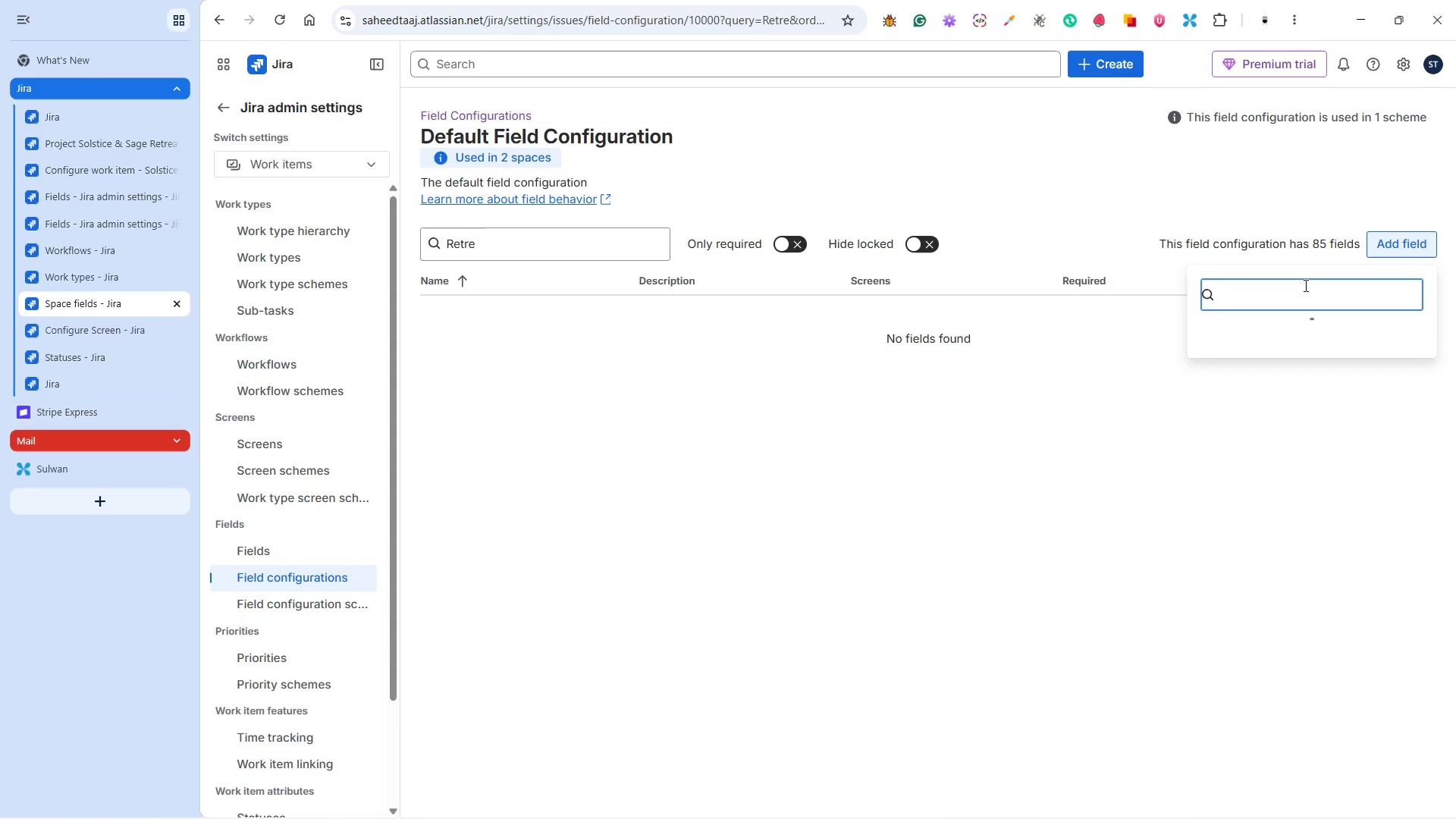 
key(Backspace)
 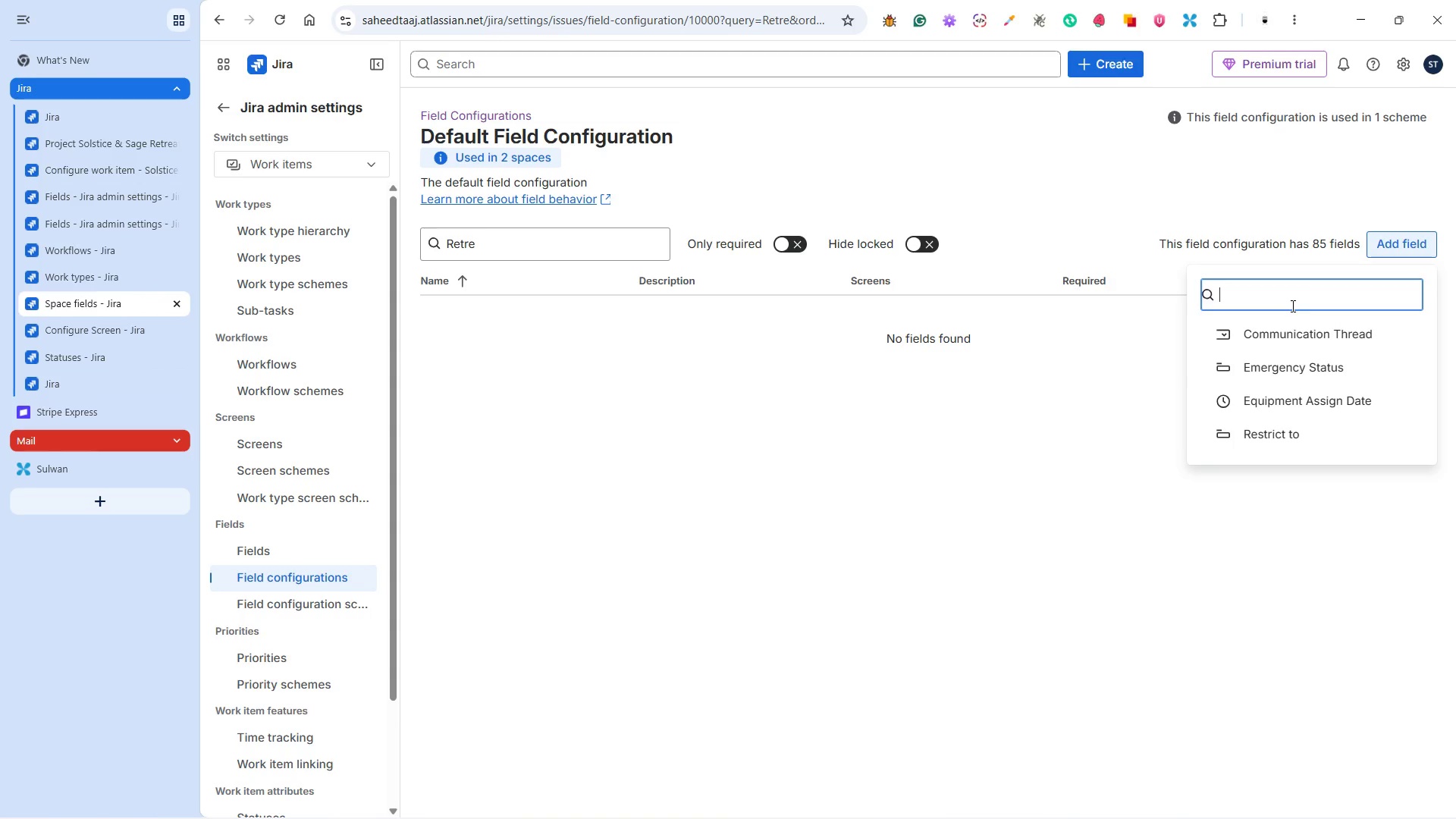 
wait(7.98)
 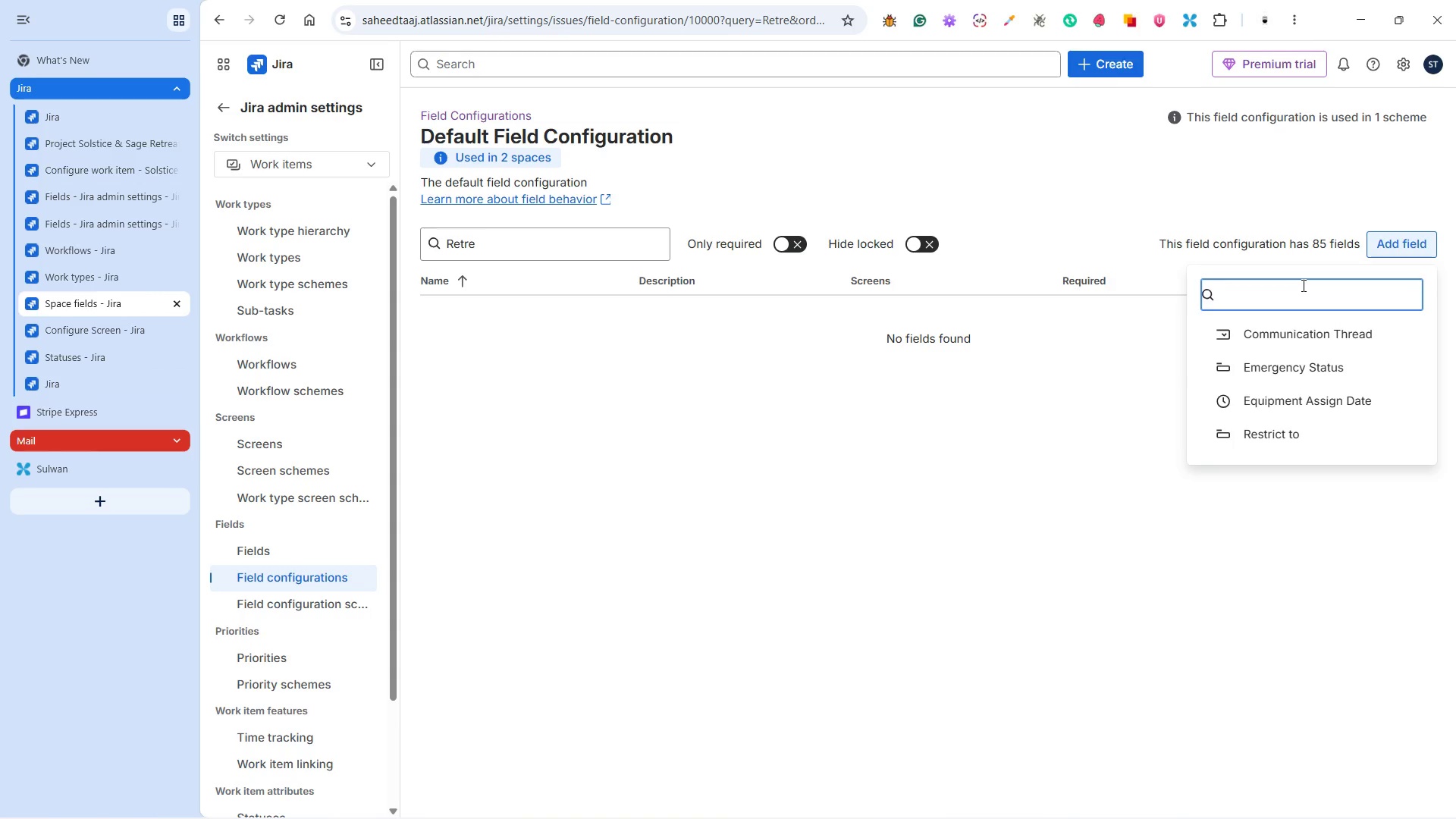 
left_click([1249, 199])
 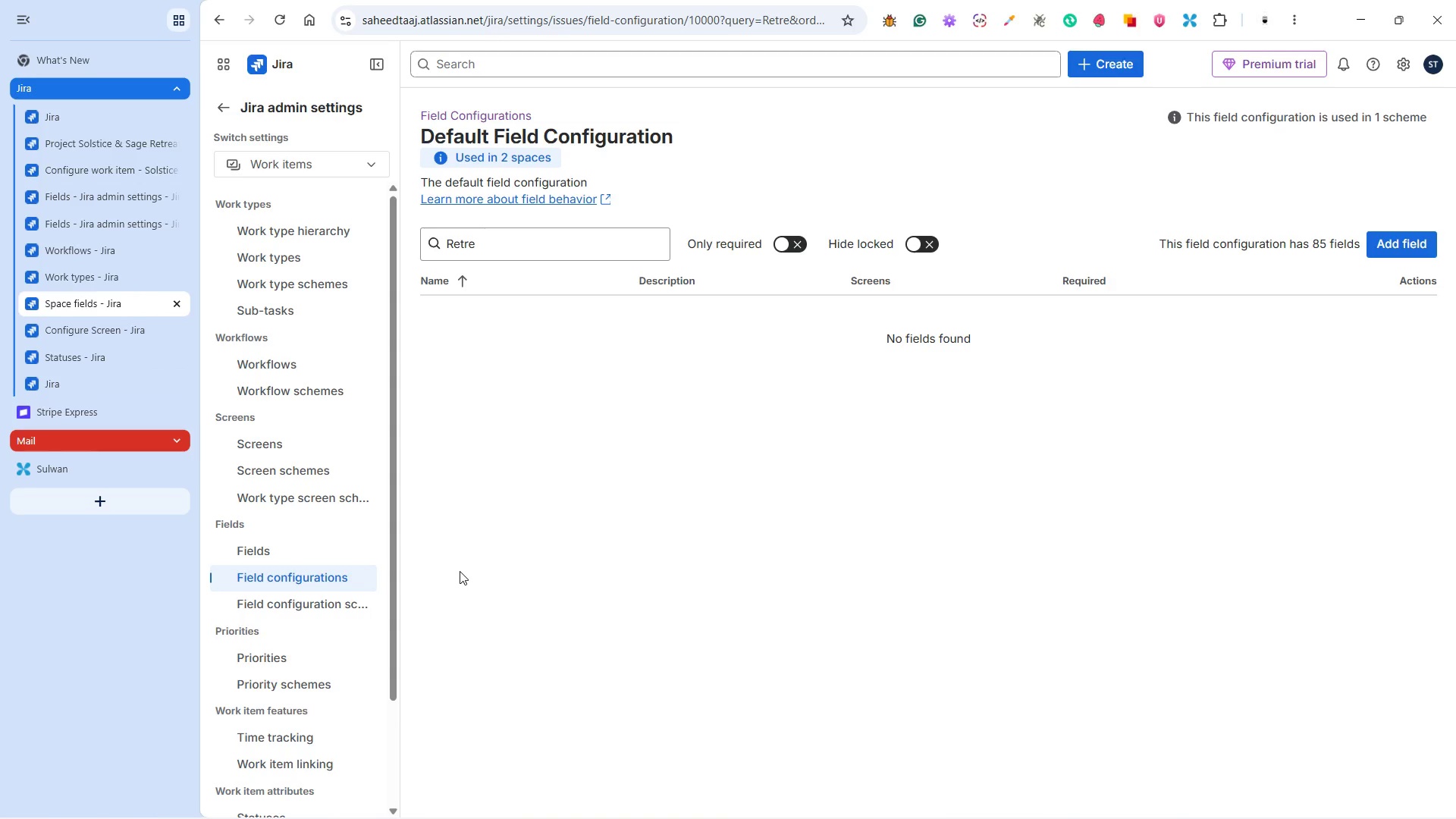 
wait(7.83)
 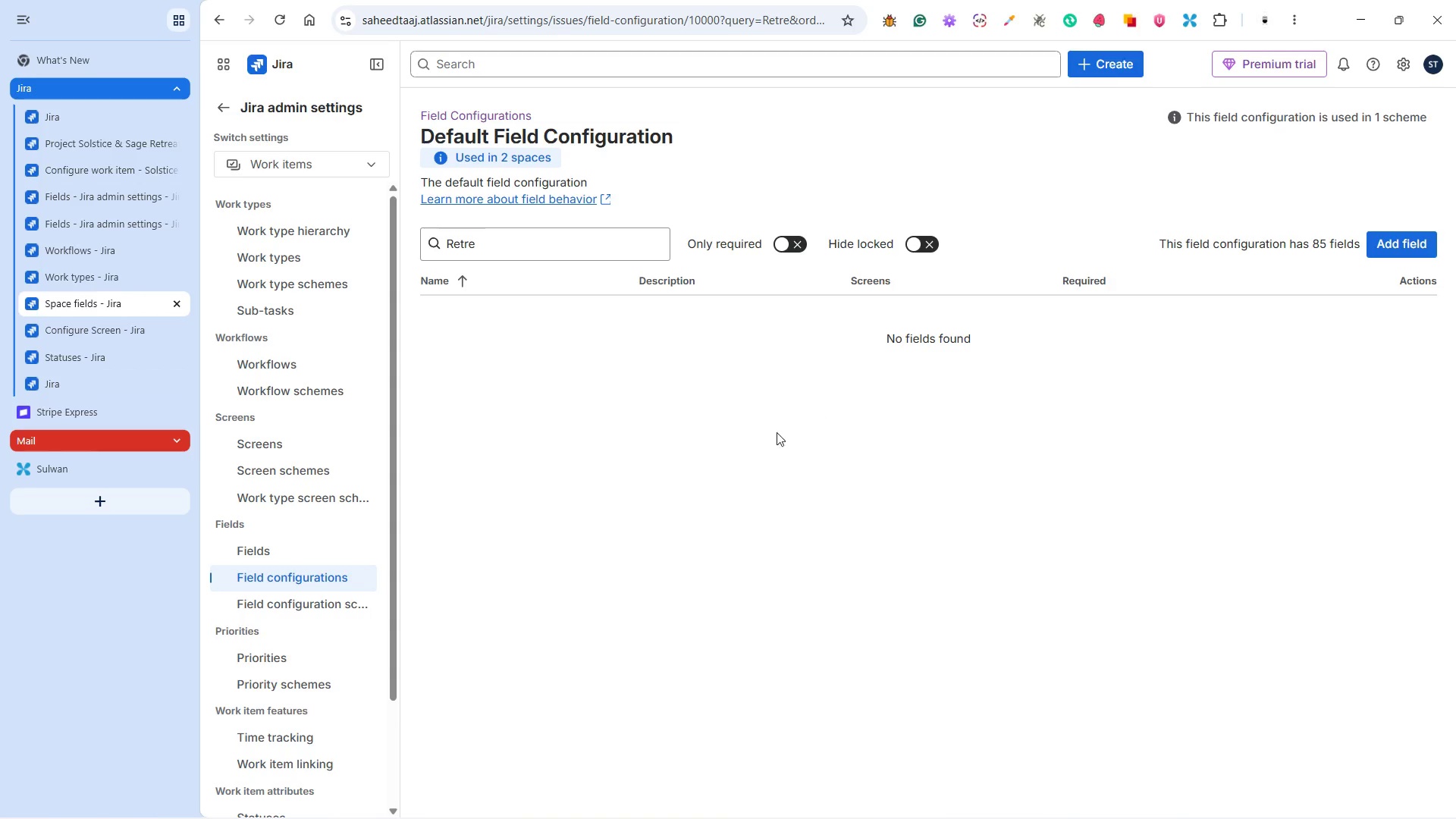 
left_click([124, 327])
 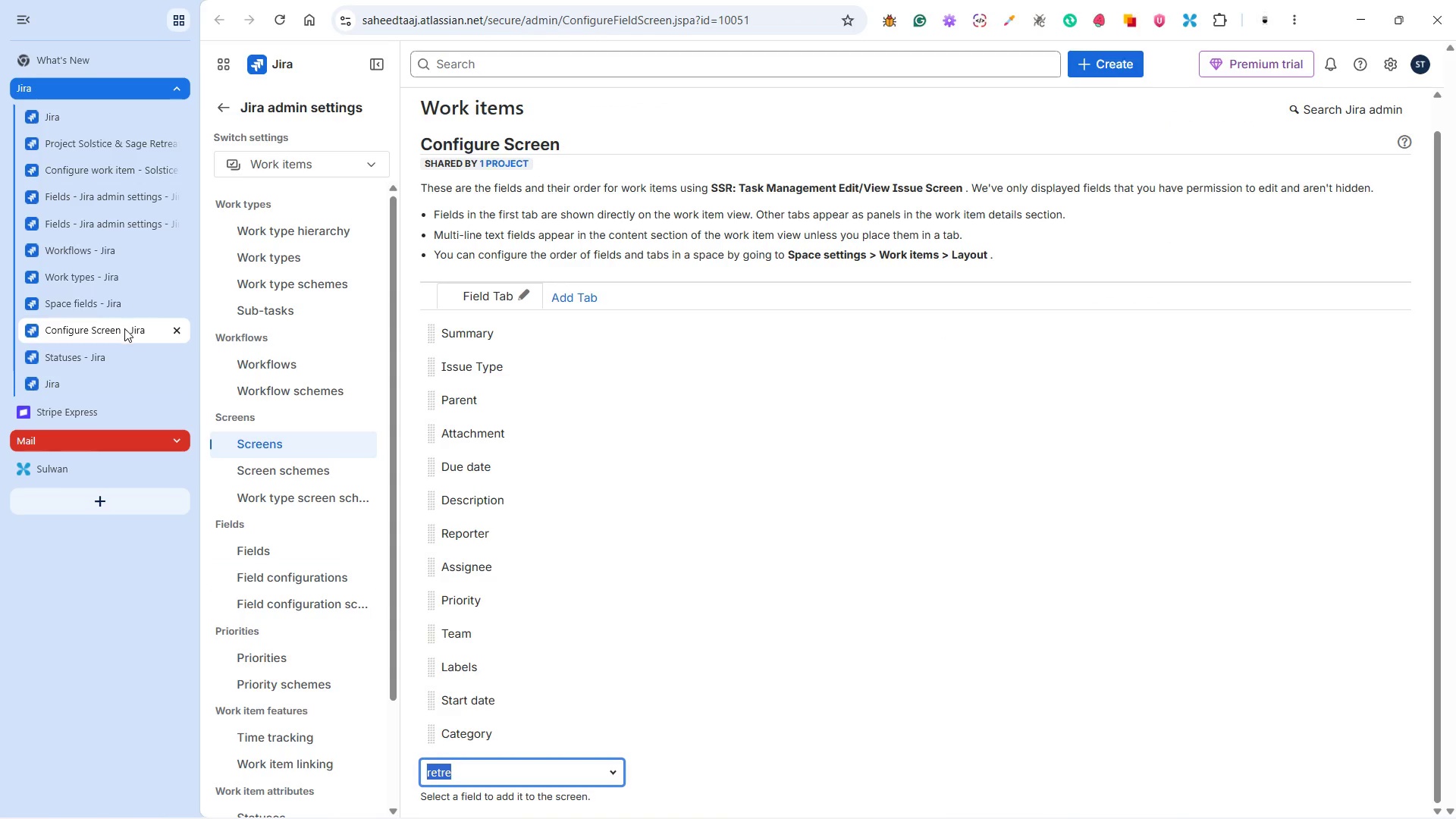 
left_click([124, 366])
 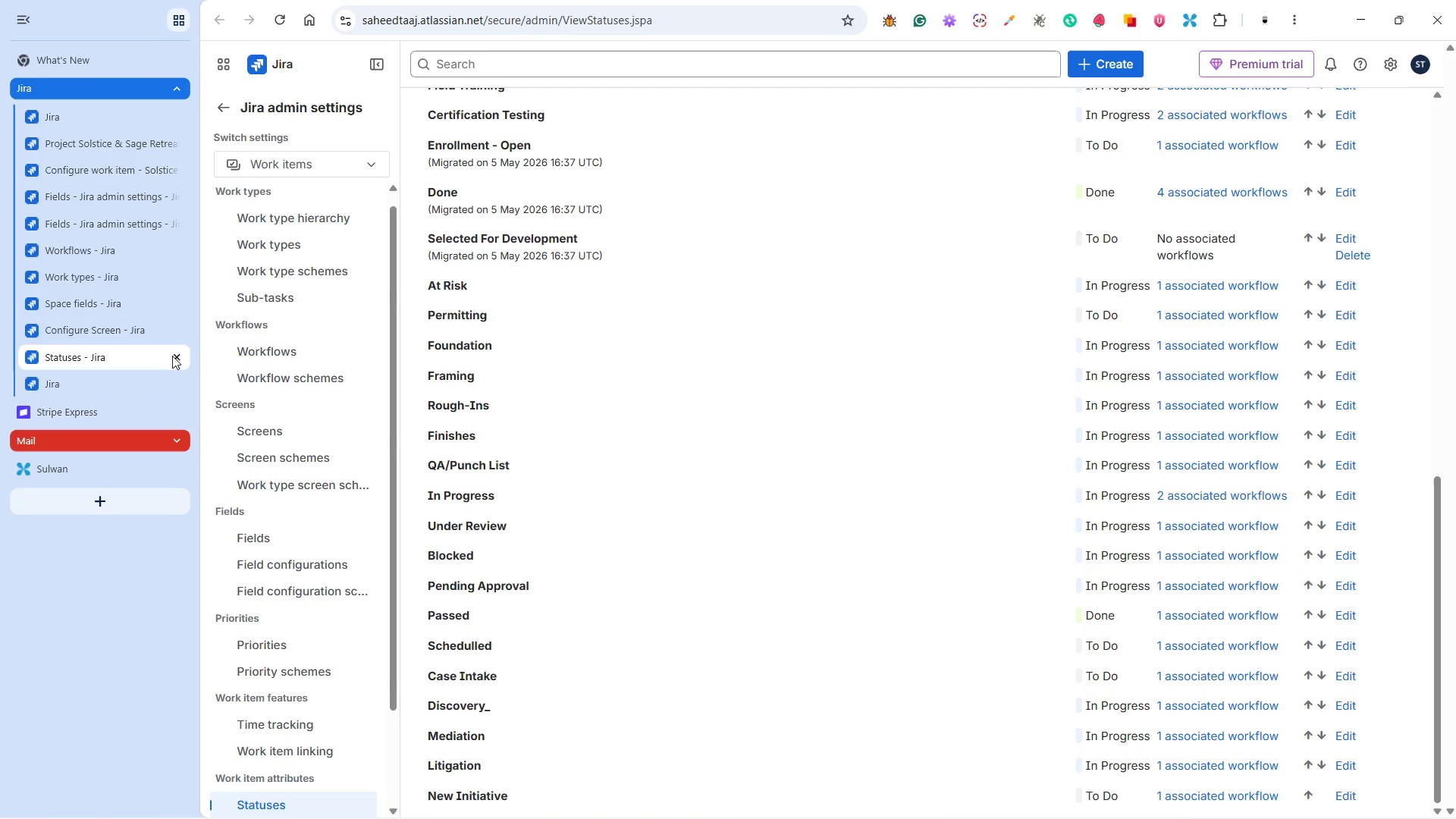 
left_click([132, 384])
 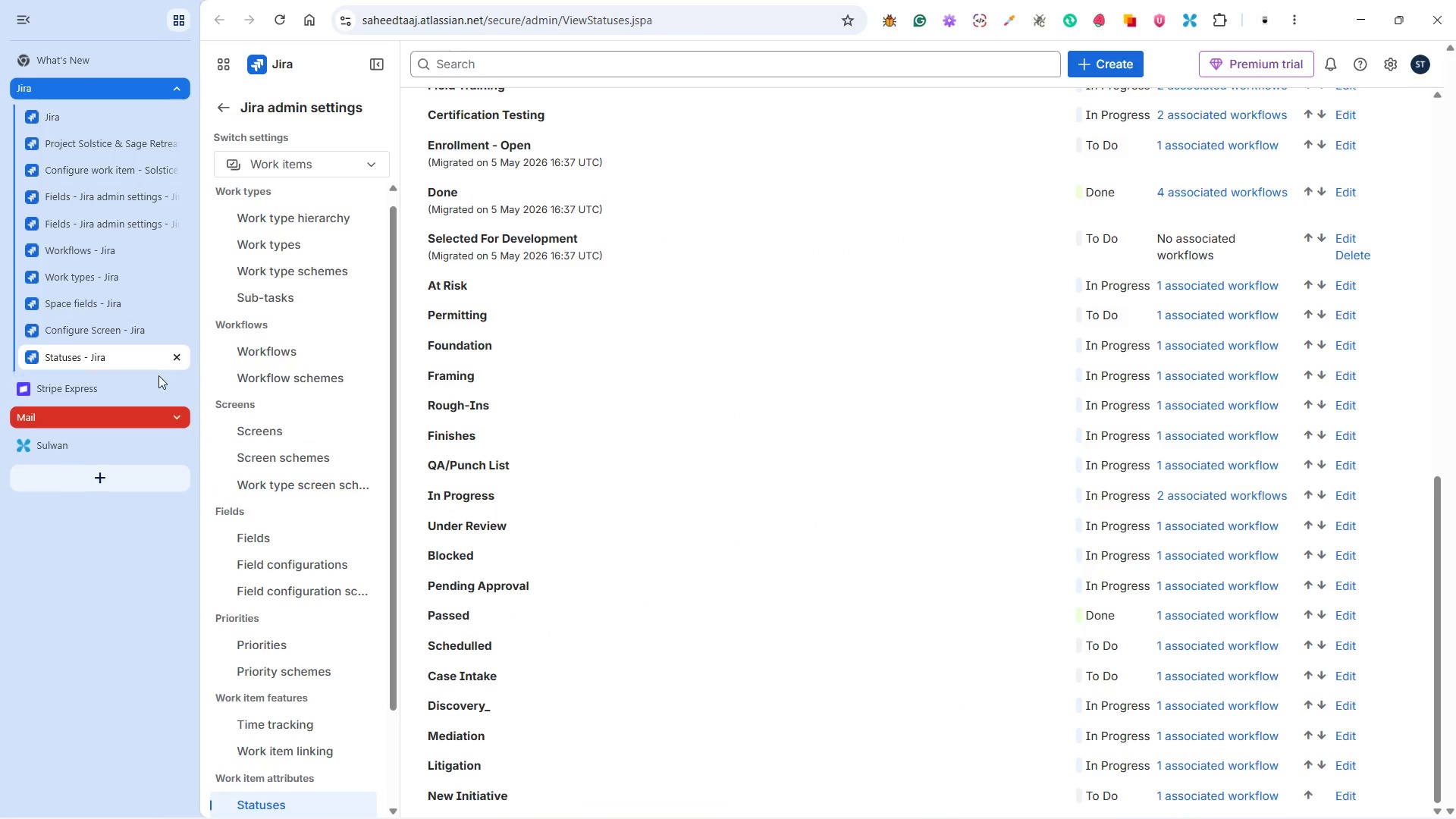 
left_click([175, 359])
 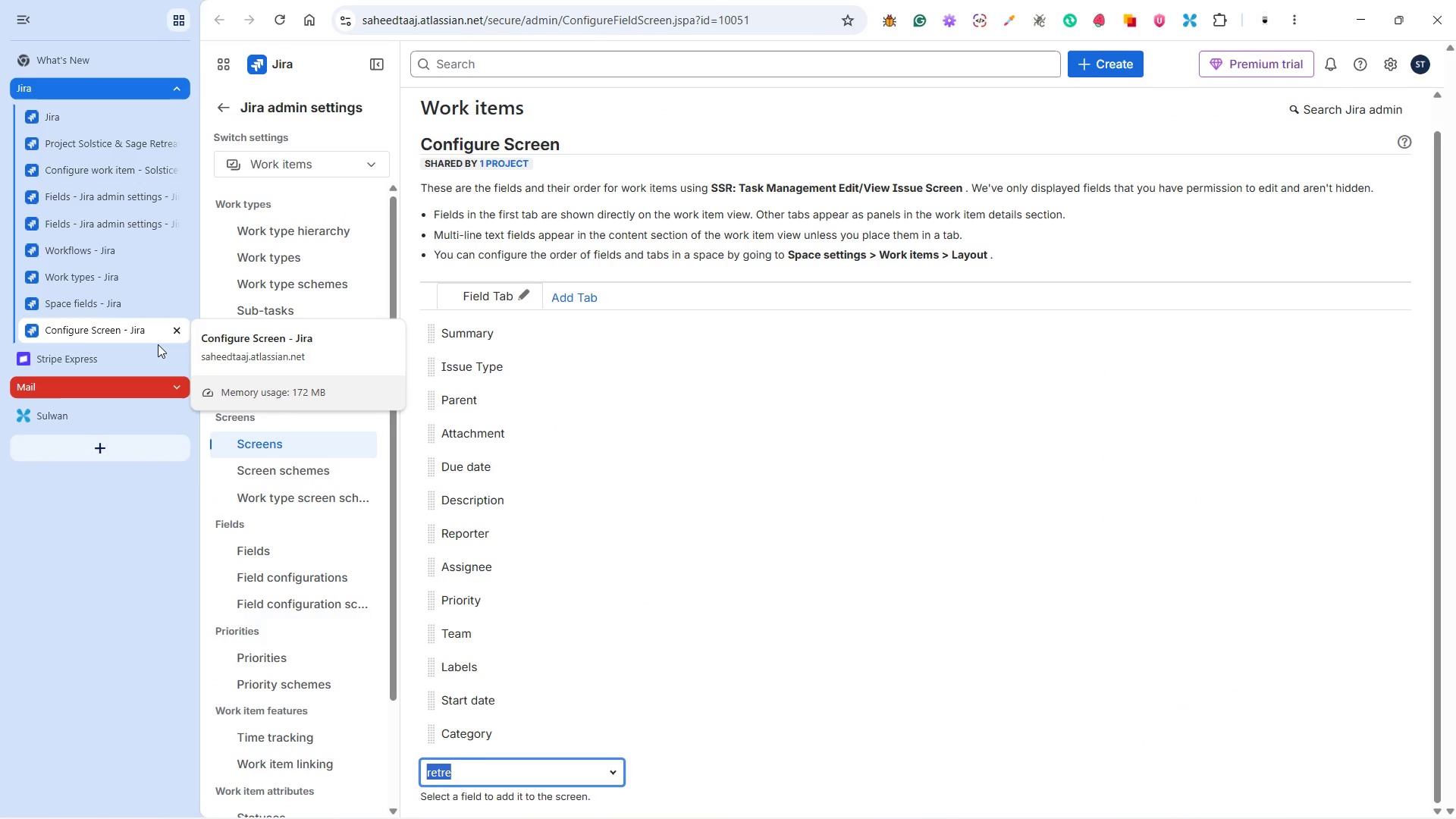 
left_click([119, 300])
 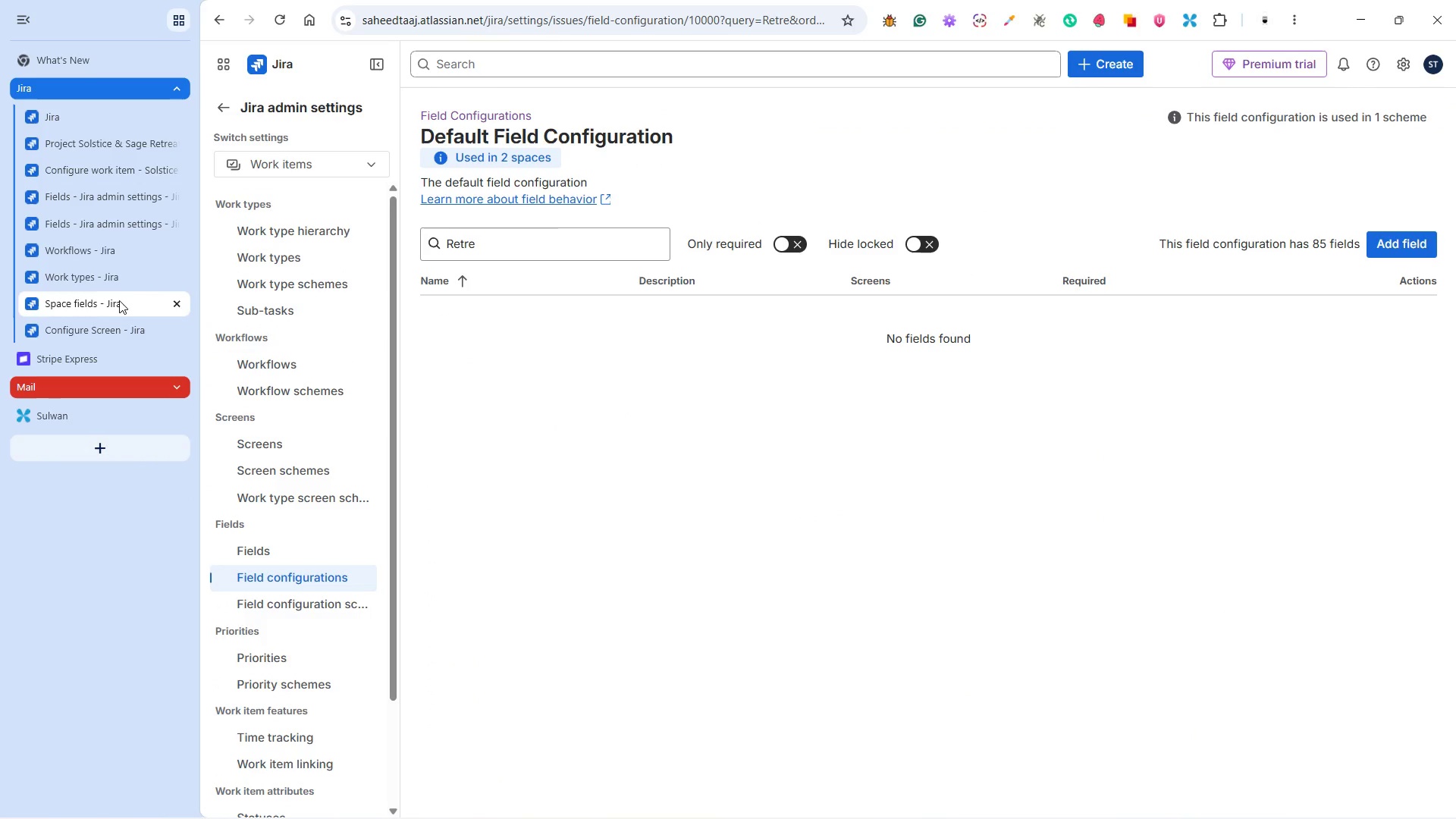 
wait(8.14)
 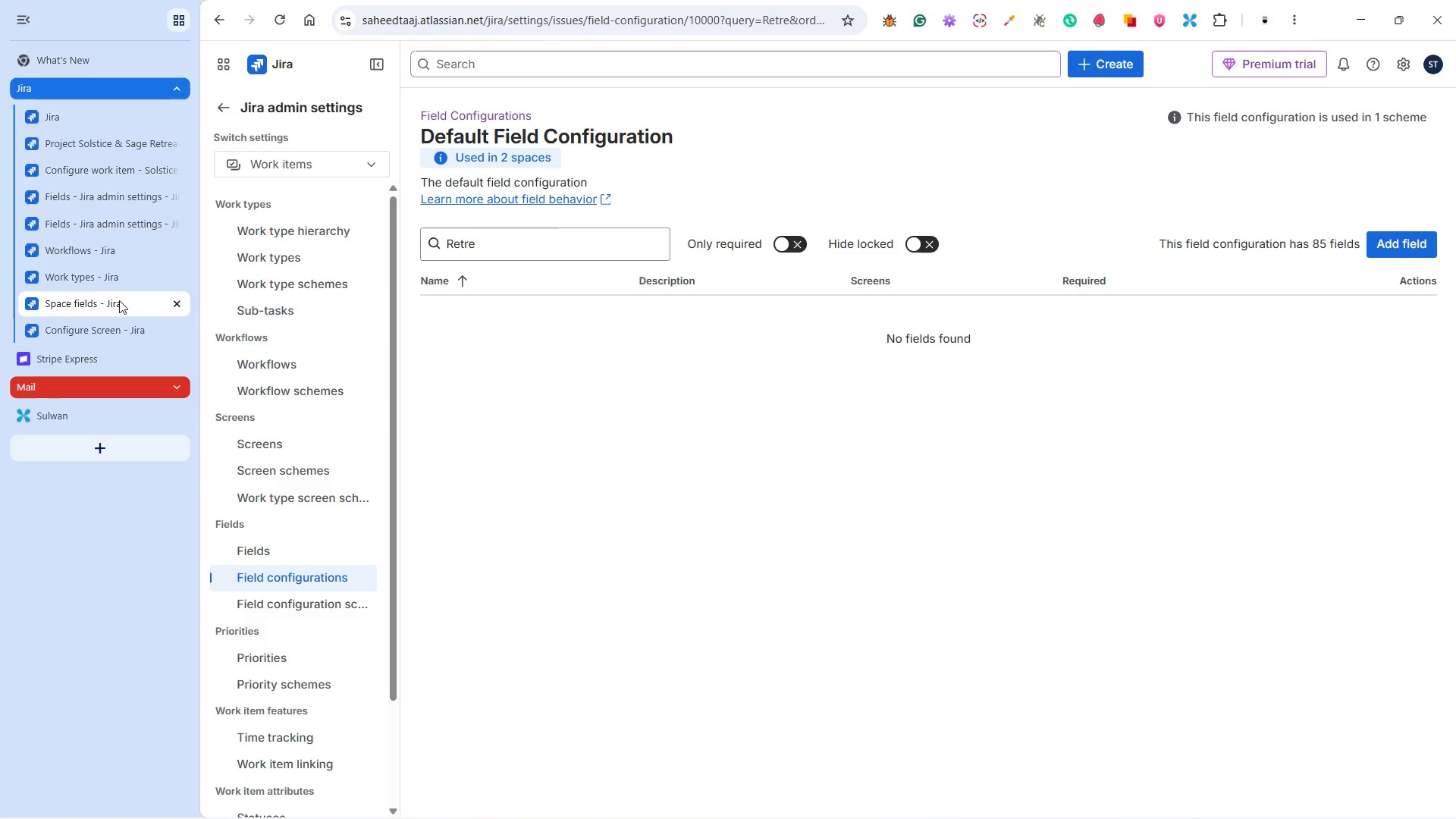 
left_click([110, 281])
 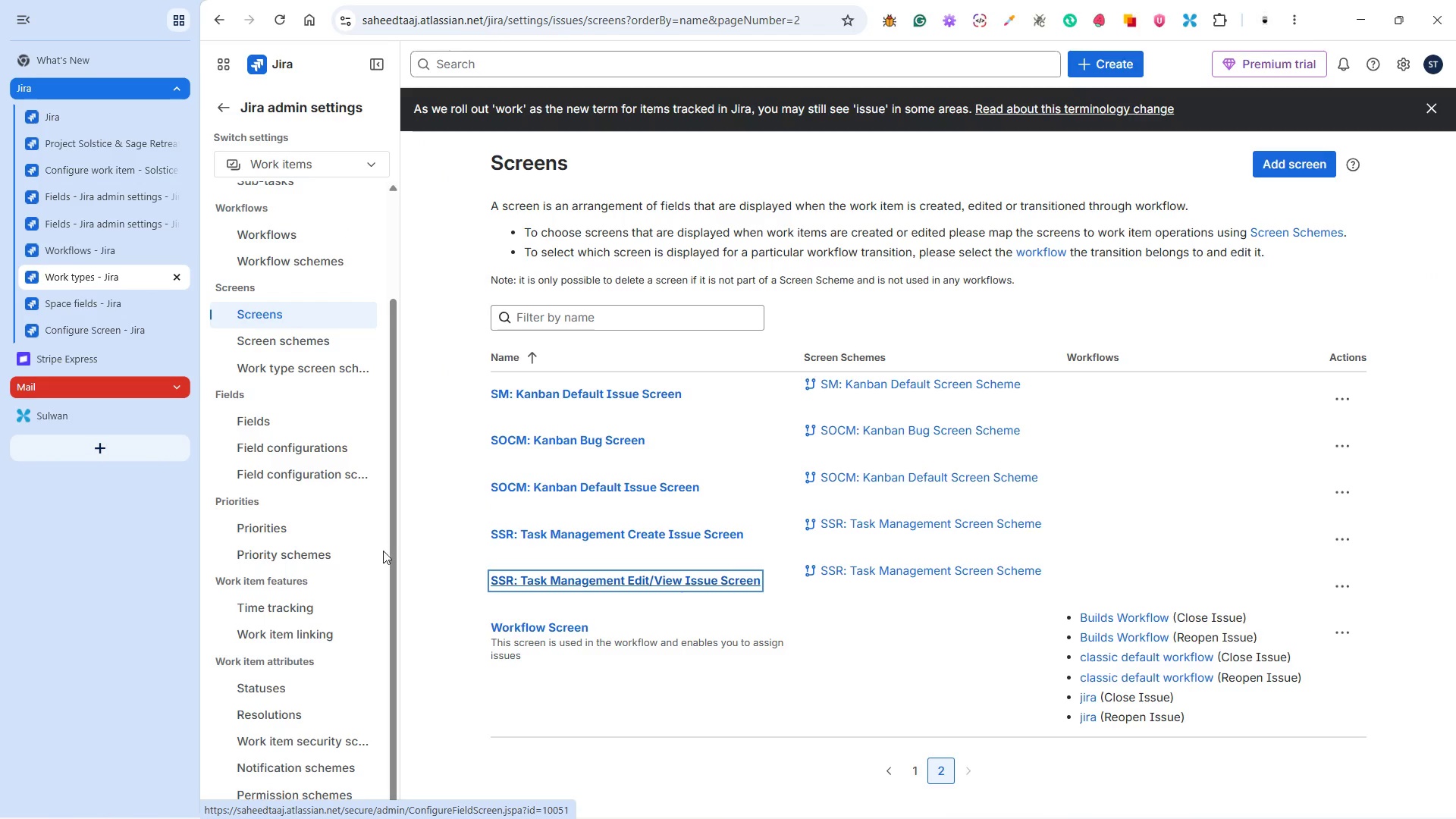 
wait(5.22)
 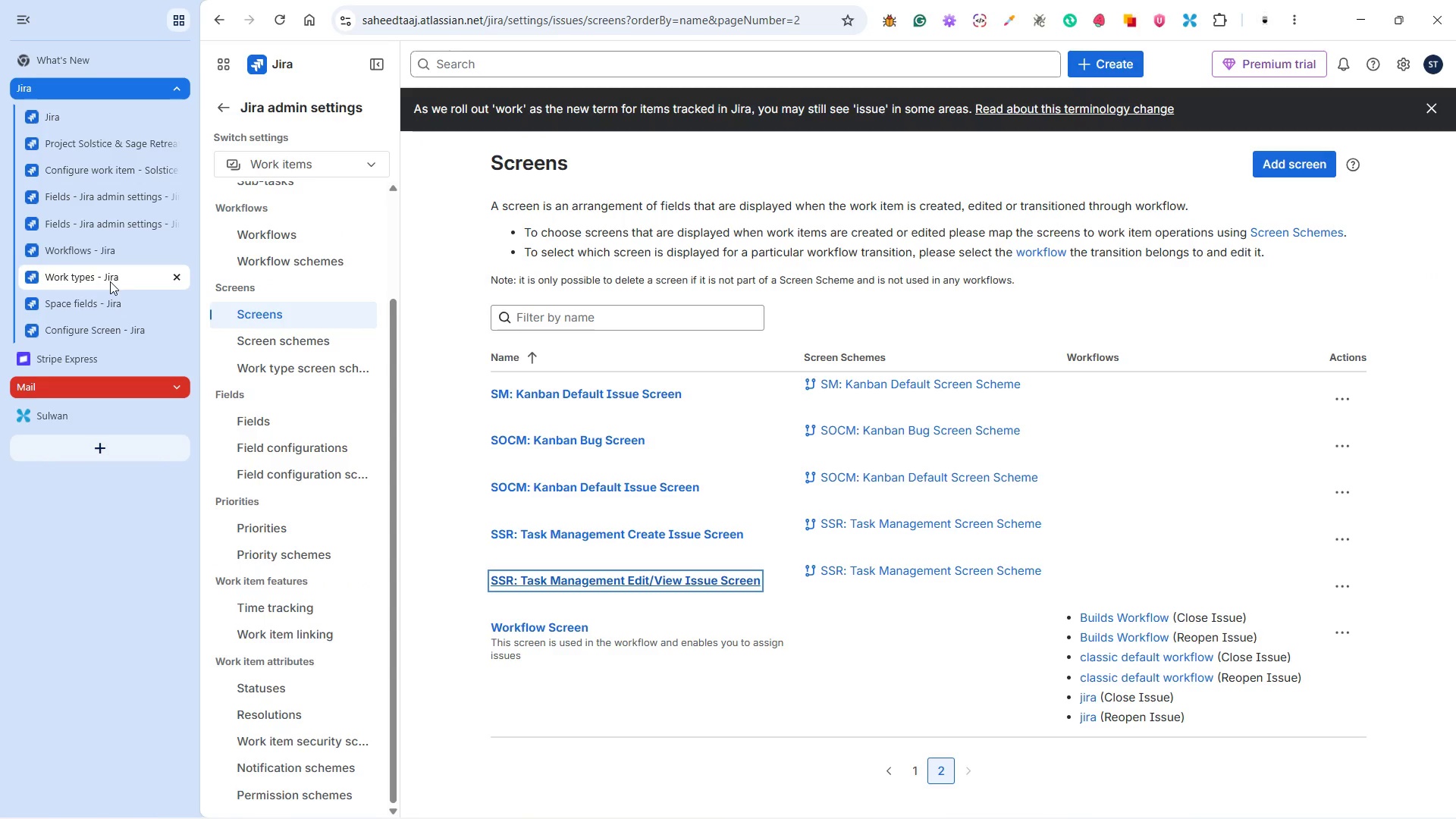 
mouse_move([124, 266])
 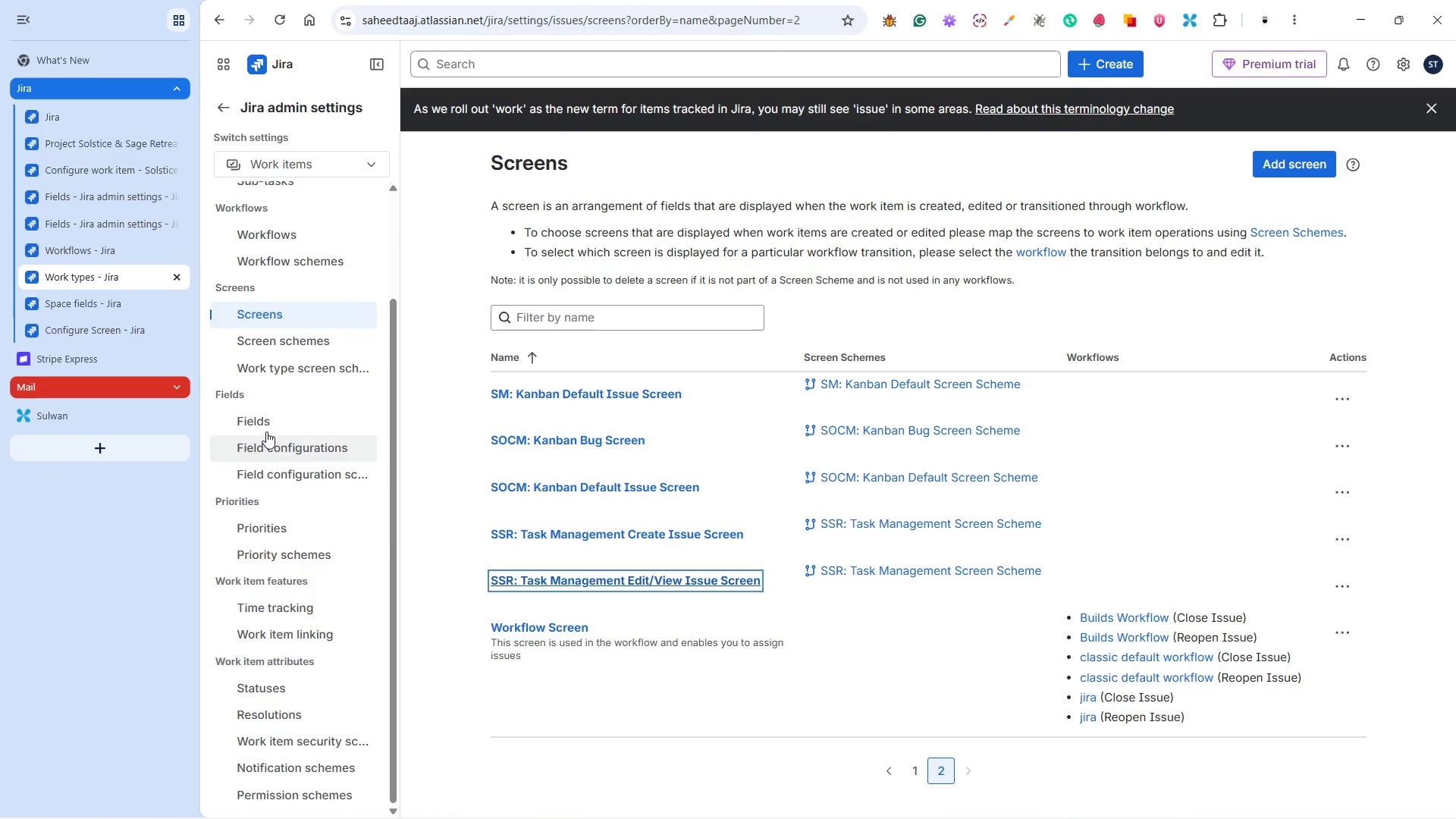 
left_click([265, 427])
 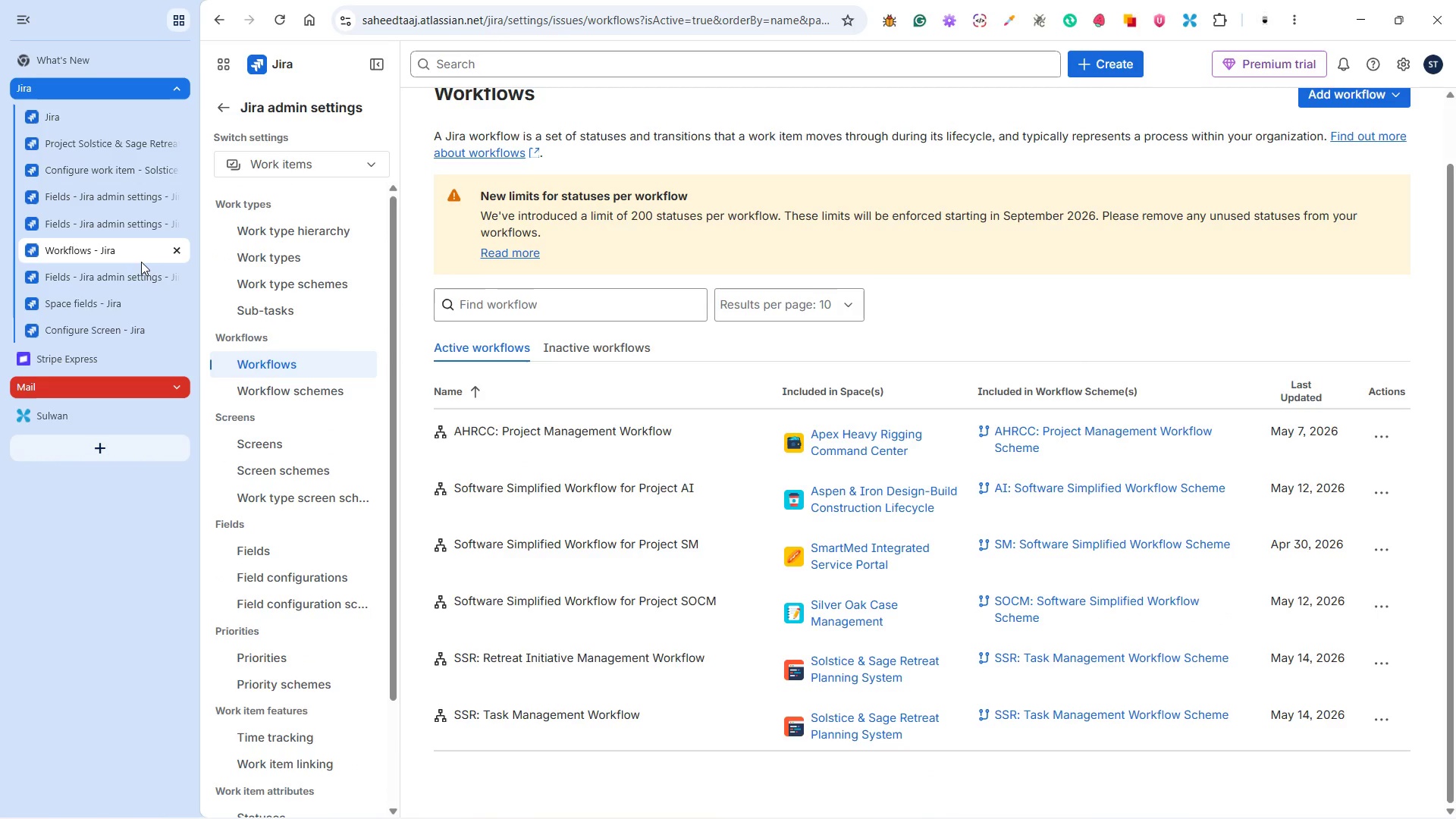 
mouse_move([190, 267])
 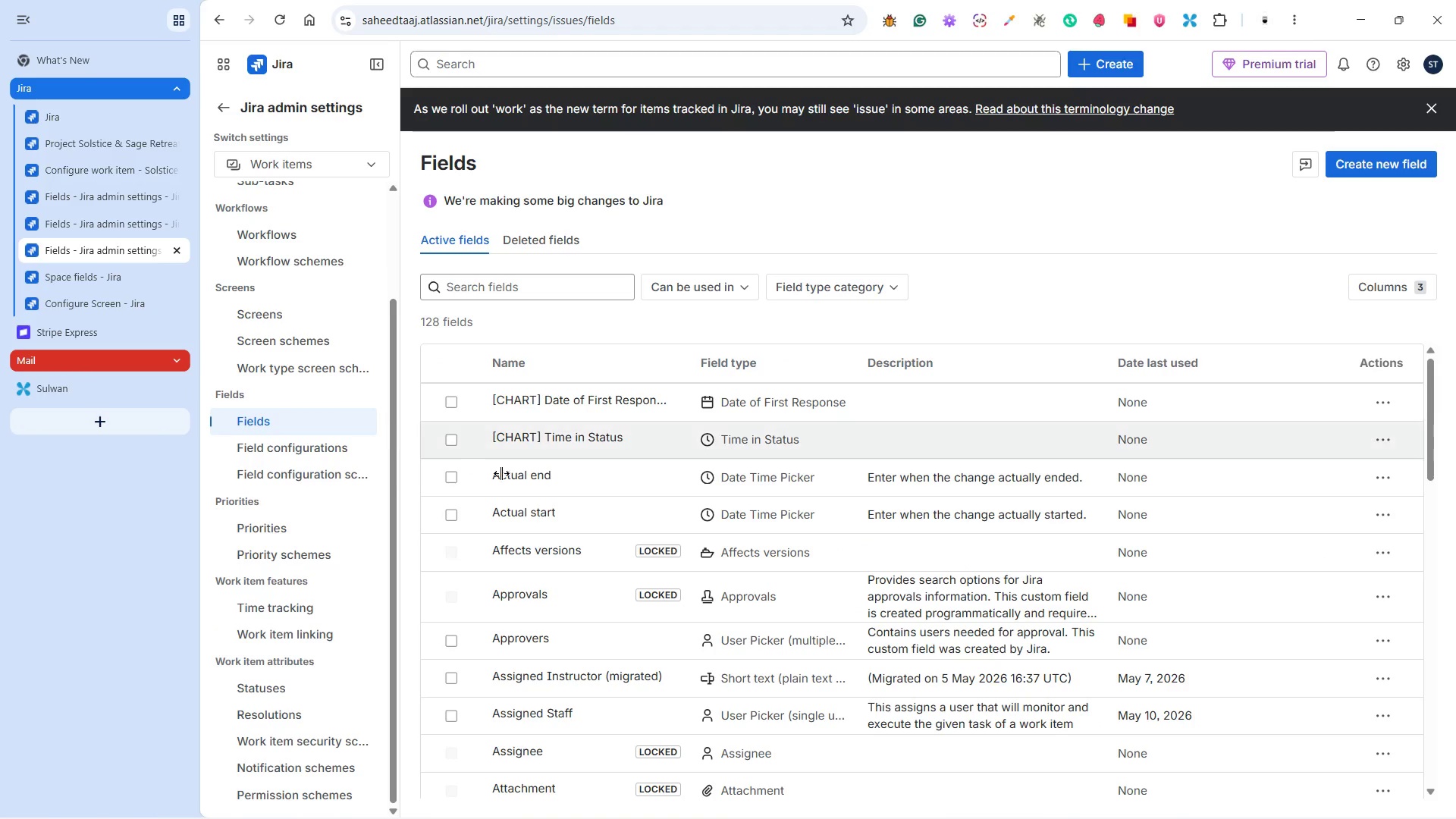 
left_click([494, 297])
 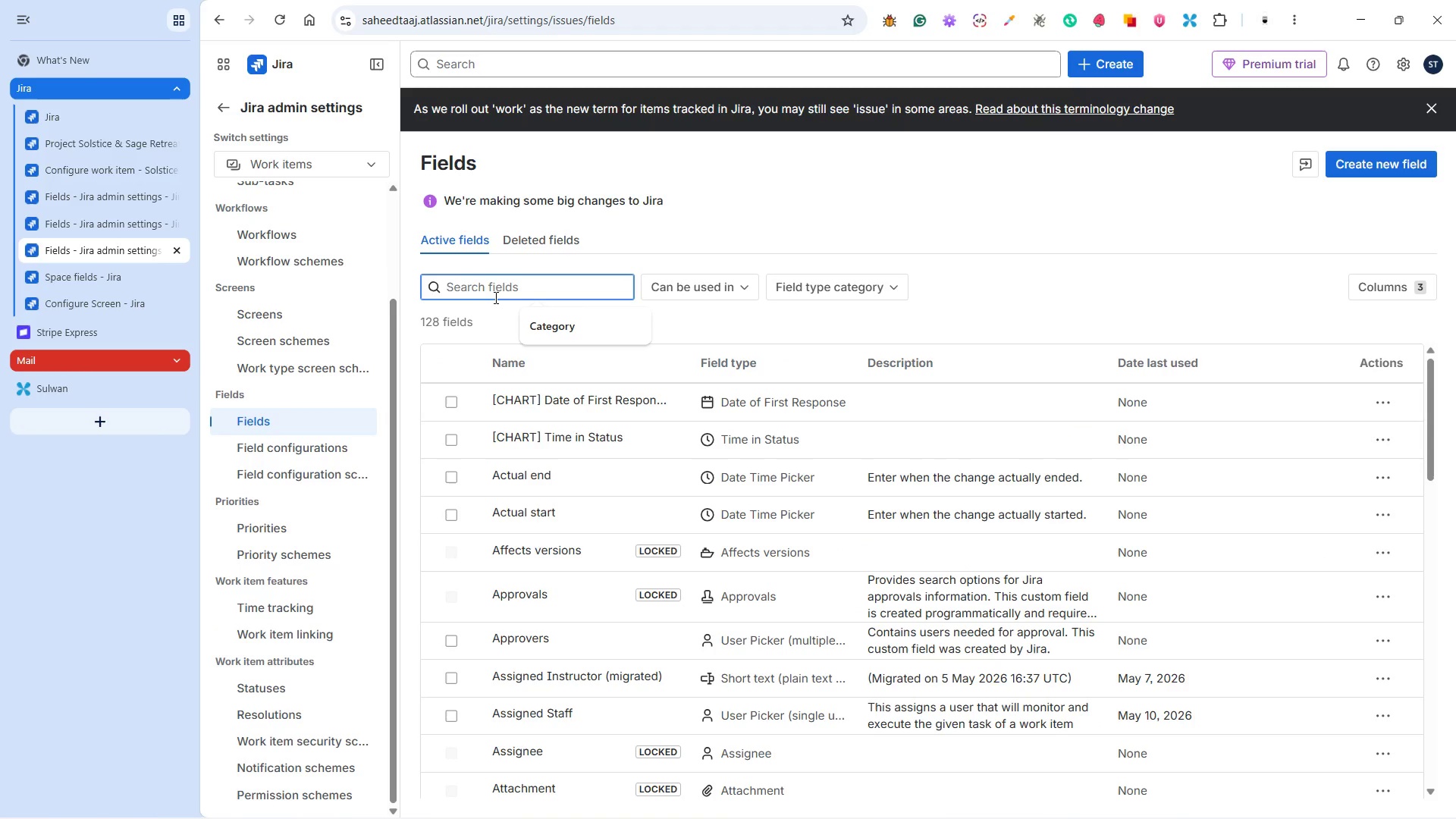 
type(Retr)
 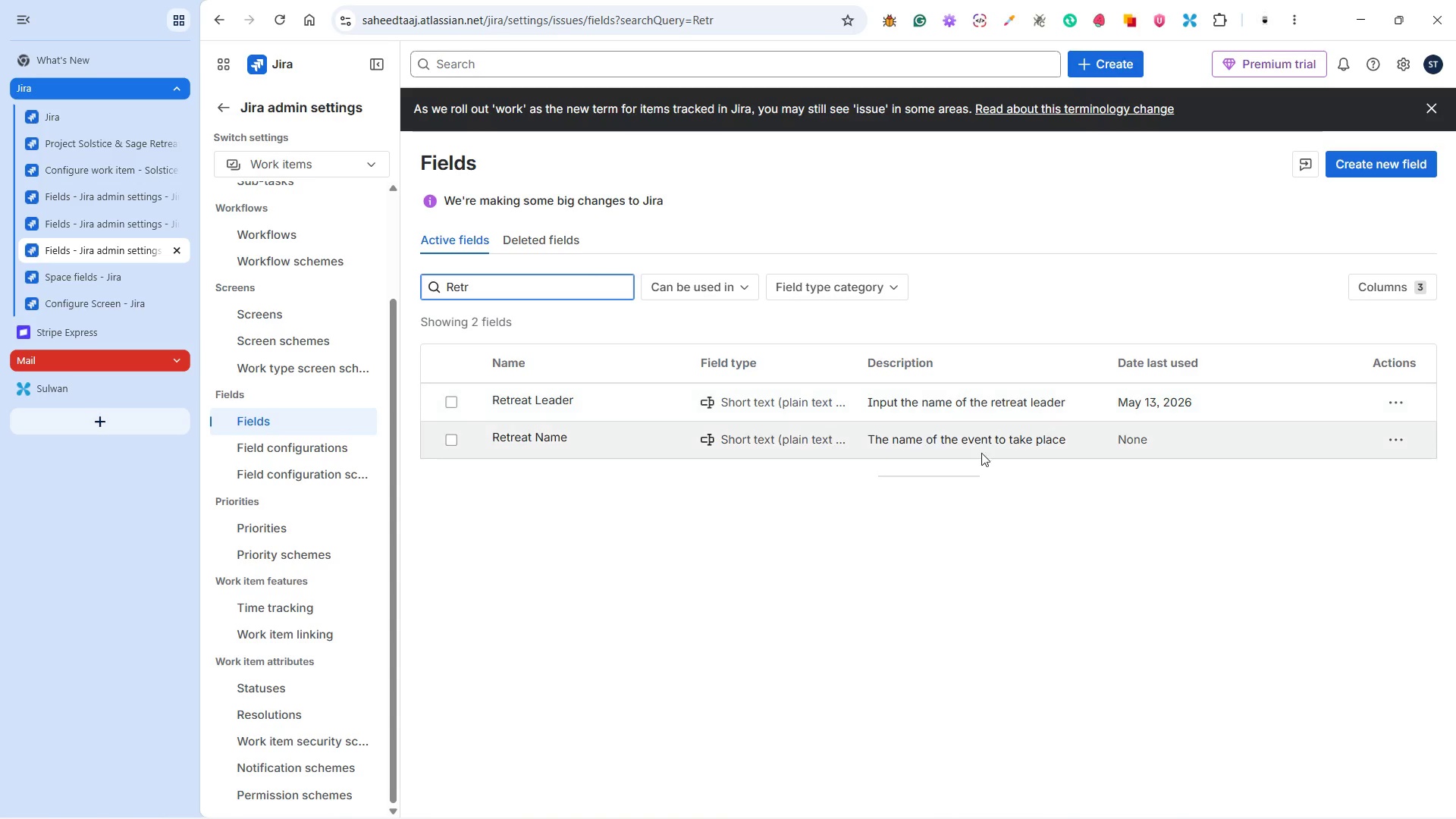 
wait(5.34)
 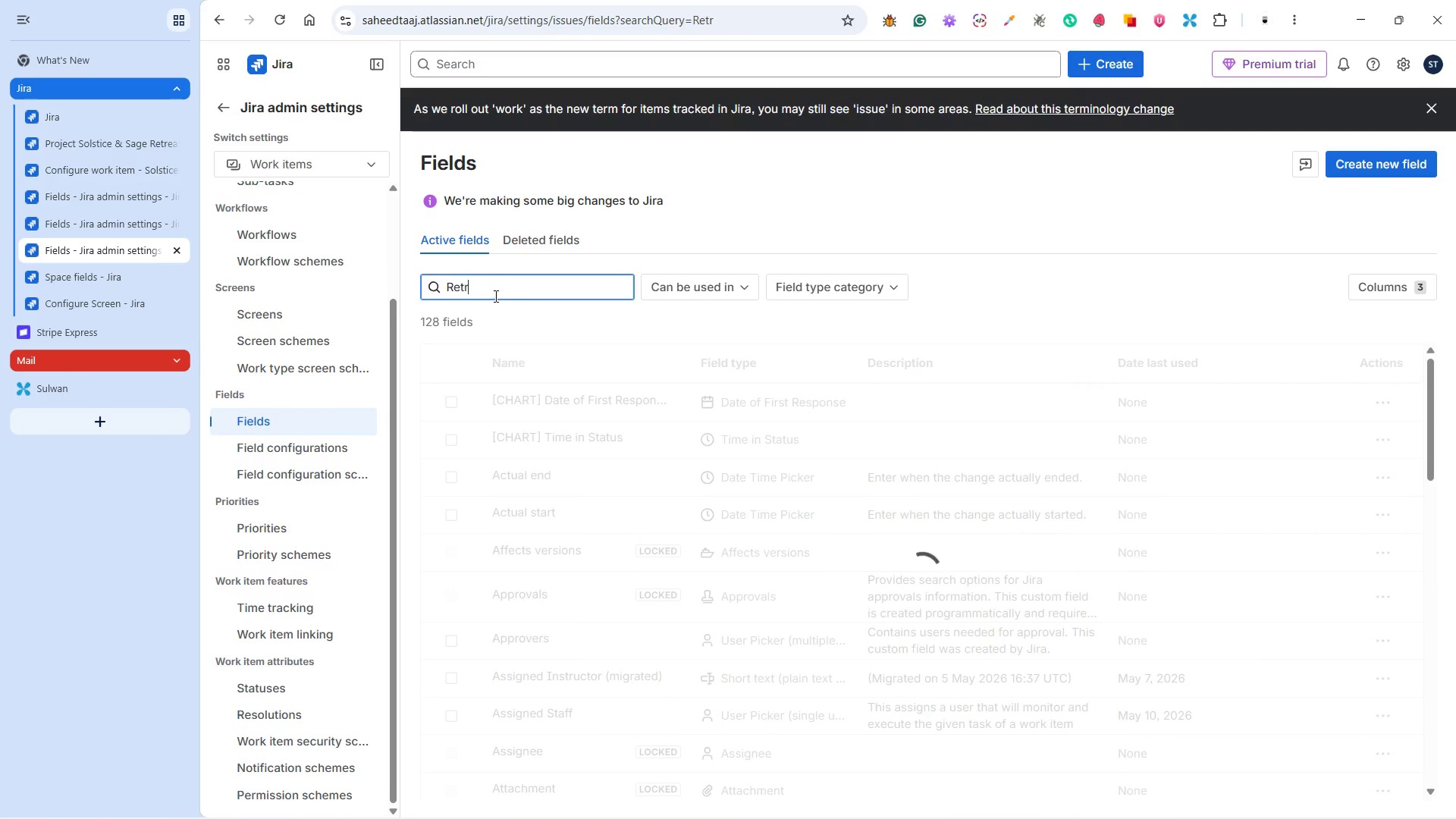 
left_click([1394, 442])
 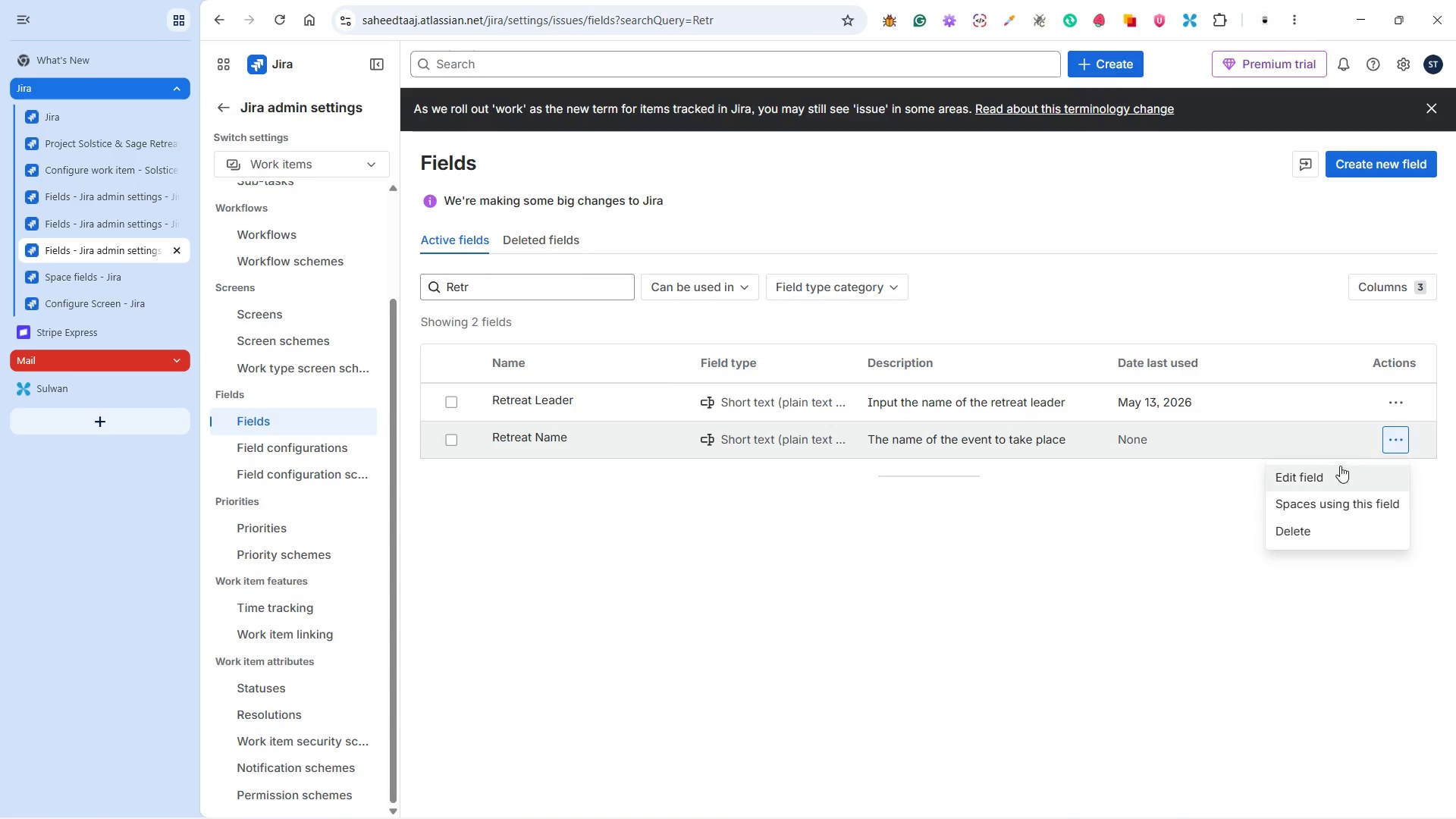 
left_click([1328, 475])
 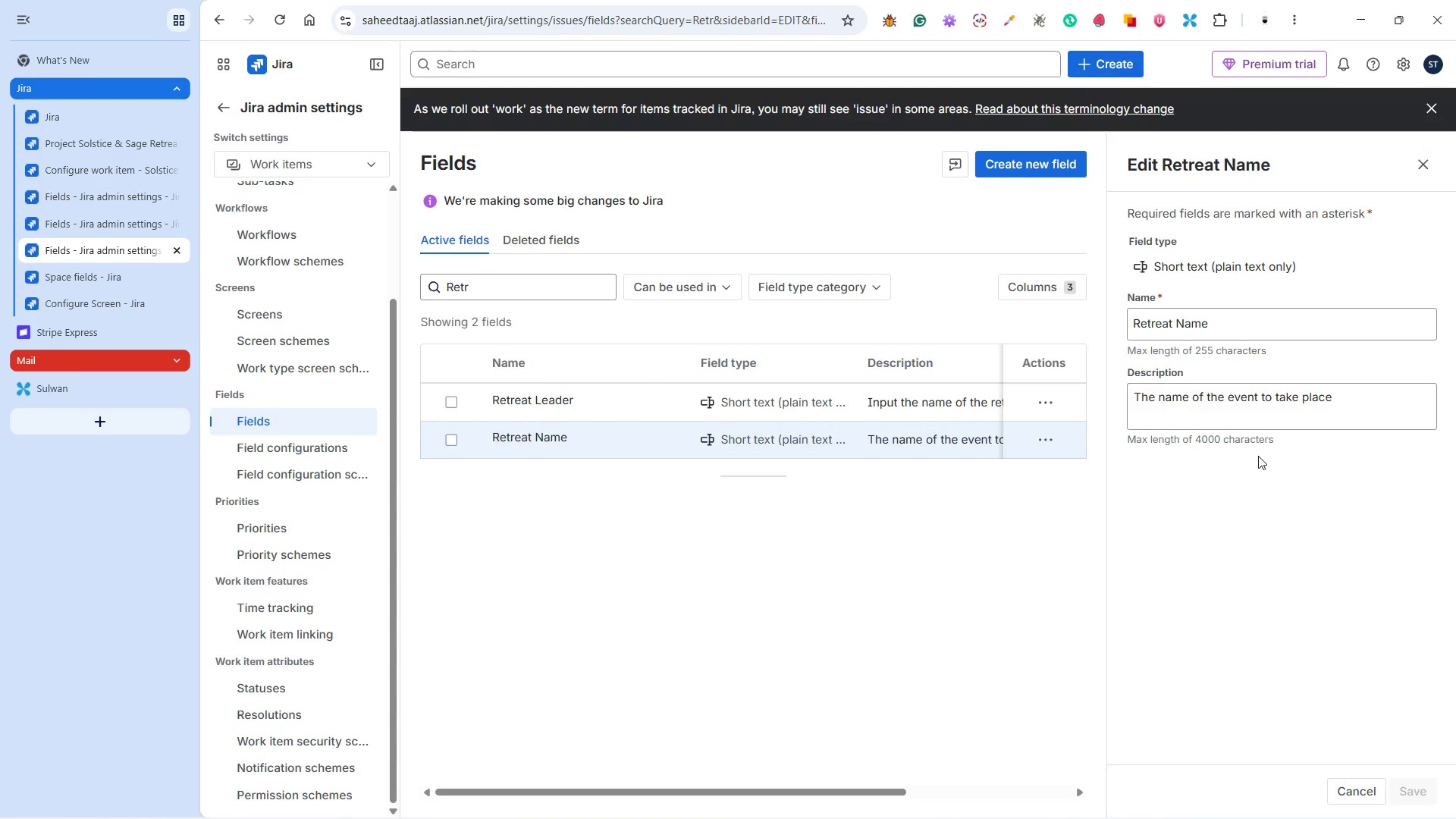 
wait(9.14)
 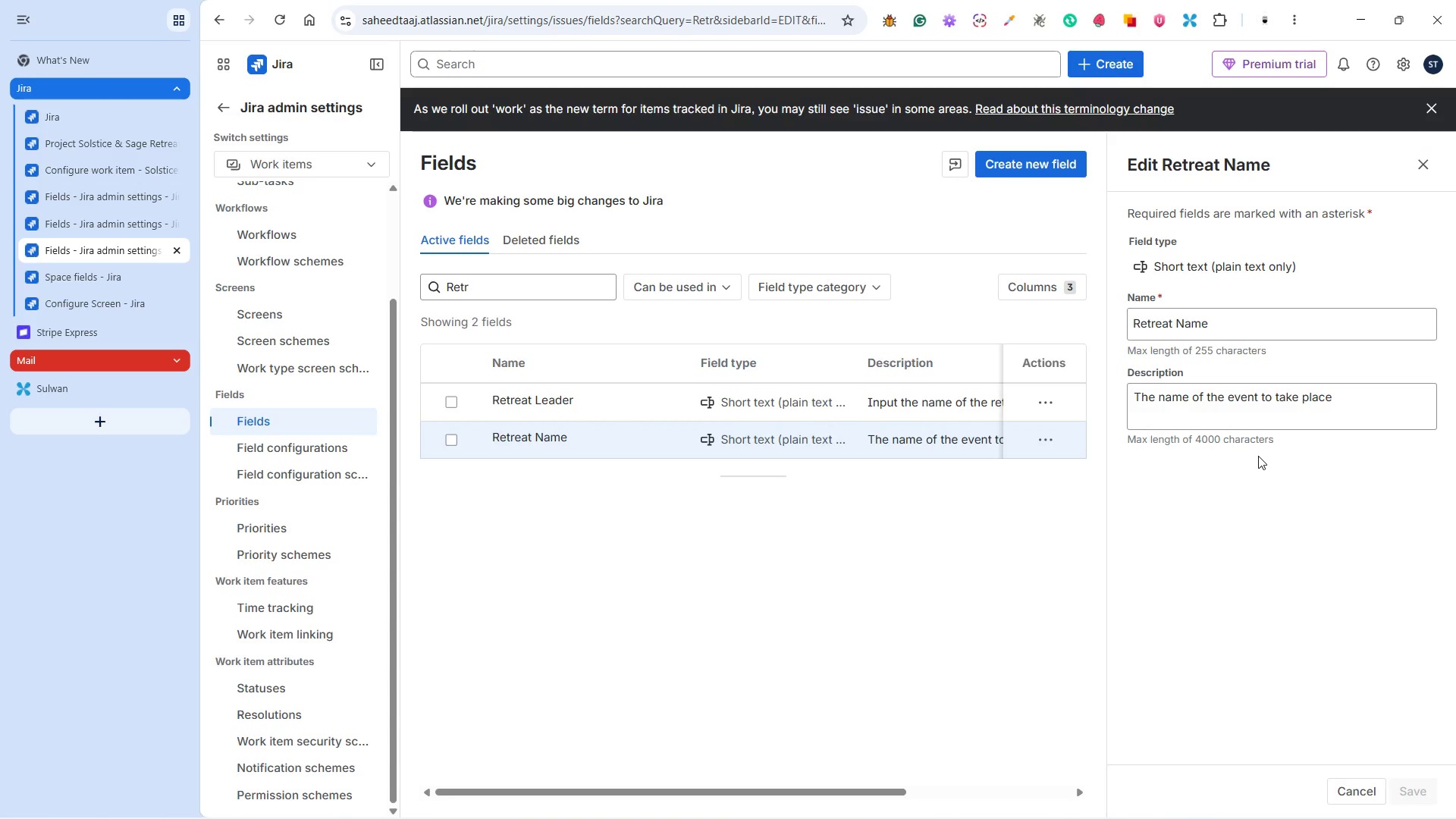 
double_click([1078, 789])
 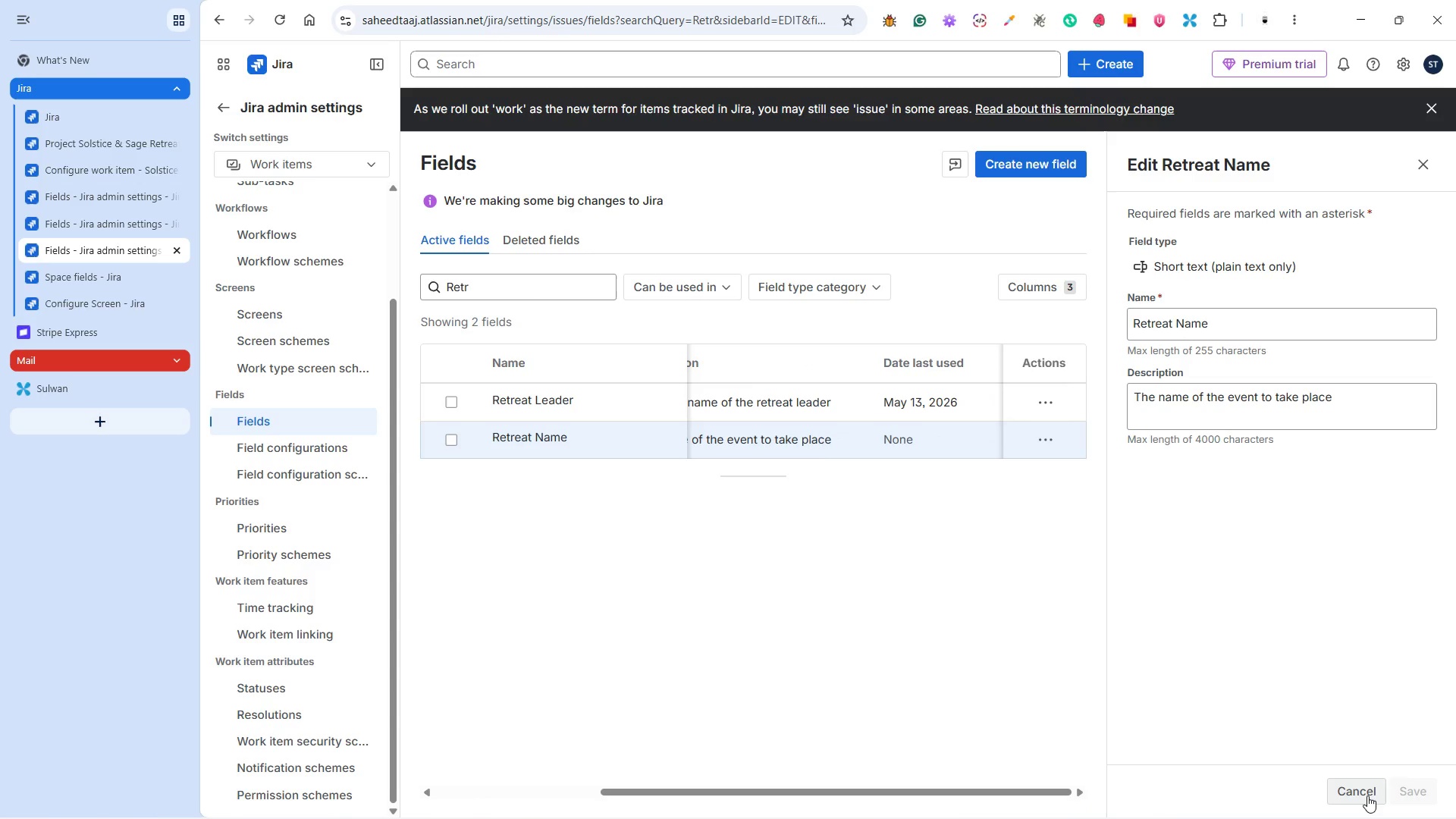 
left_click([1365, 794])
 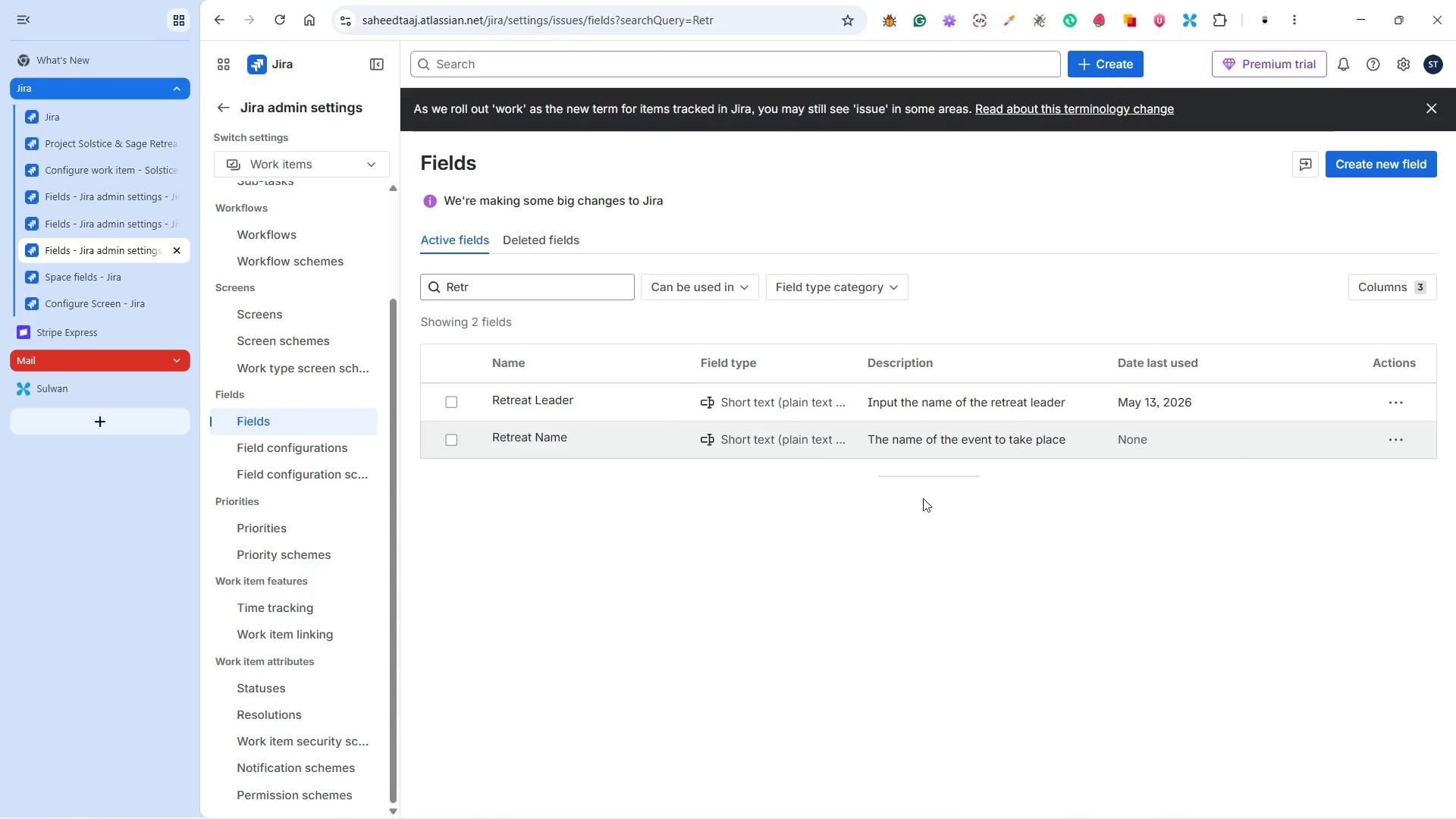 
left_click([451, 436])
 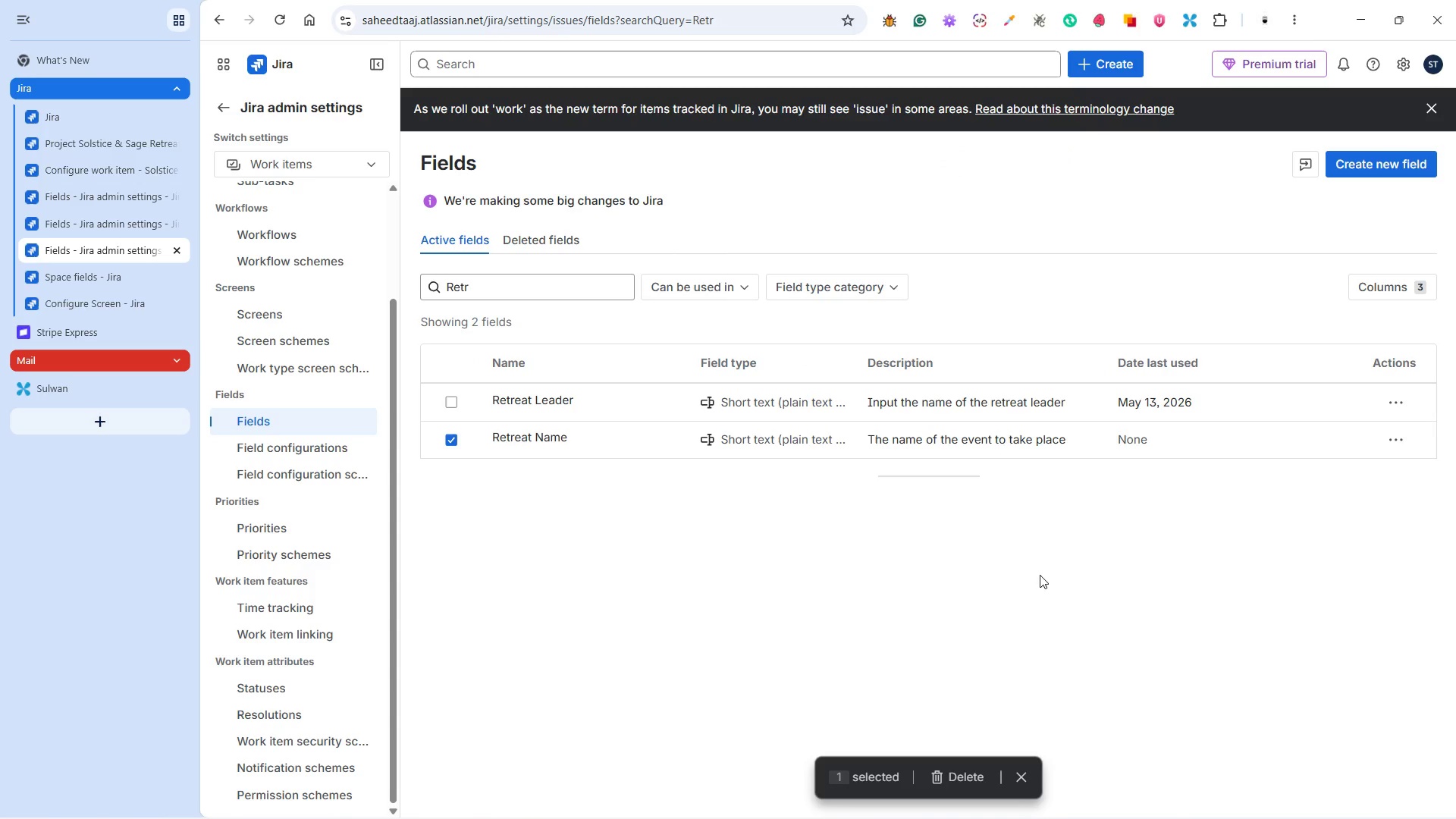 
wait(5.7)
 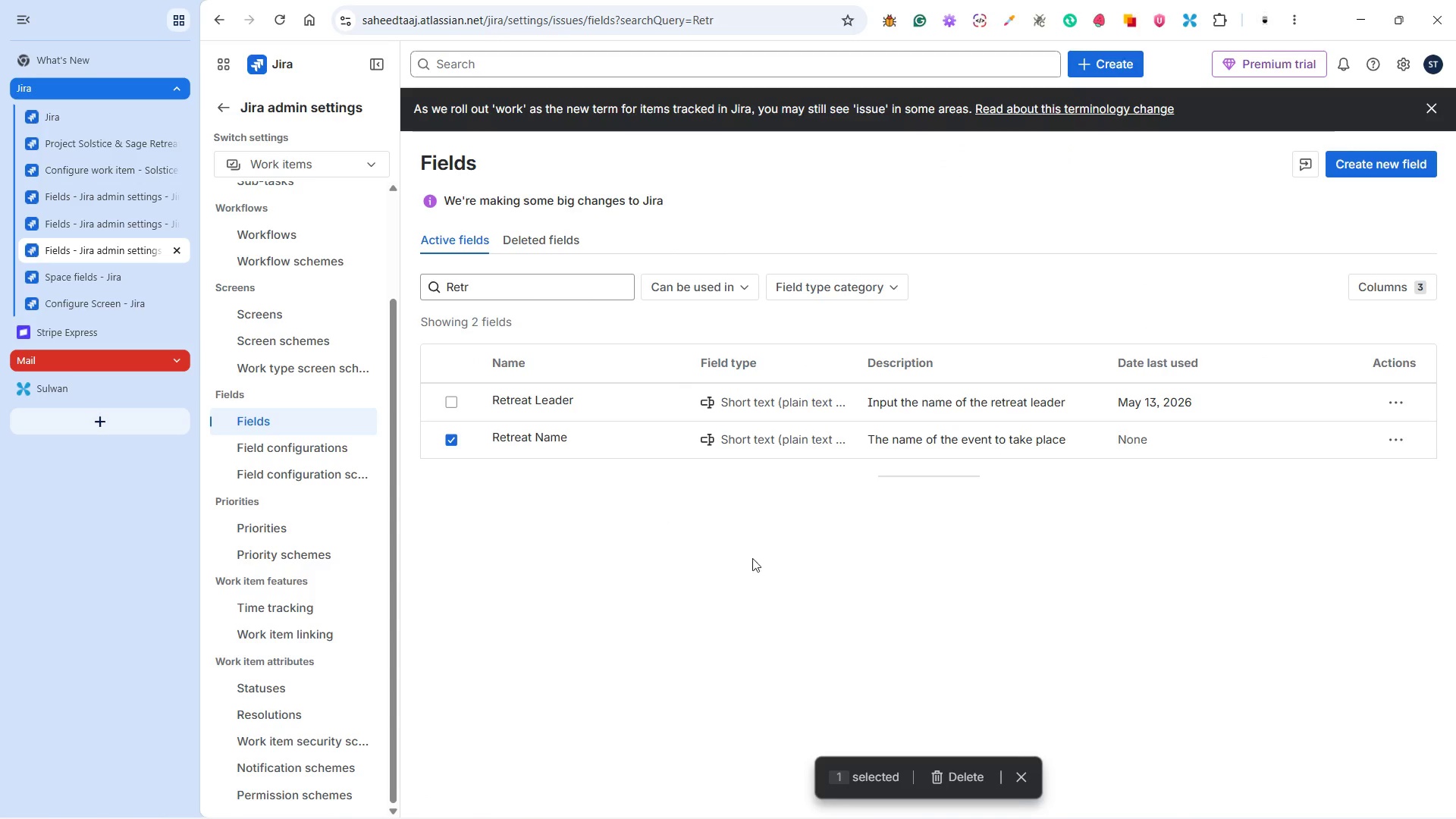 
scroll: coordinate [1130, 601], scroll_direction: down, amount: 1.0
 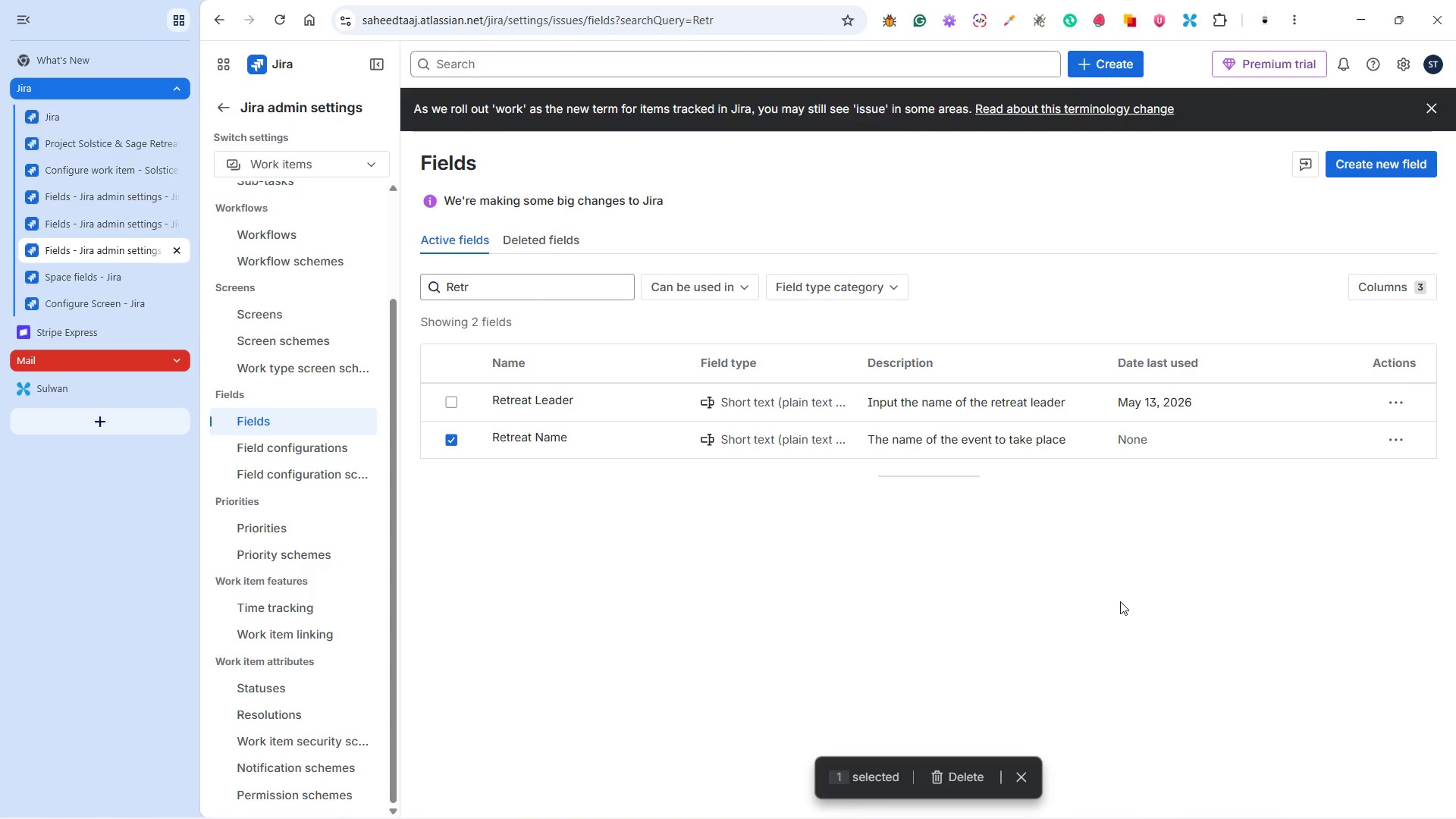 
scroll: coordinate [1119, 600], scroll_direction: up, amount: 1.0
 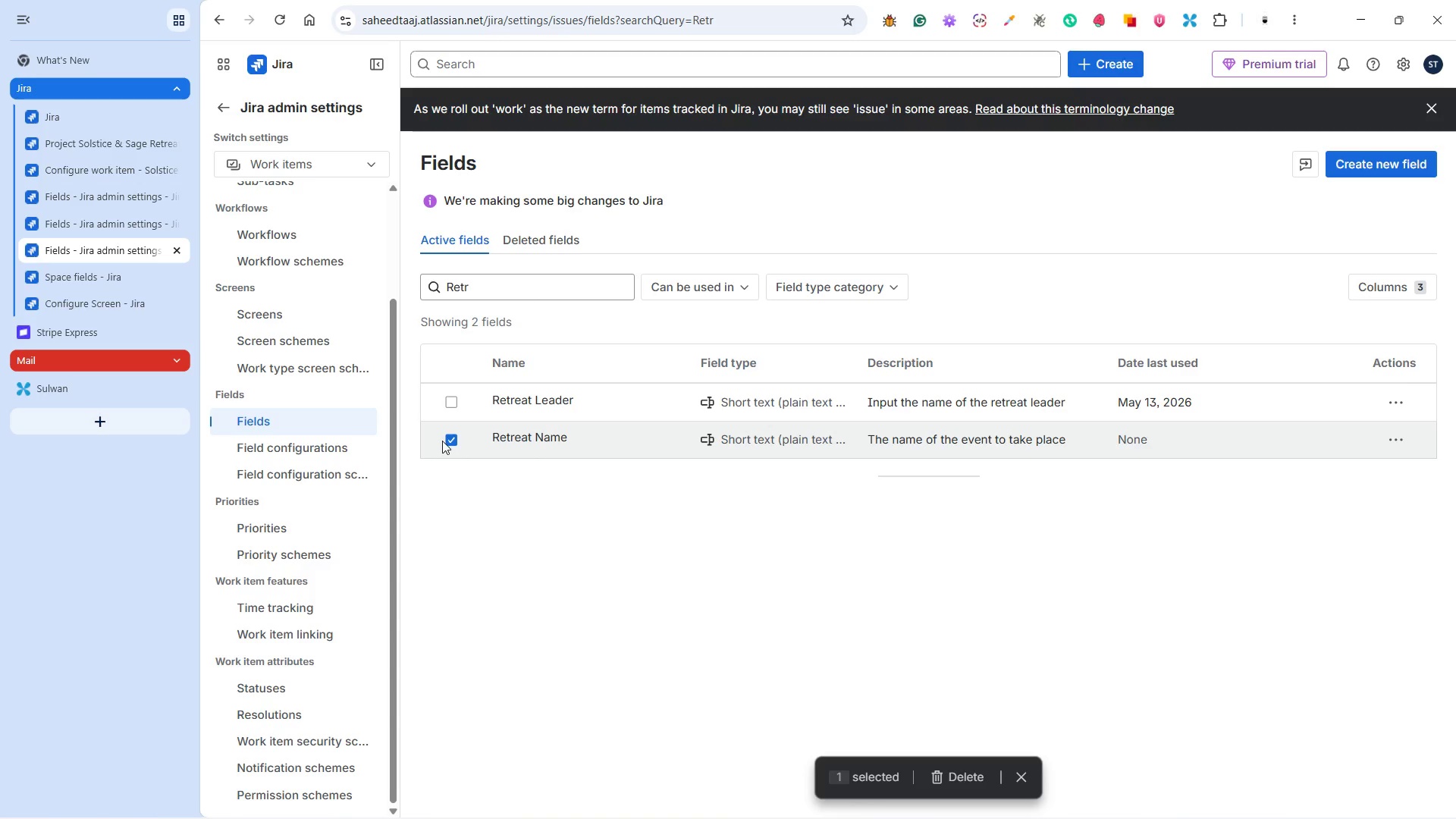 
left_click([448, 439])
 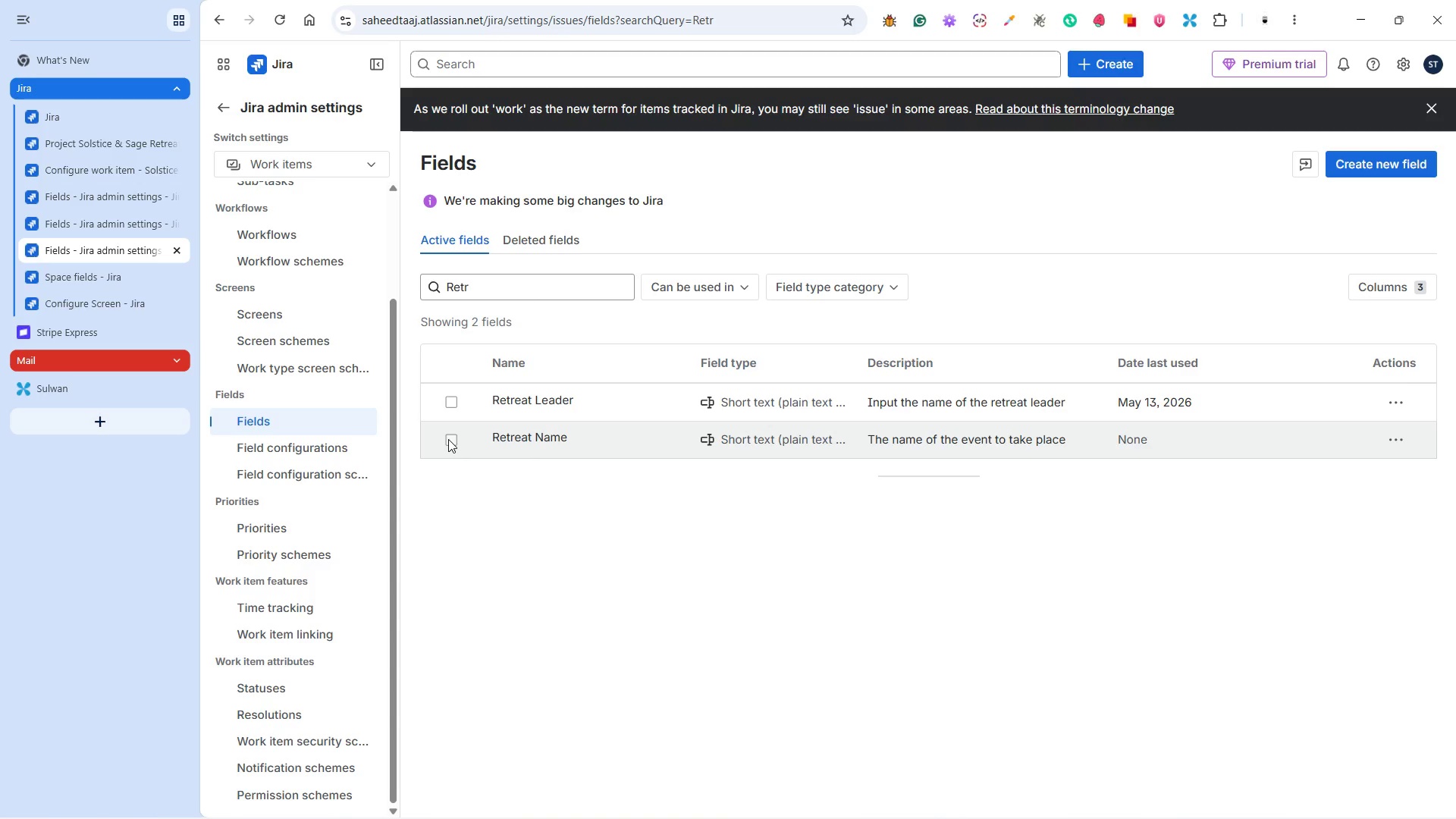 
left_click([448, 439])
 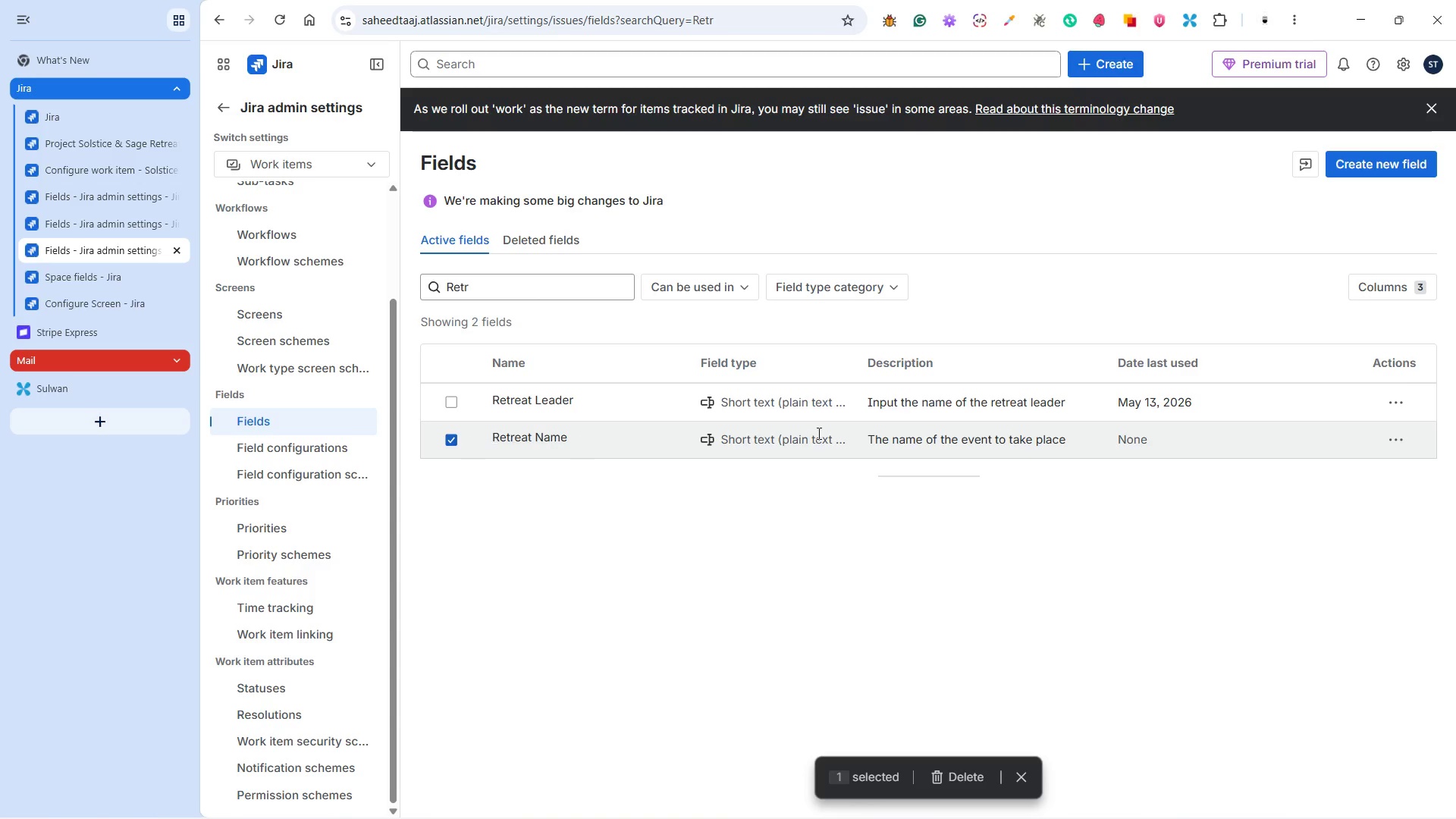 
left_click([1359, 161])
 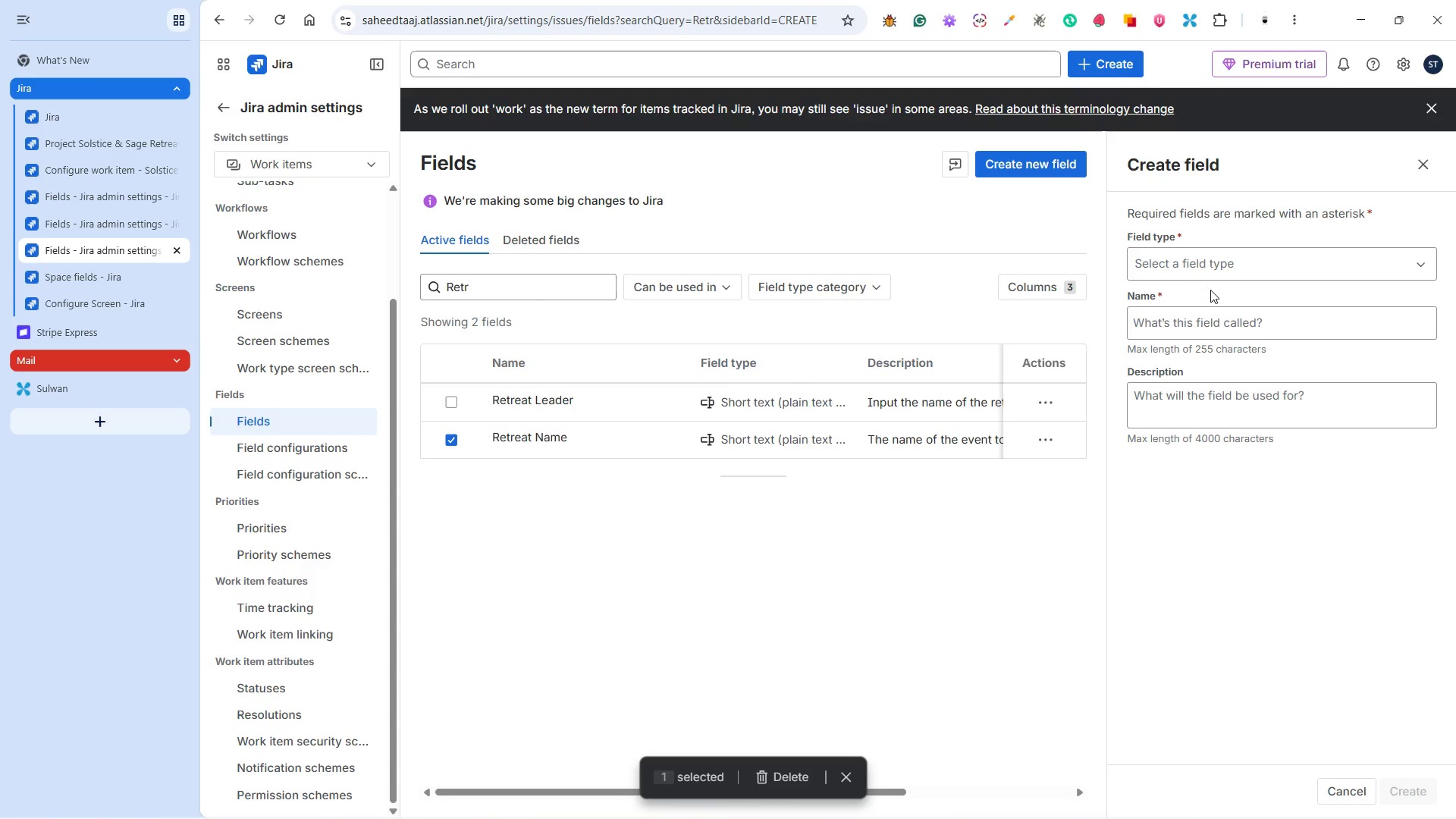 
left_click([1200, 262])
 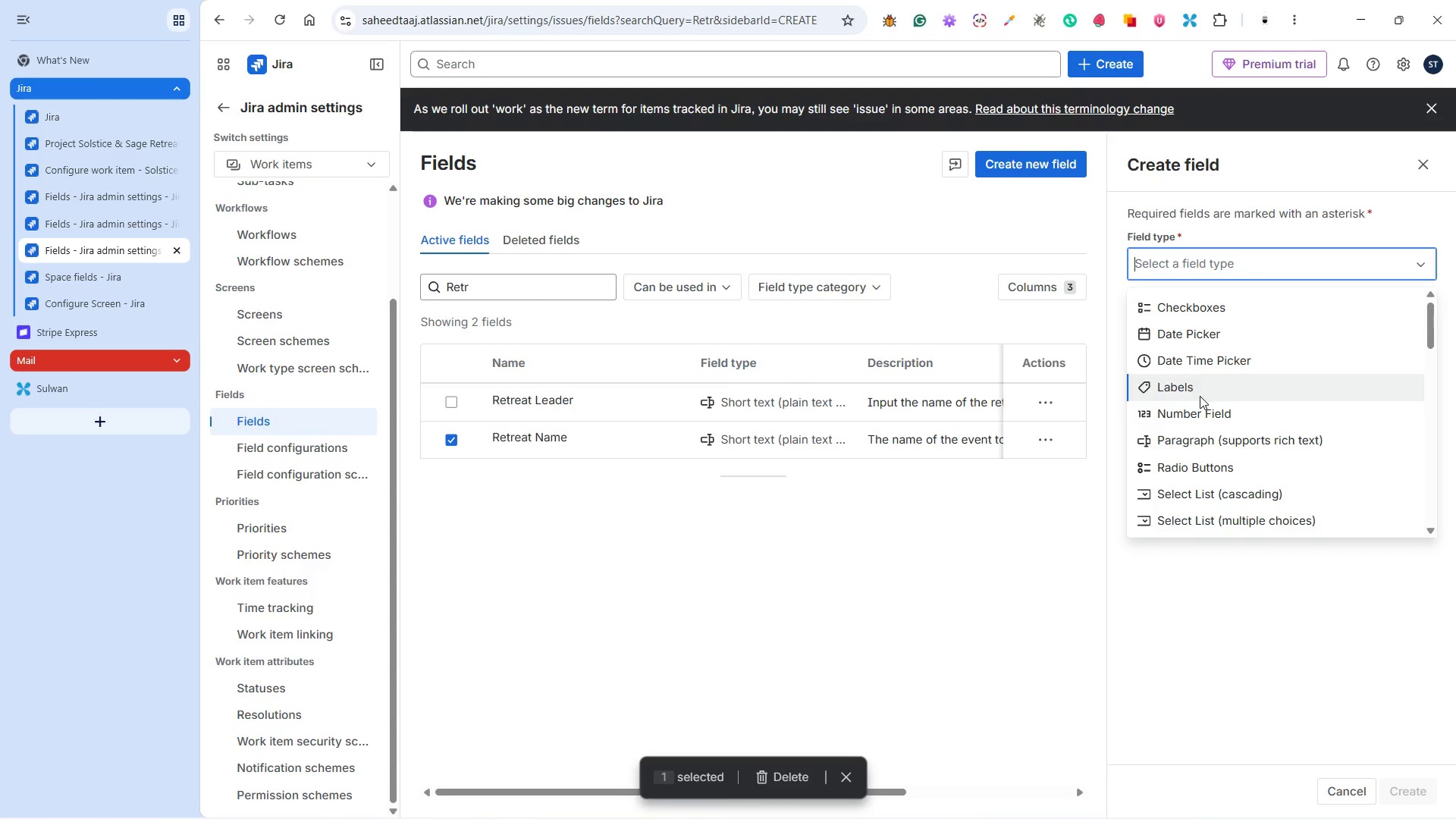 
scroll: coordinate [1204, 401], scroll_direction: down, amount: 2.0
 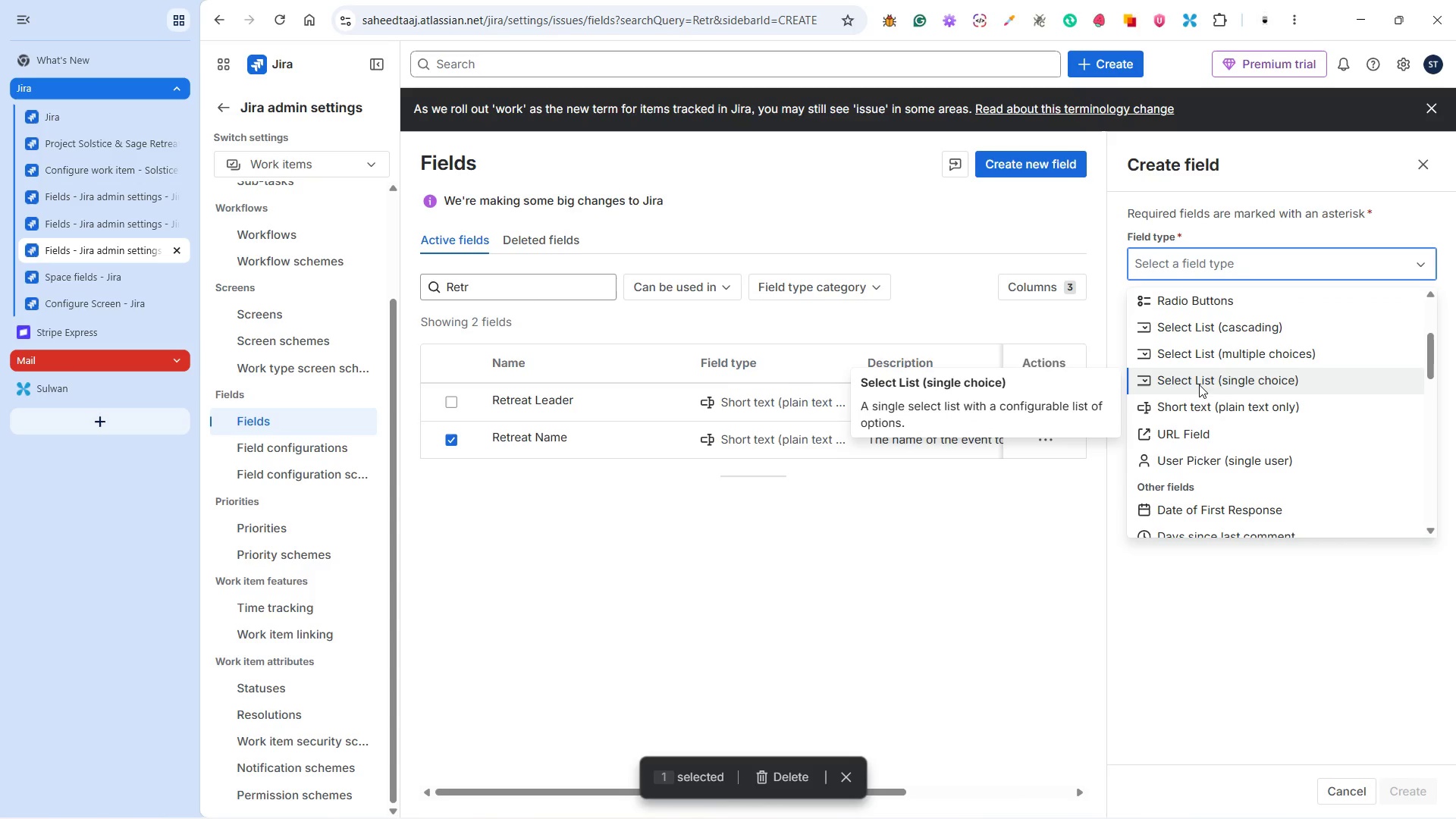 
type(te)
 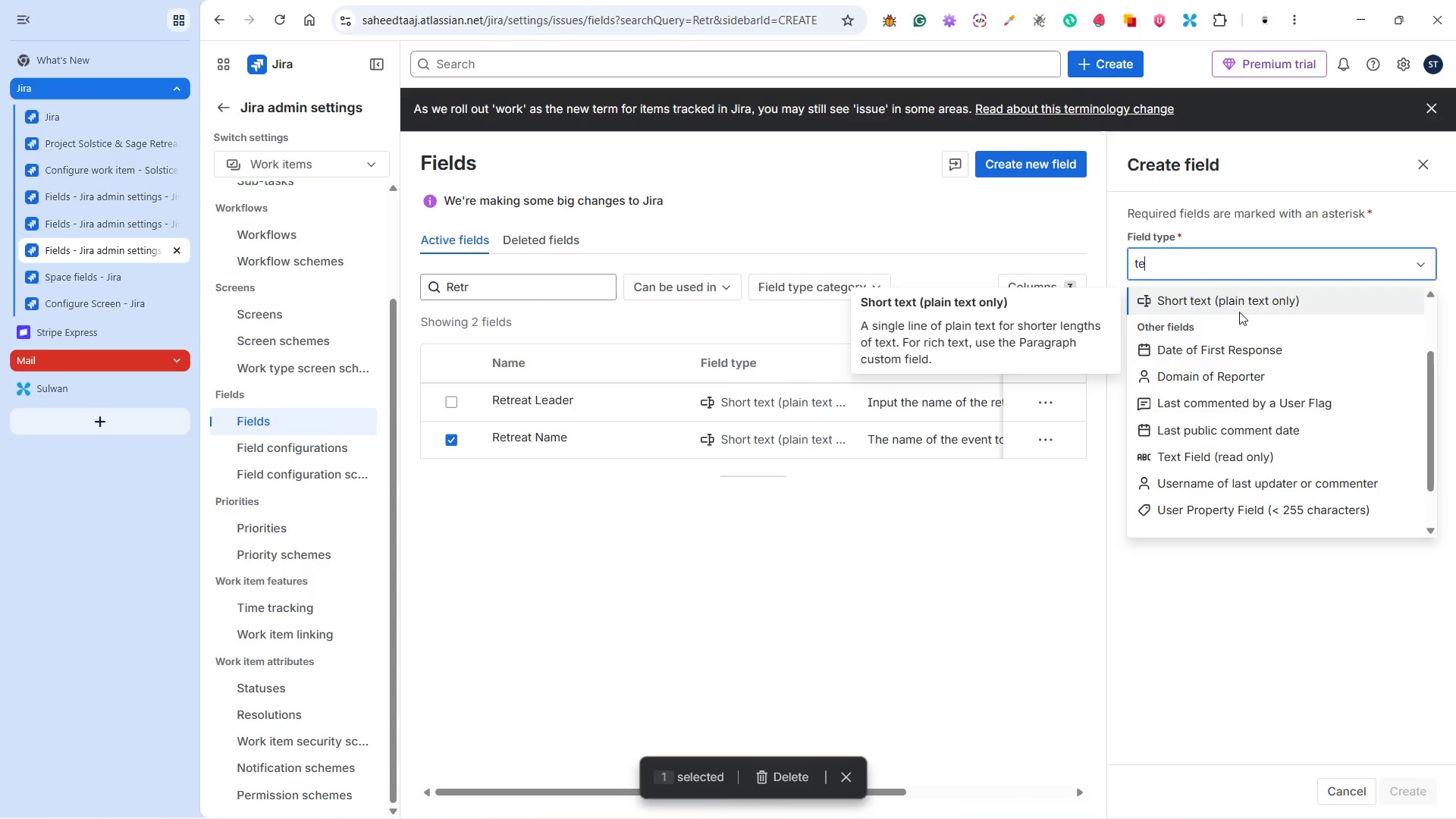 
left_click([1238, 301])
 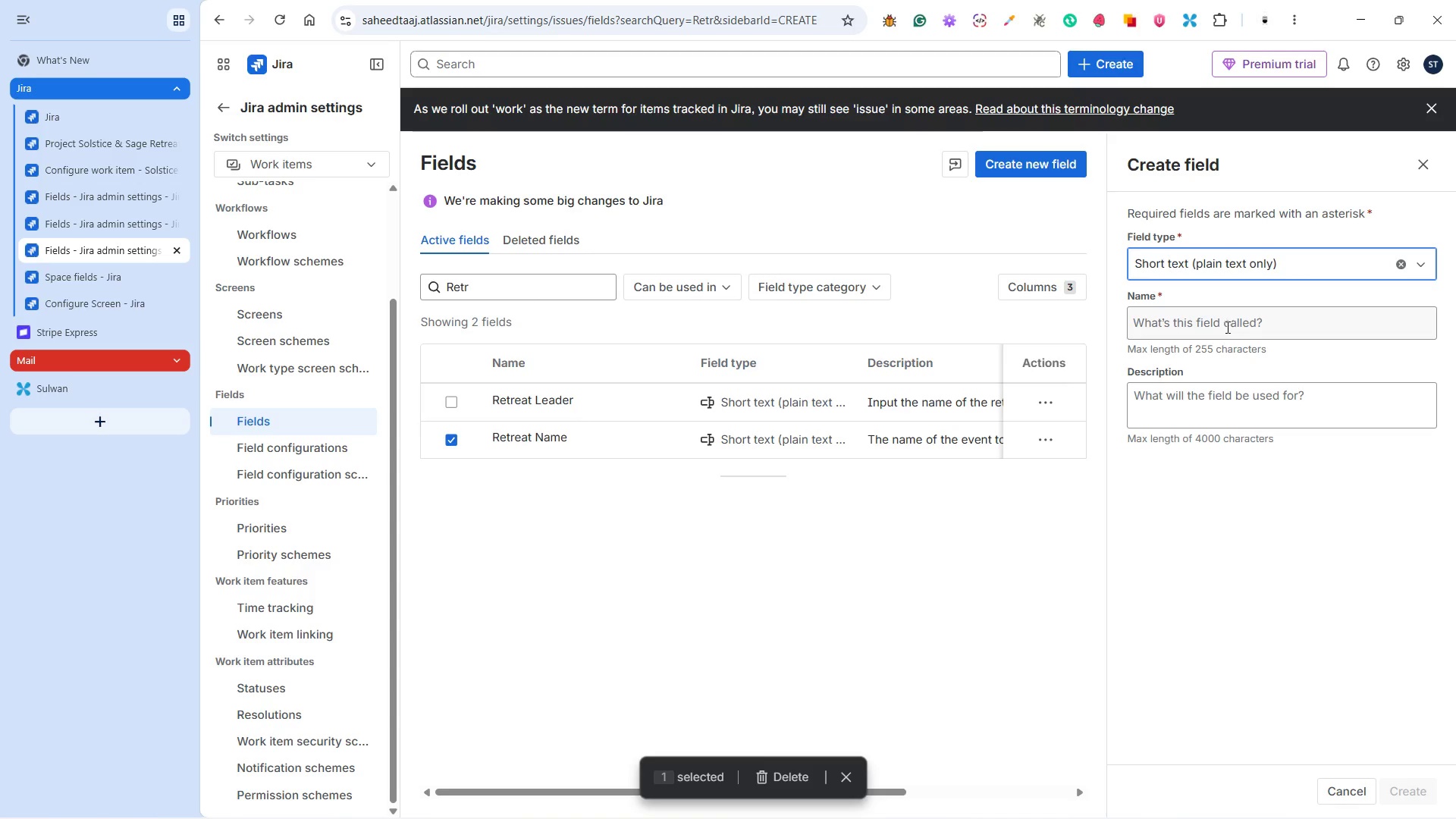 
left_click([1225, 325])
 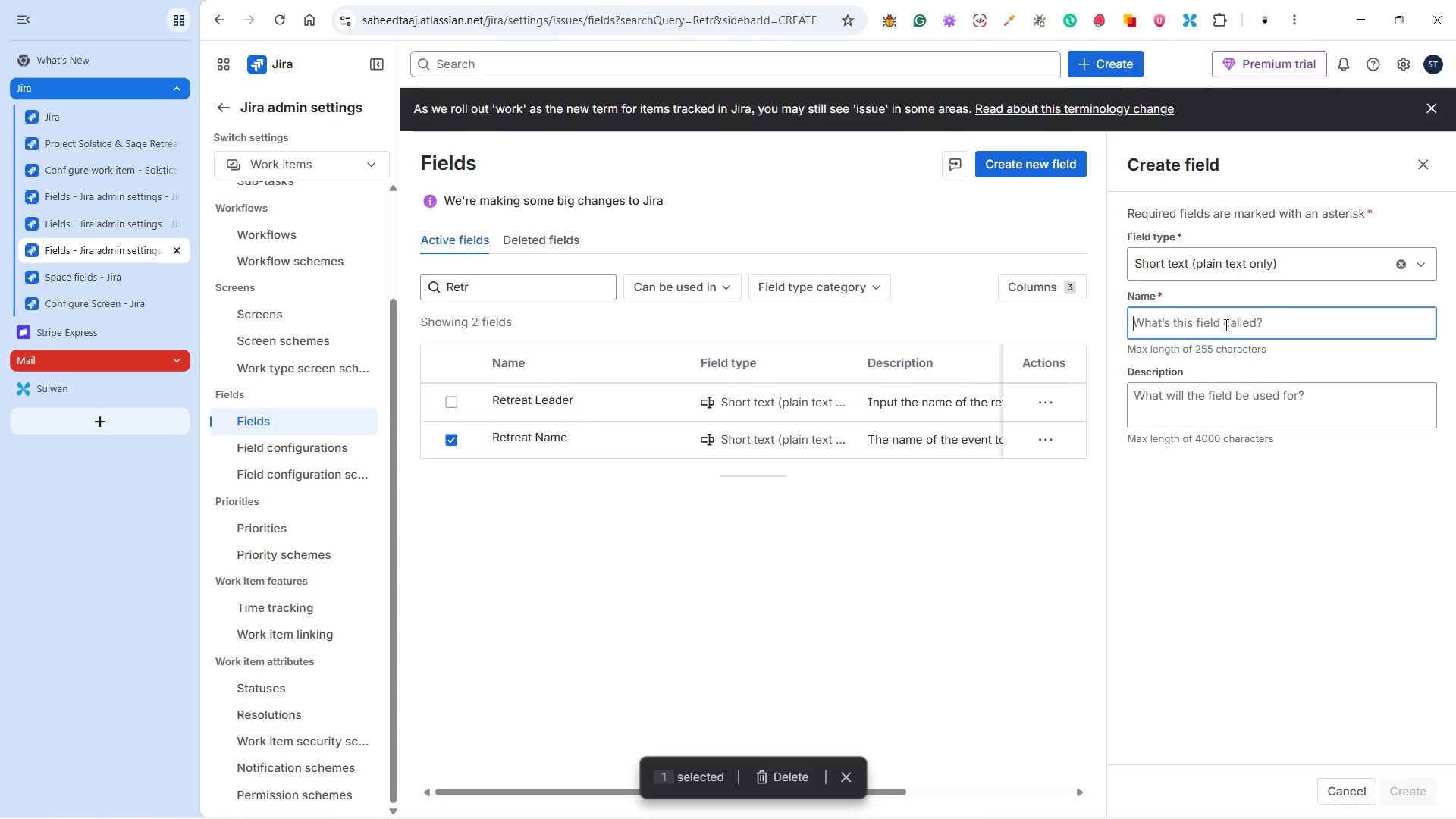 
type(Retreat Name)
 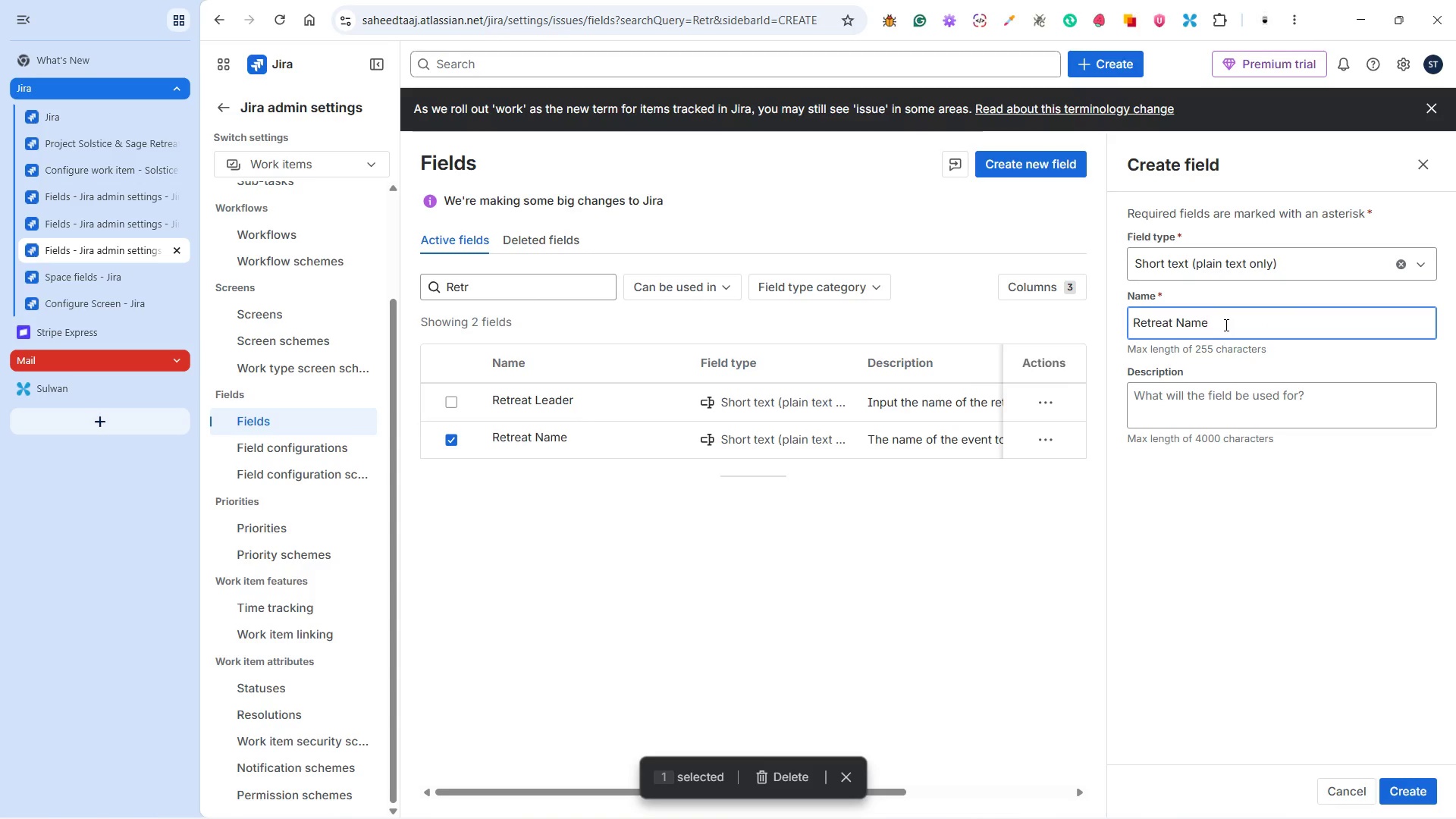 
left_click([1221, 406])
 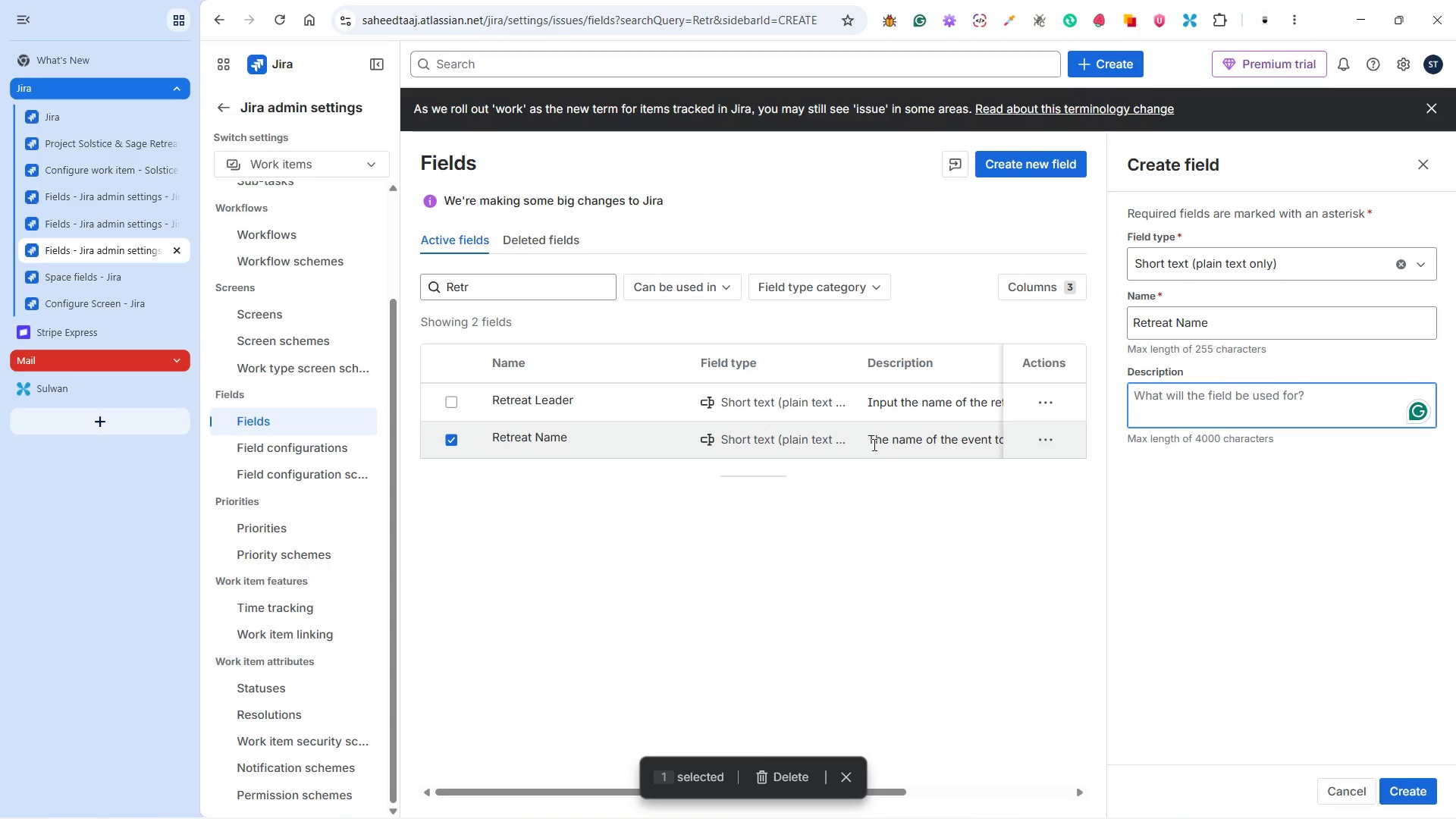 
left_click_drag(start_coordinate=[868, 441], to_coordinate=[1003, 442])
 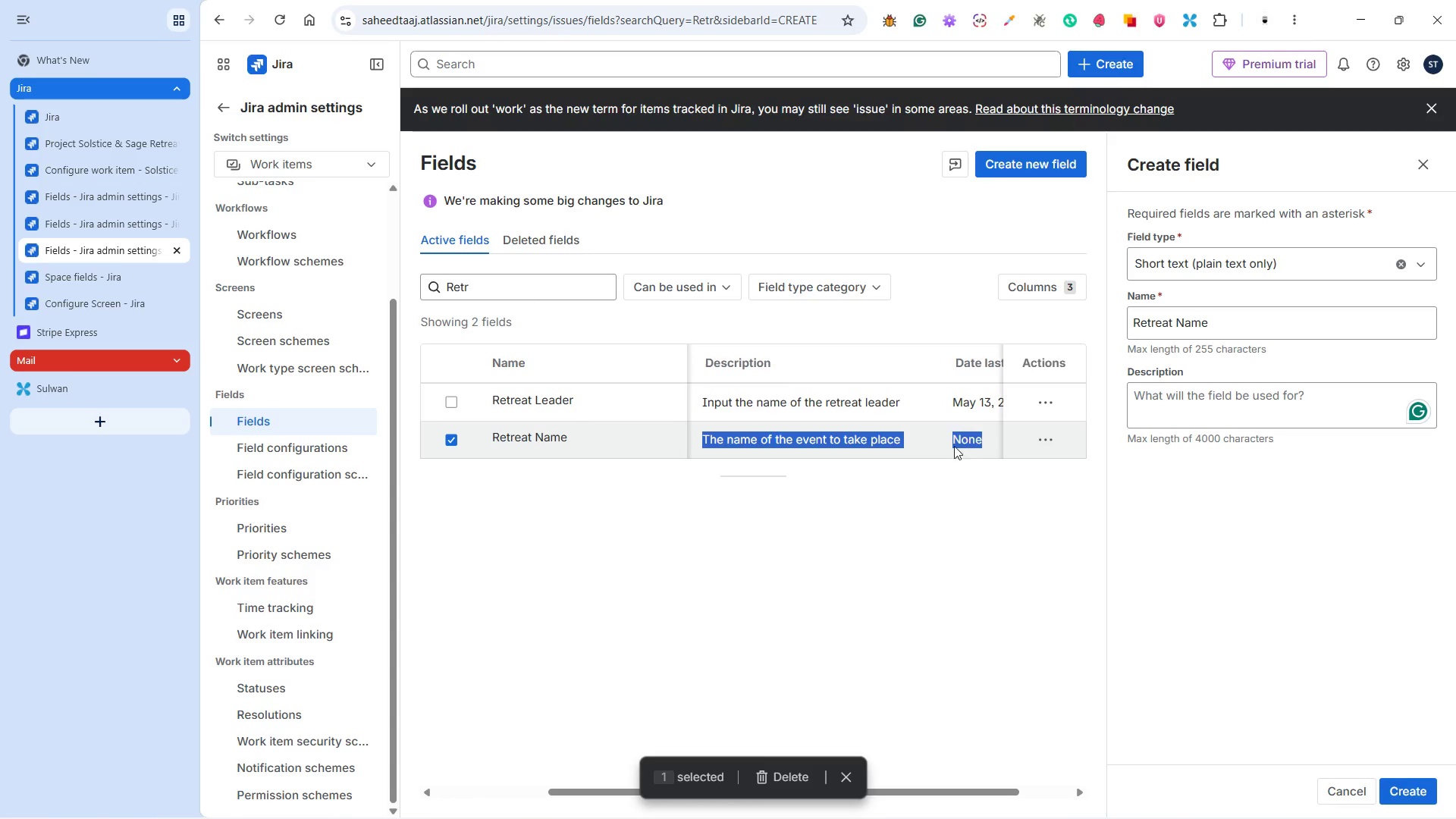 
left_click([924, 441])
 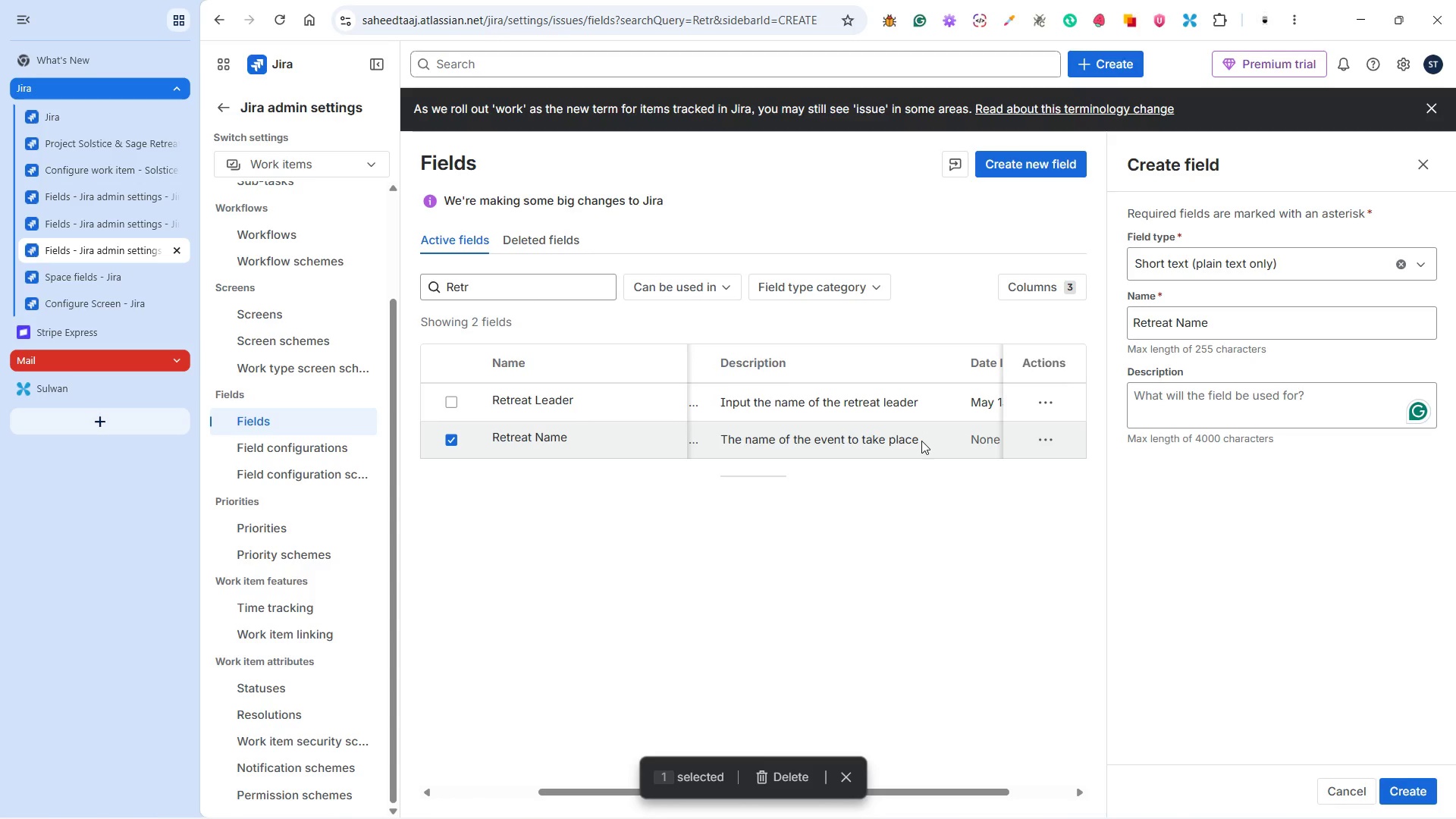 
left_click_drag(start_coordinate=[921, 441], to_coordinate=[717, 433])
 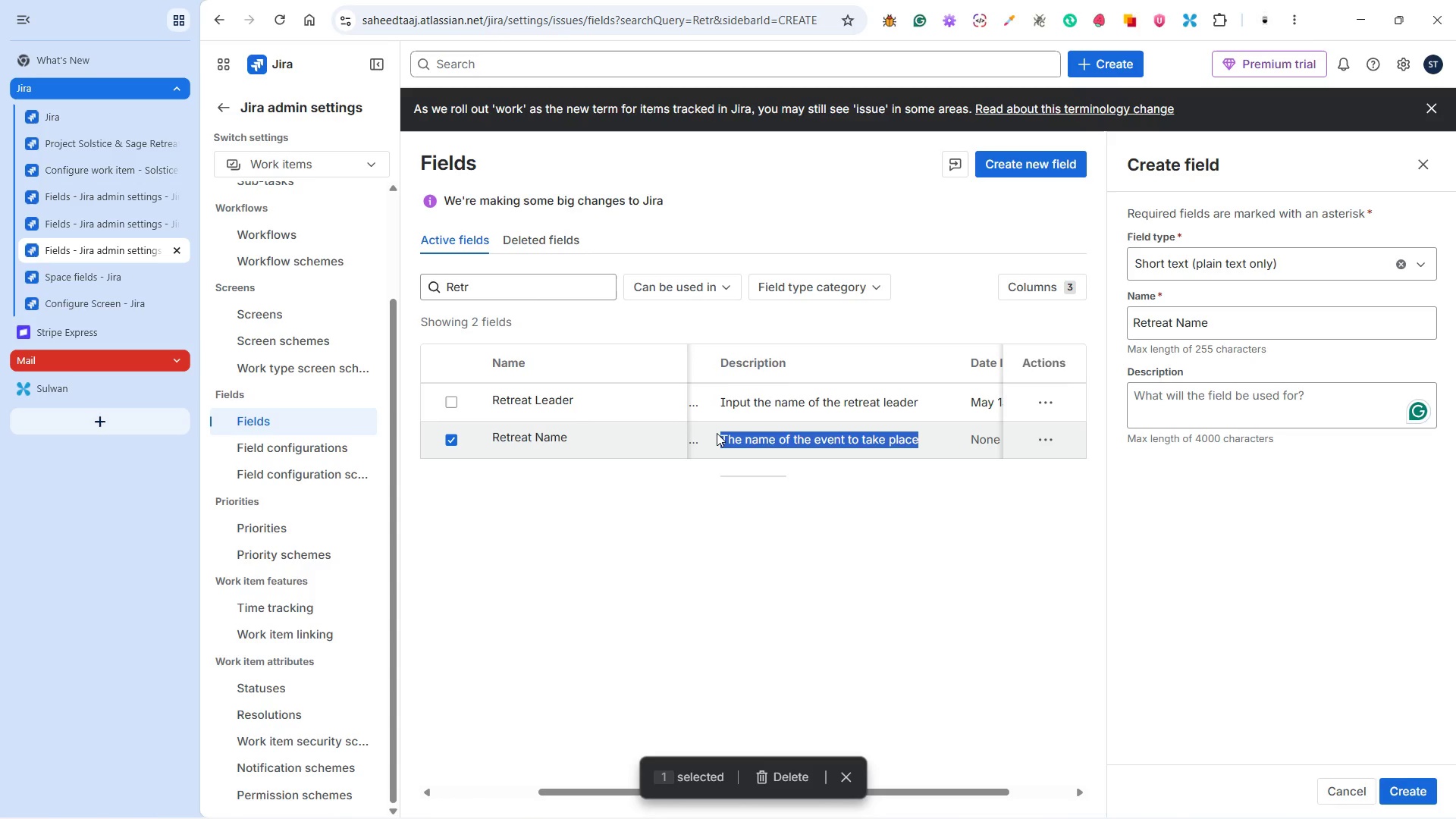 
hold_key(key=ControlLeft, duration=1.5)
 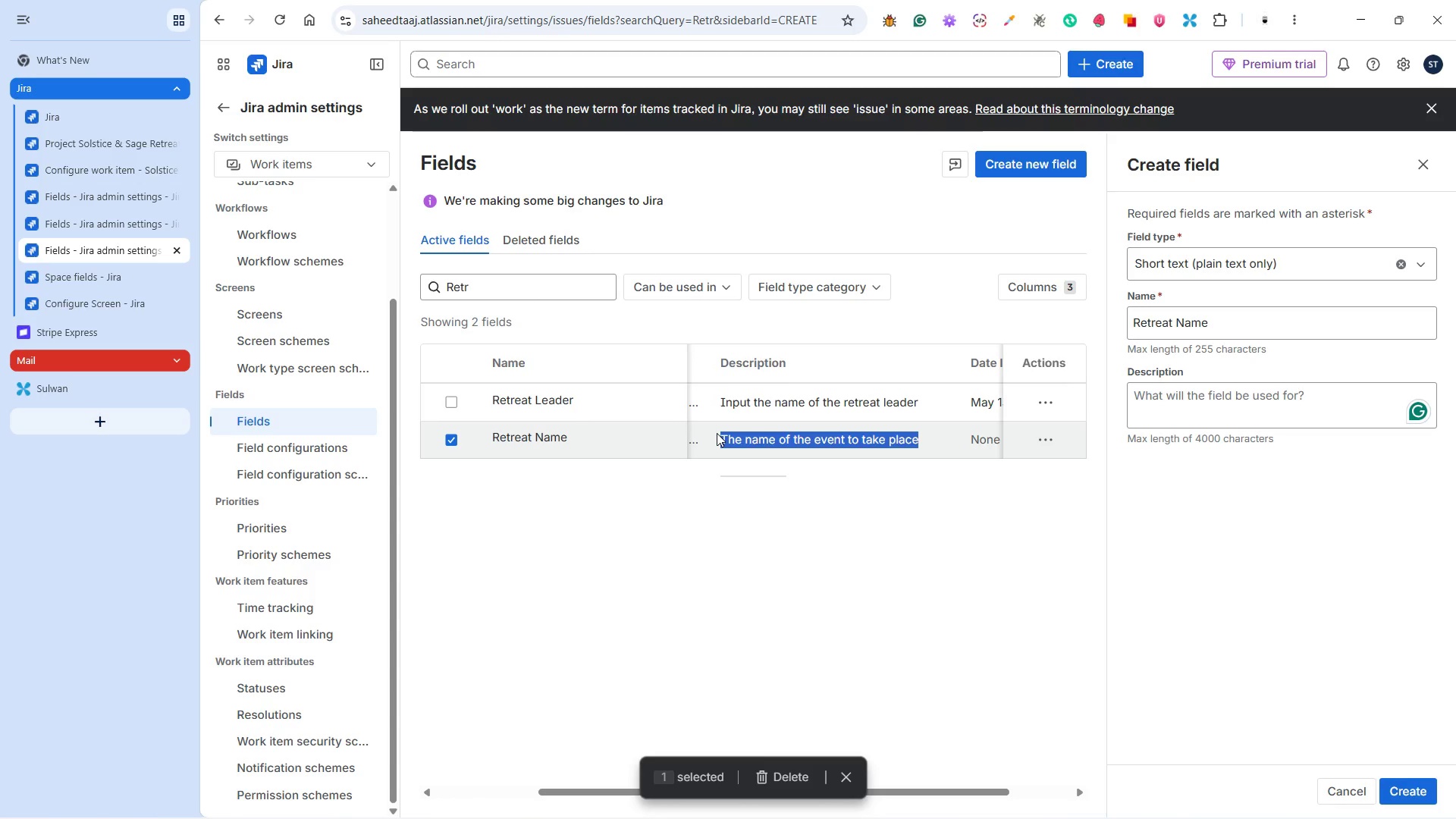 
hold_key(key=ControlLeft, duration=1.5)
 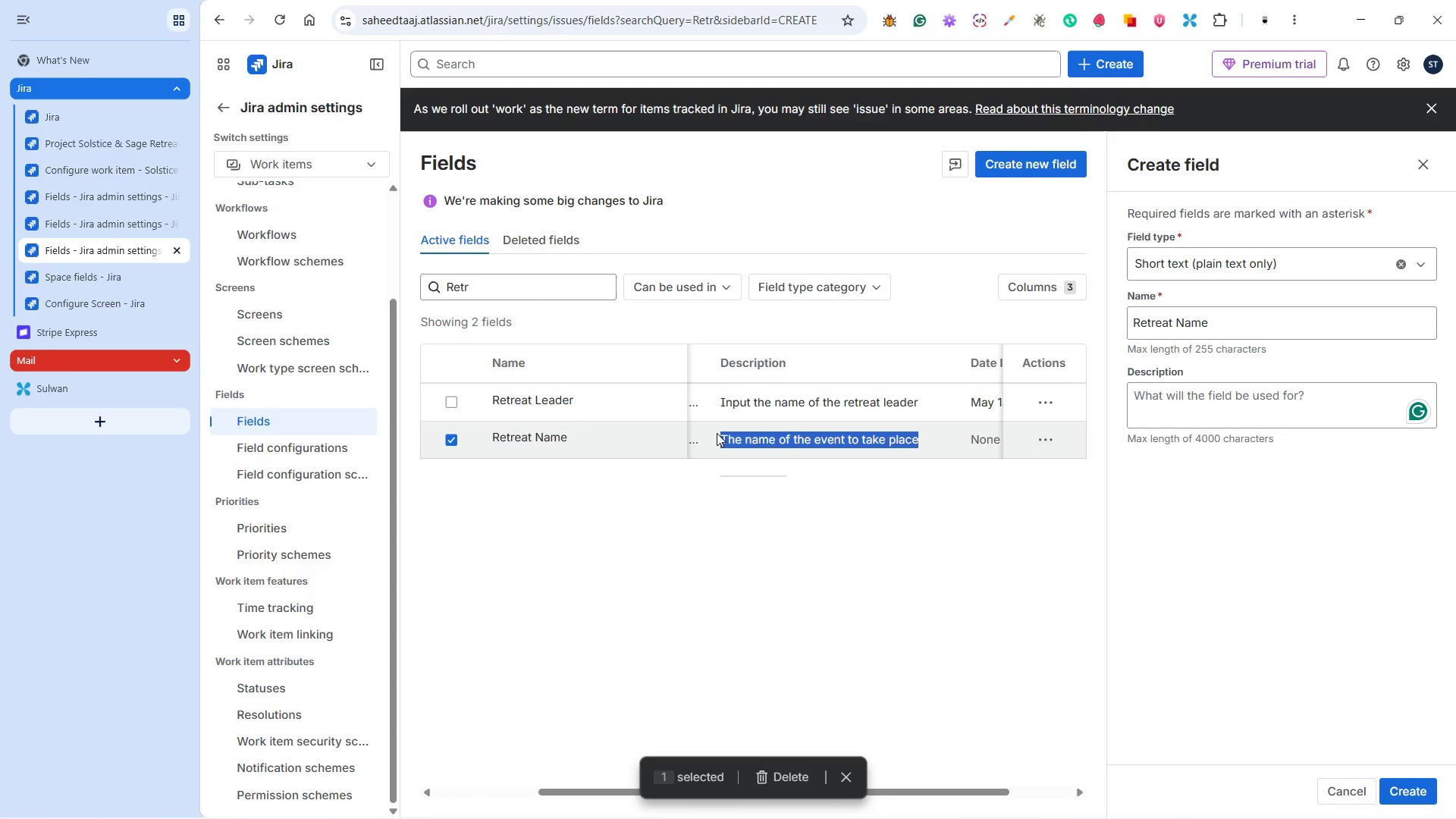 
key(Control+C)
 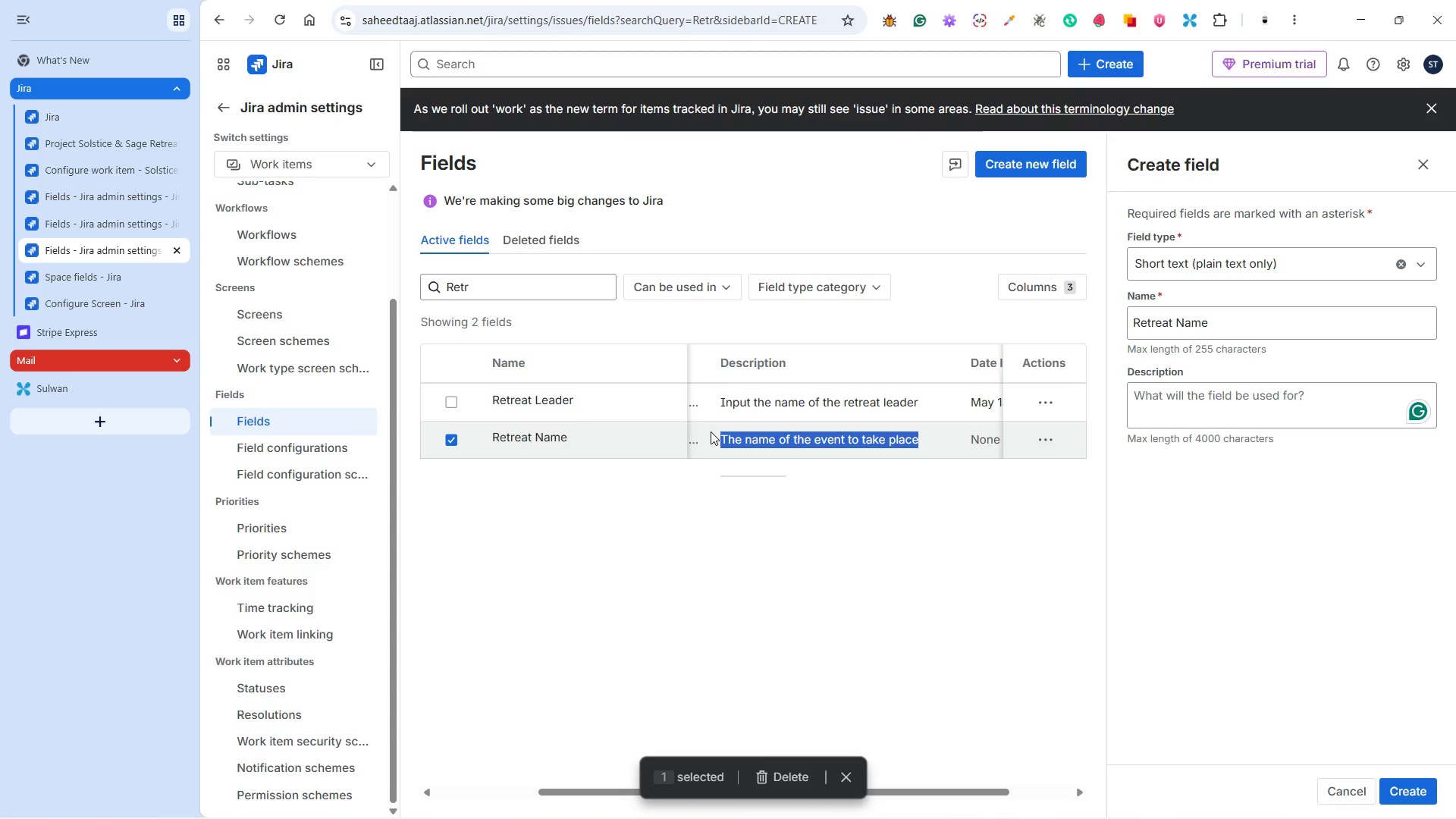 
wait(13.48)
 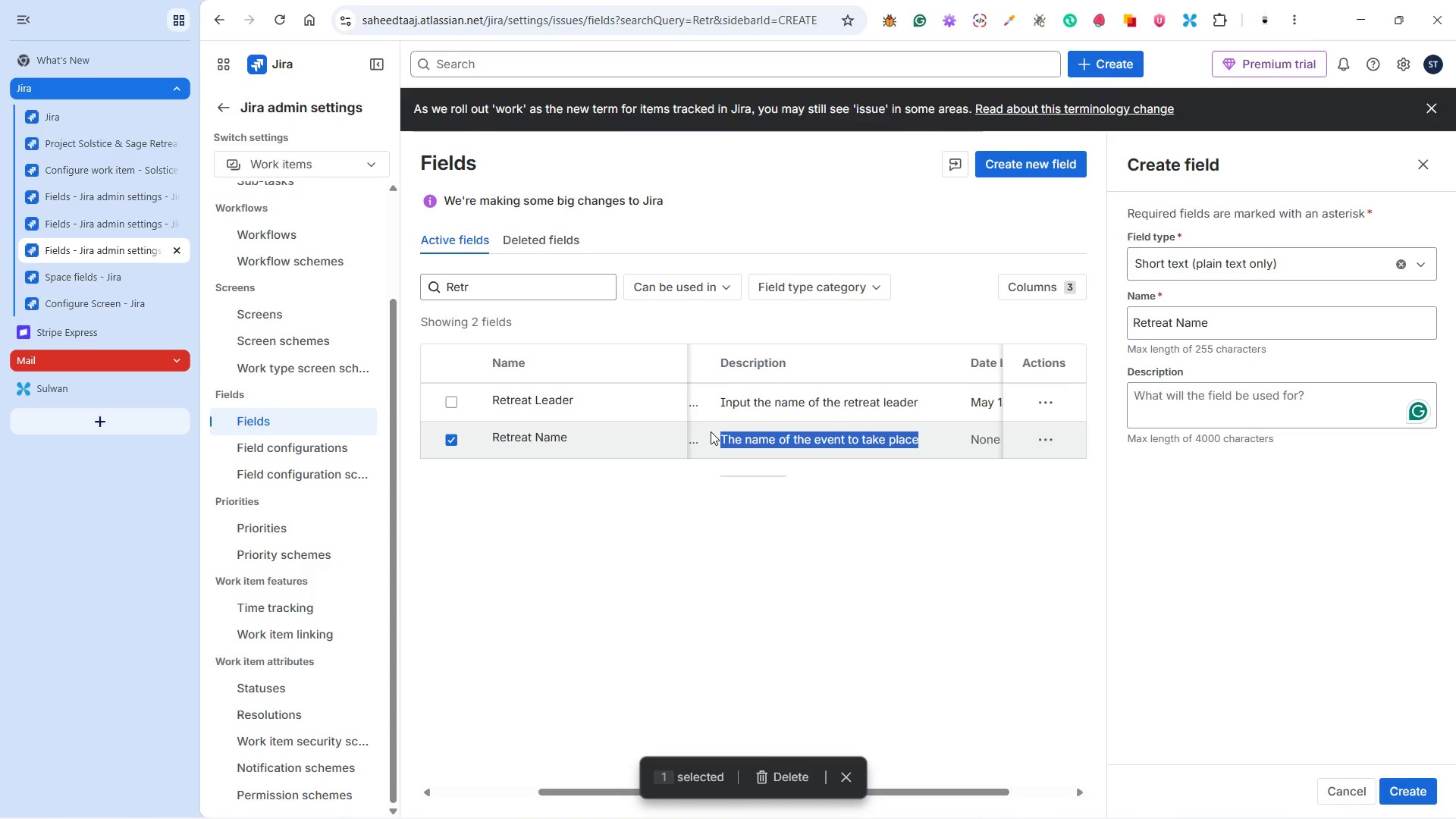 
left_click([1019, 808])
 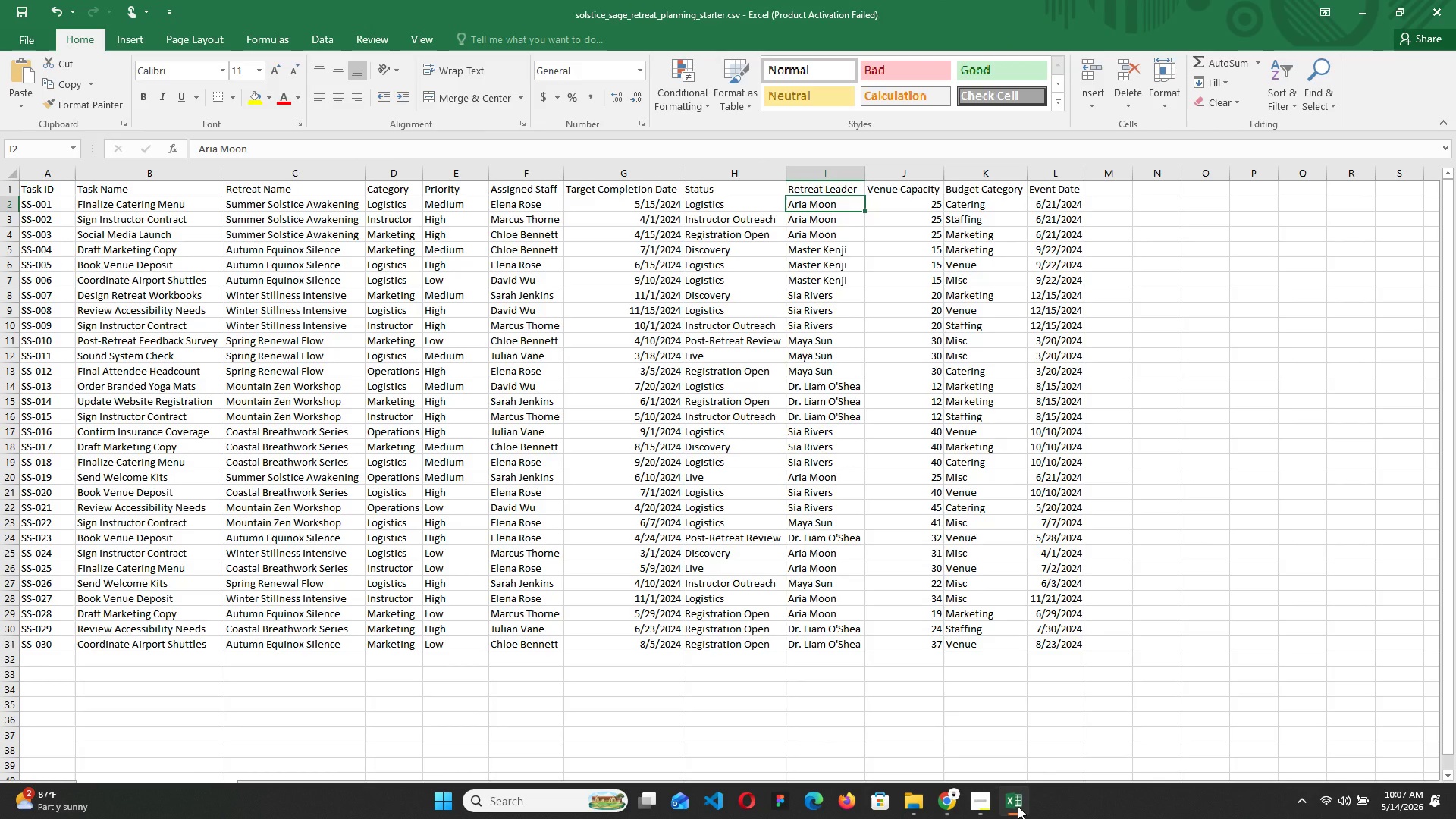 
left_click([1018, 806])
 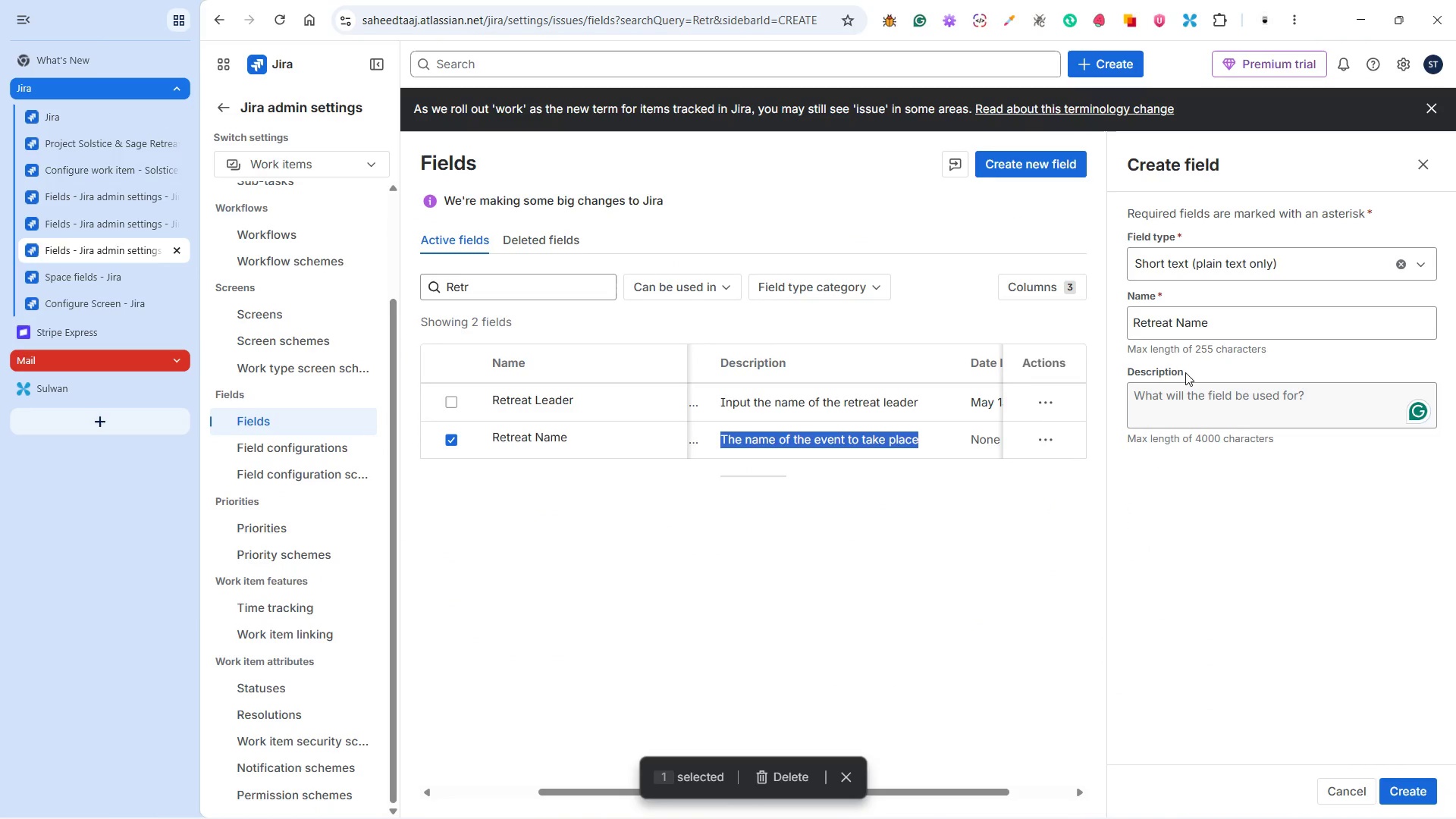 
left_click([1161, 397])
 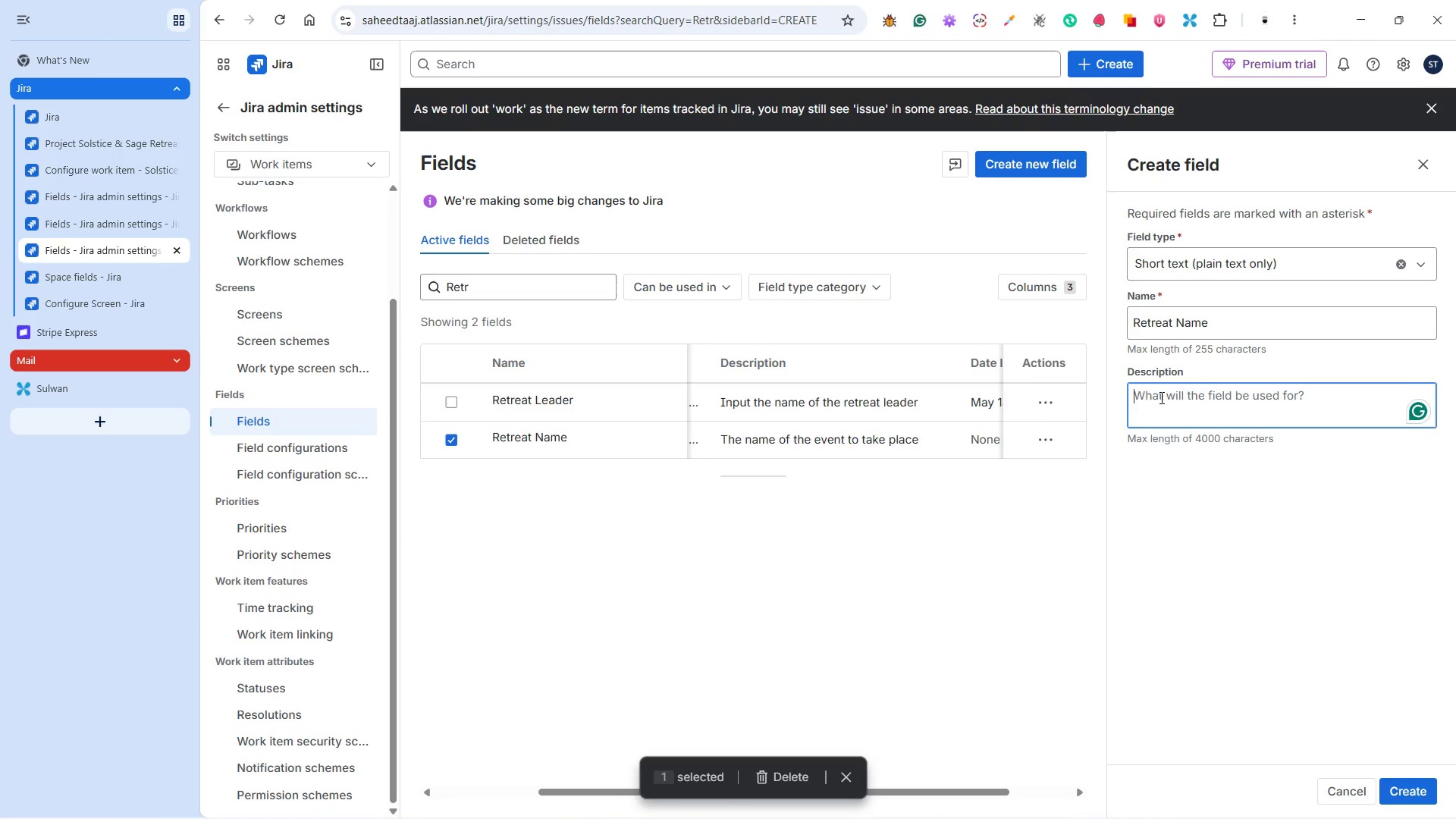 
key(Control+V)
 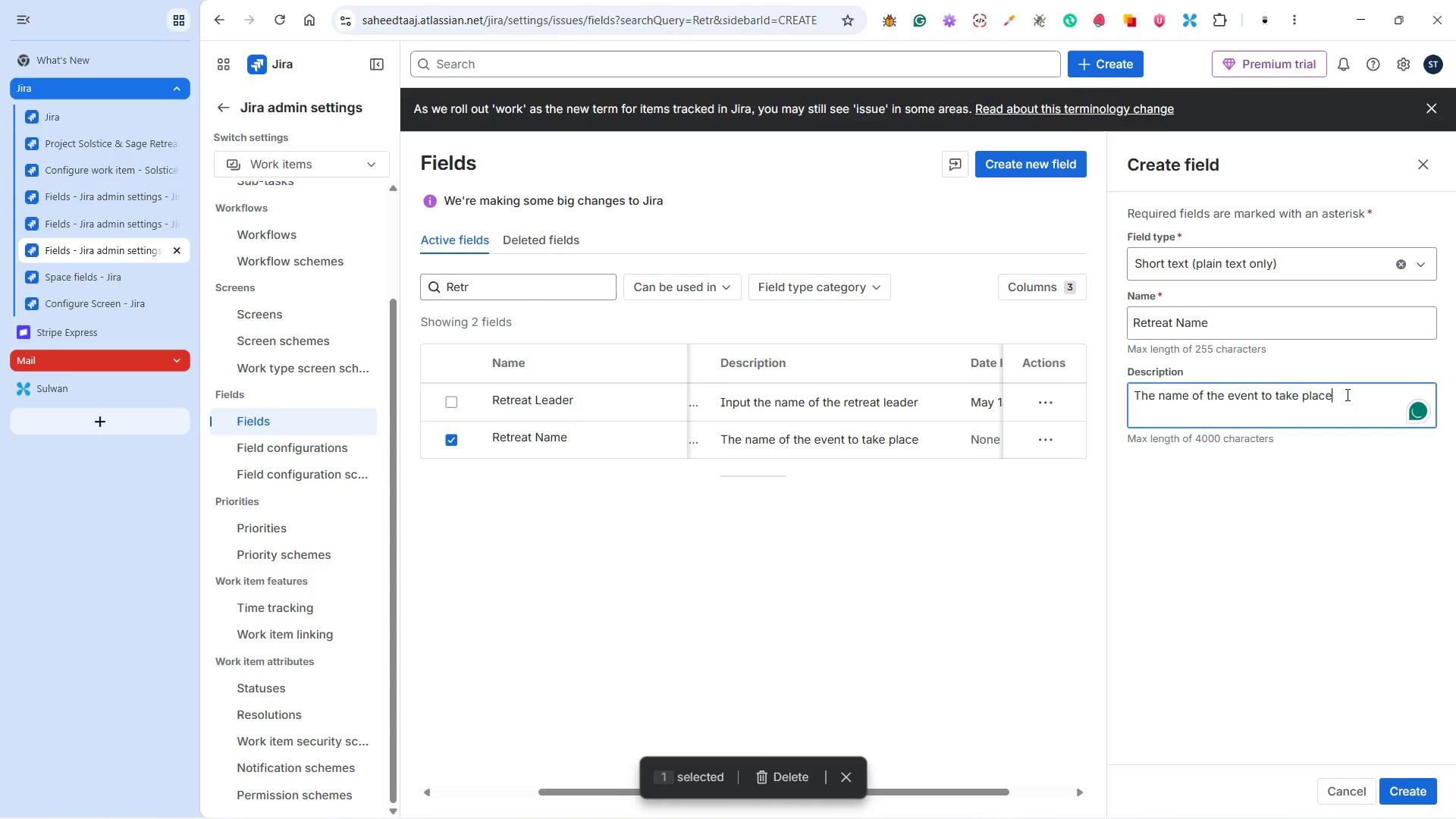 
left_click([1347, 395])
 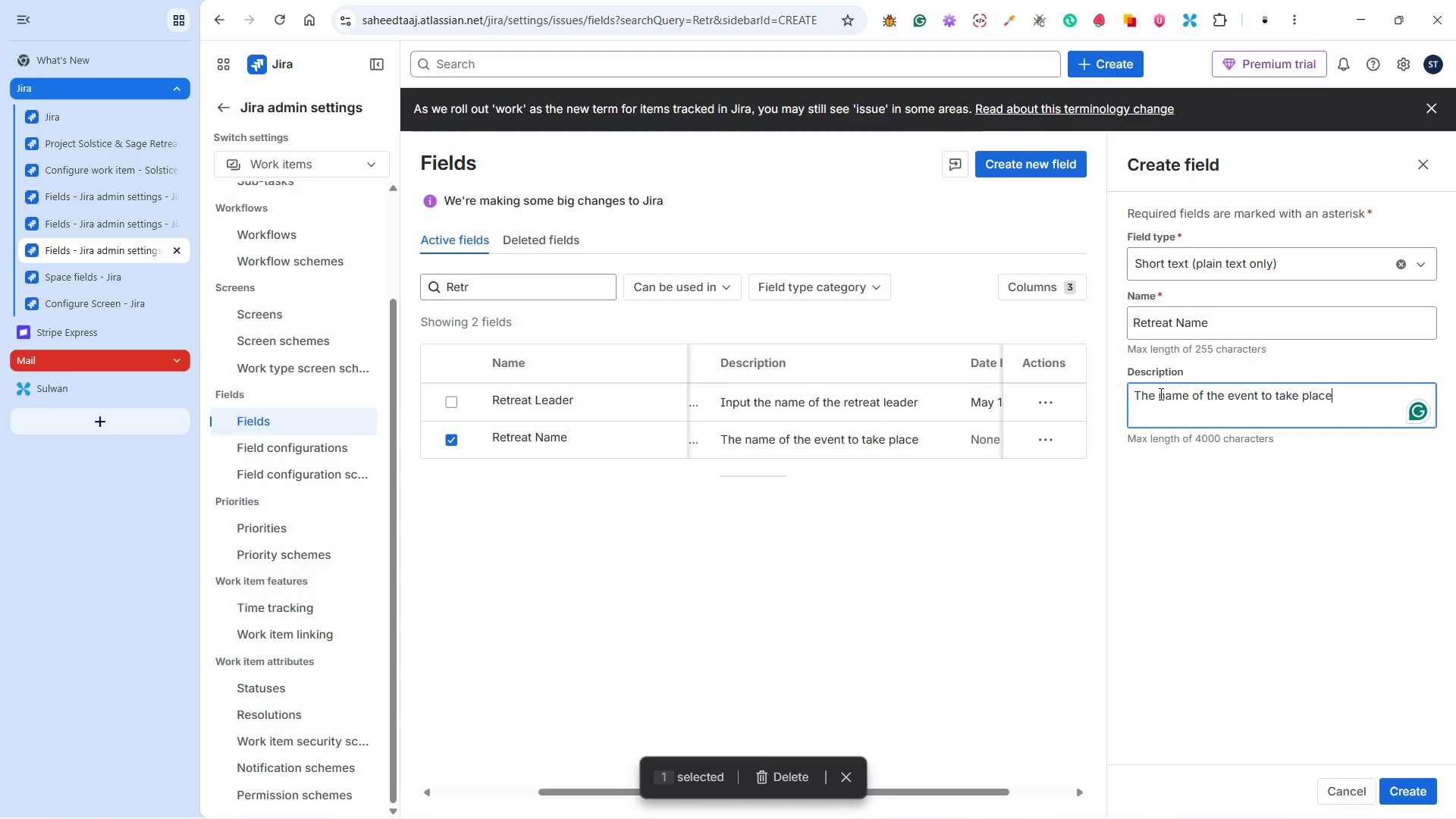 
left_click([1157, 394])
 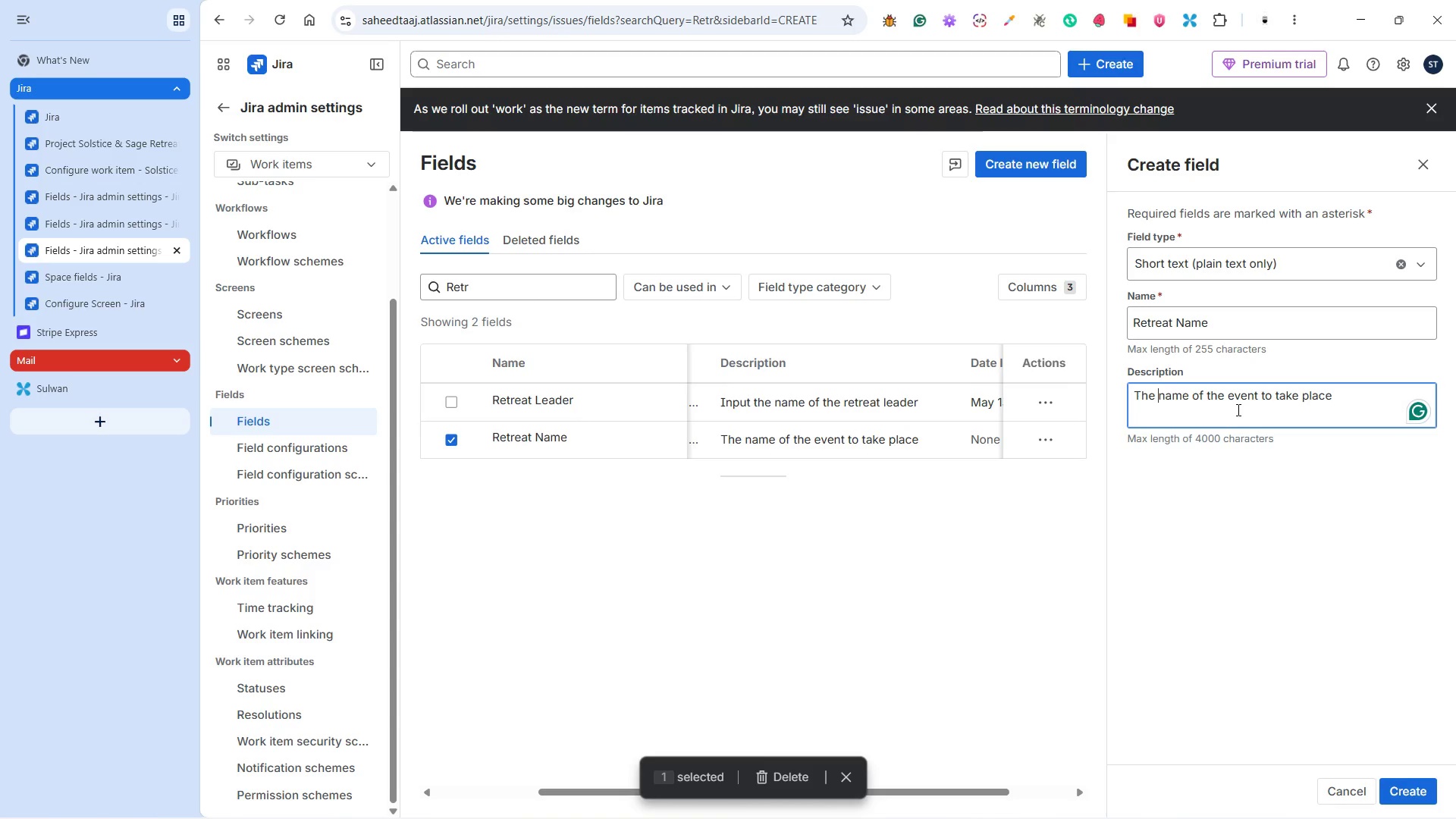 
type(parent )
 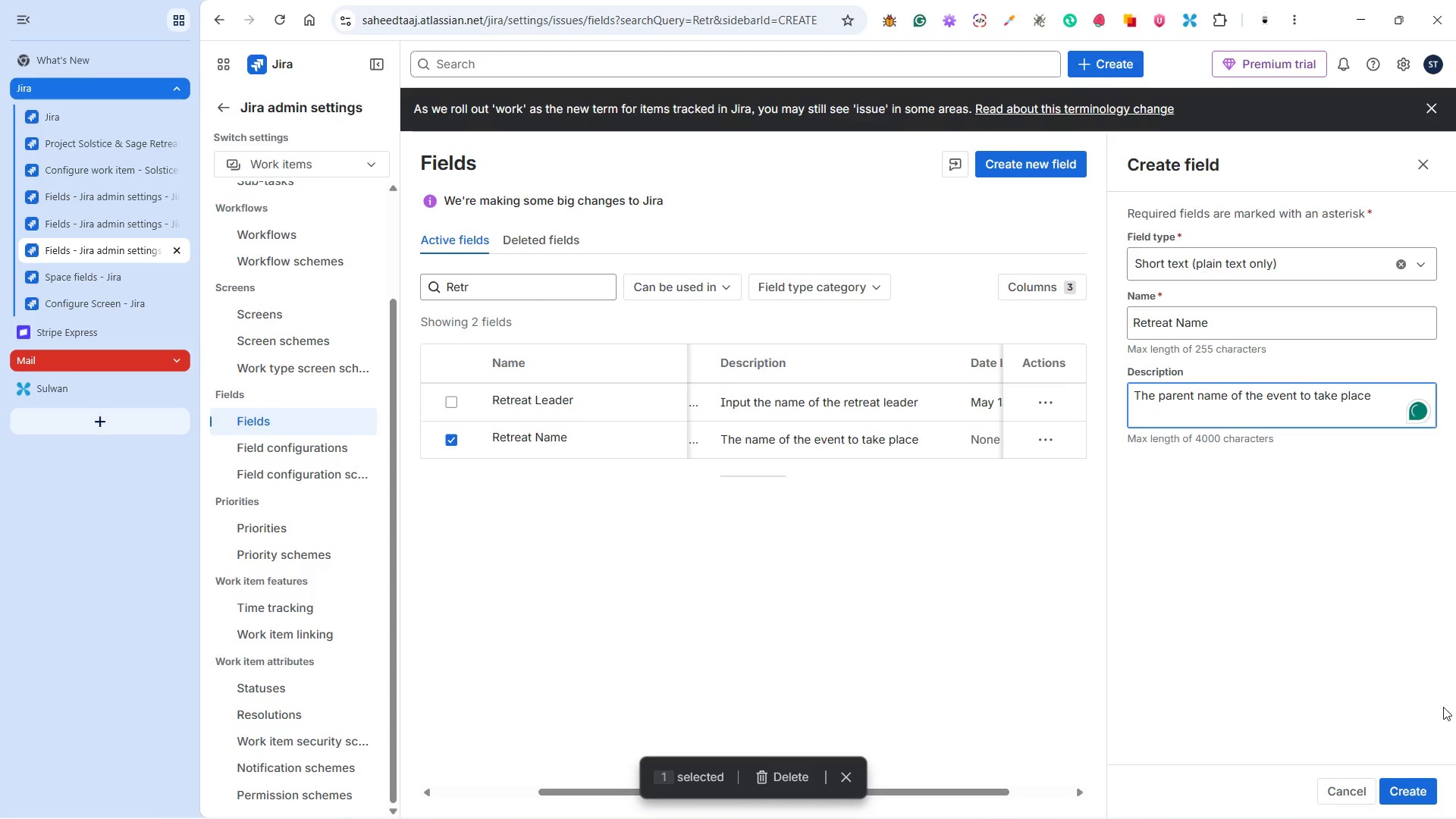 
left_click([1406, 780])
 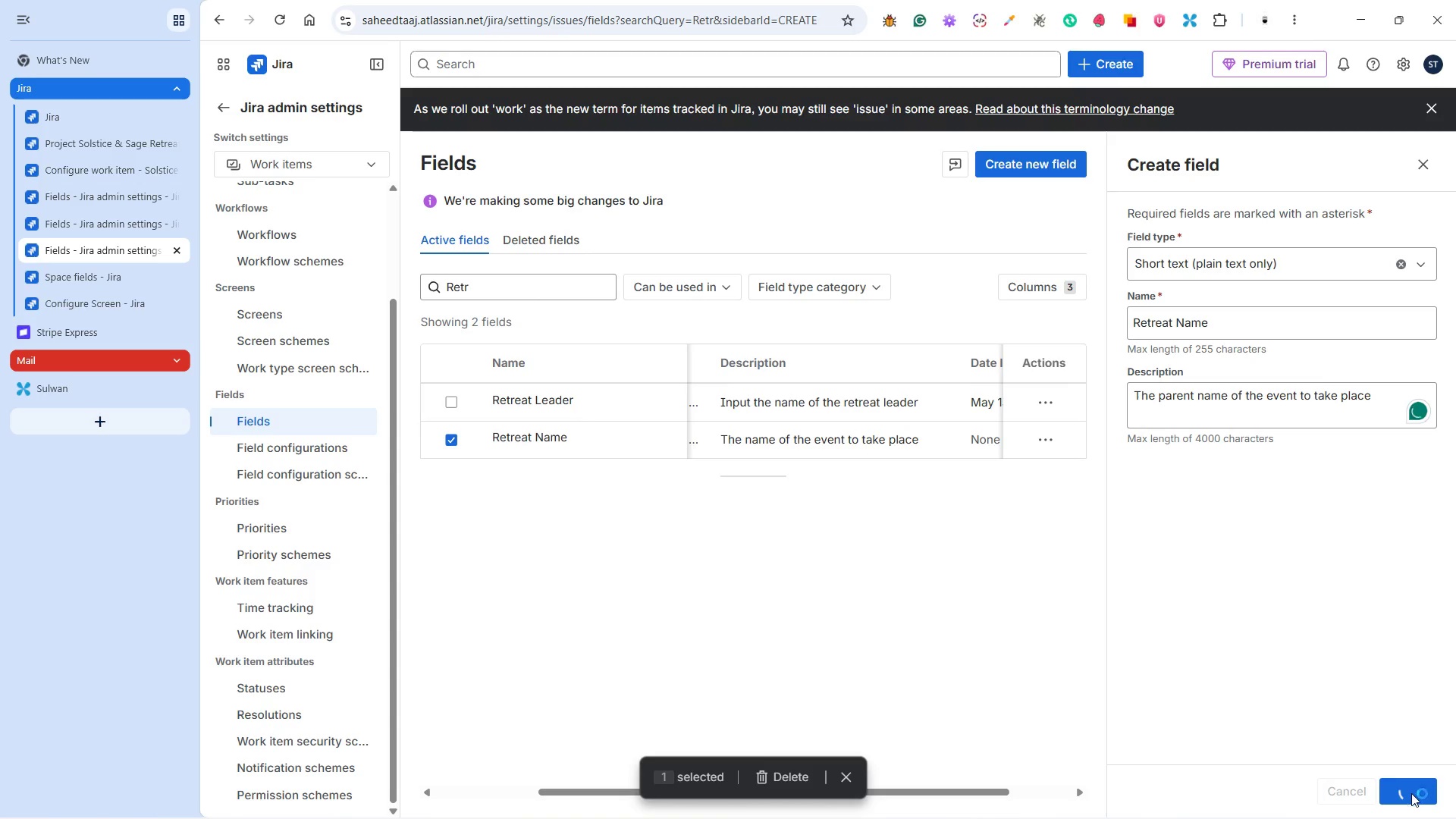 
mouse_move([1401, 773])
 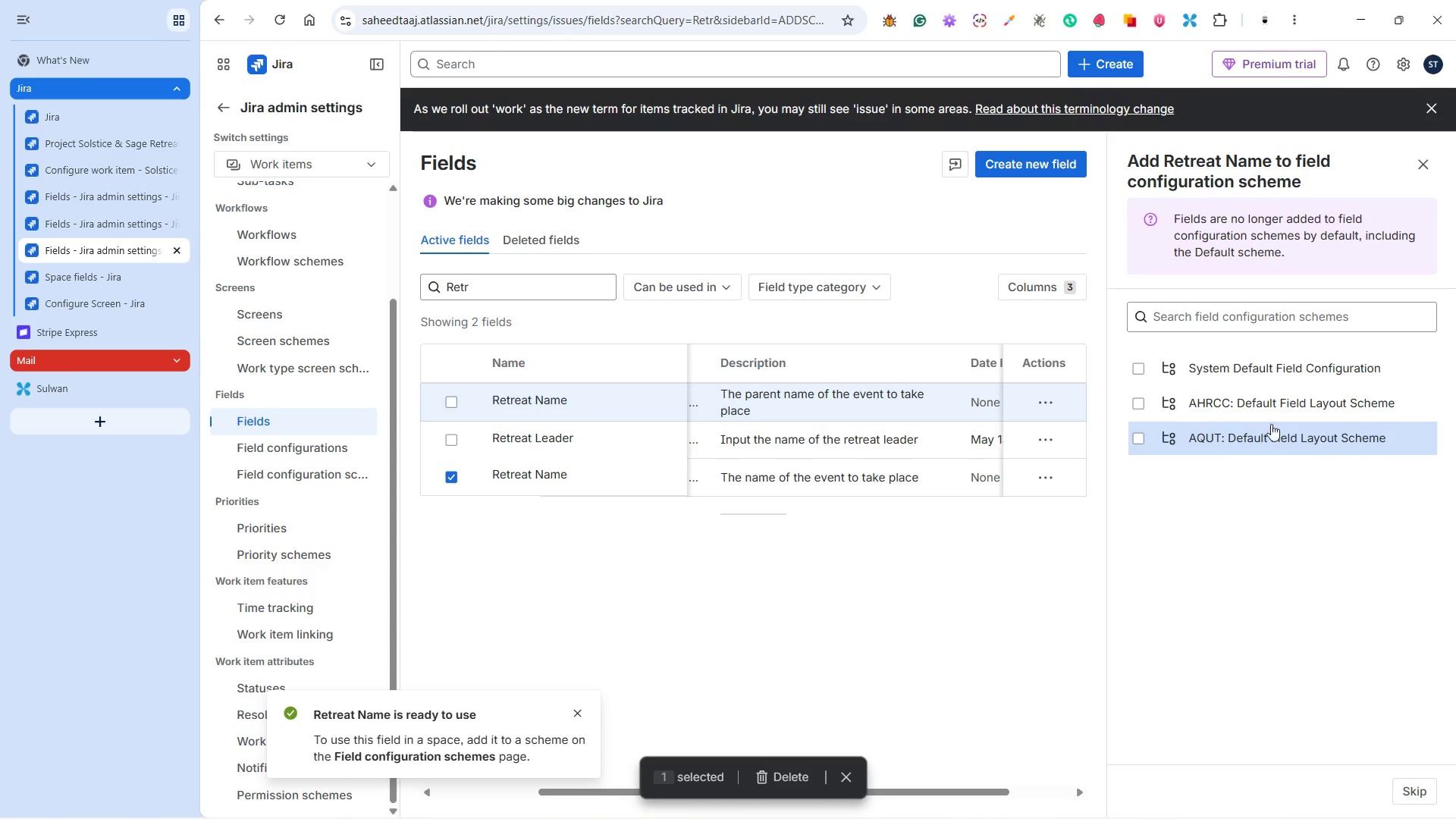 
left_click([1261, 366])
 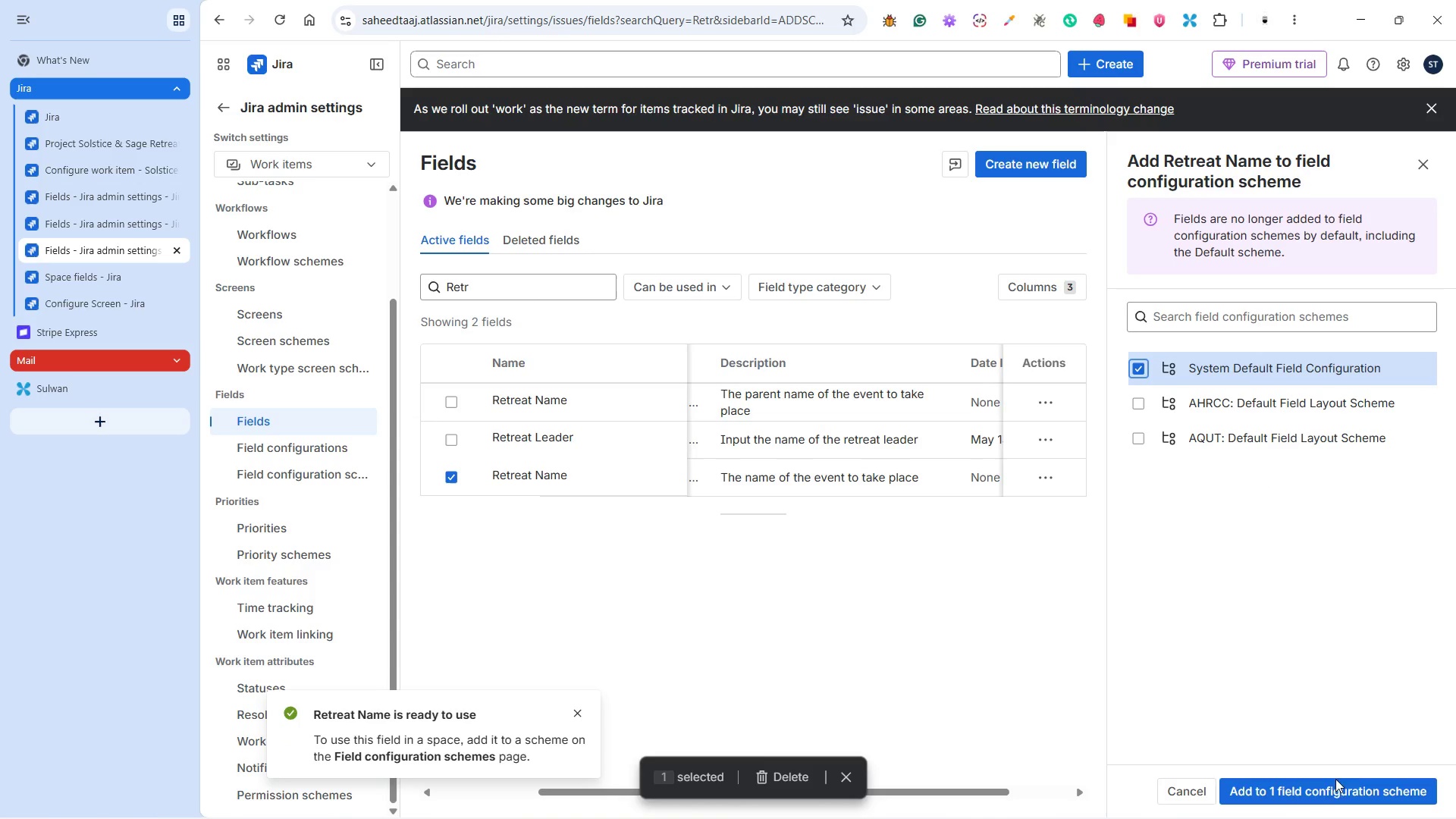 
left_click([1330, 787])
 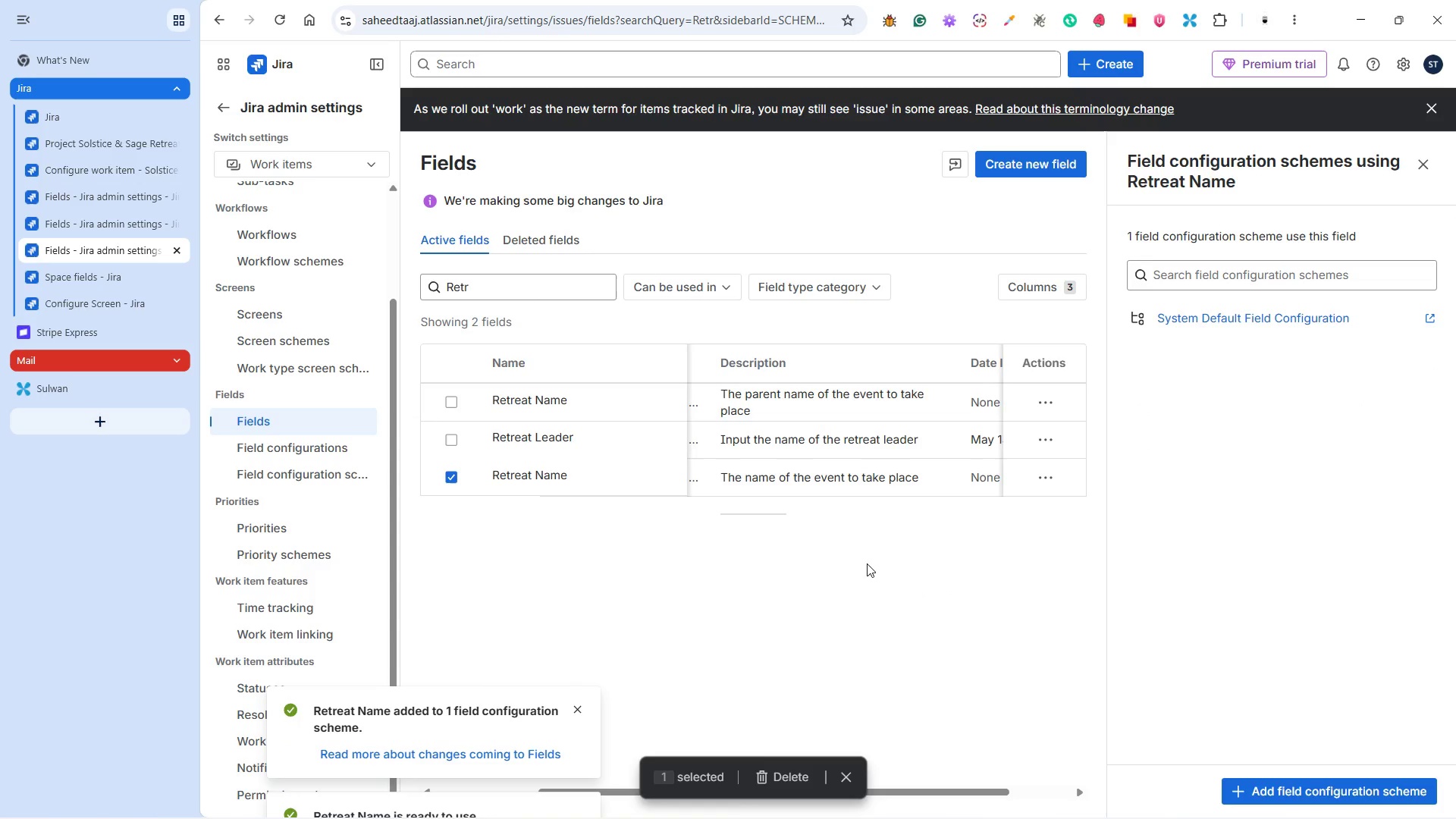 
left_click([1038, 482])
 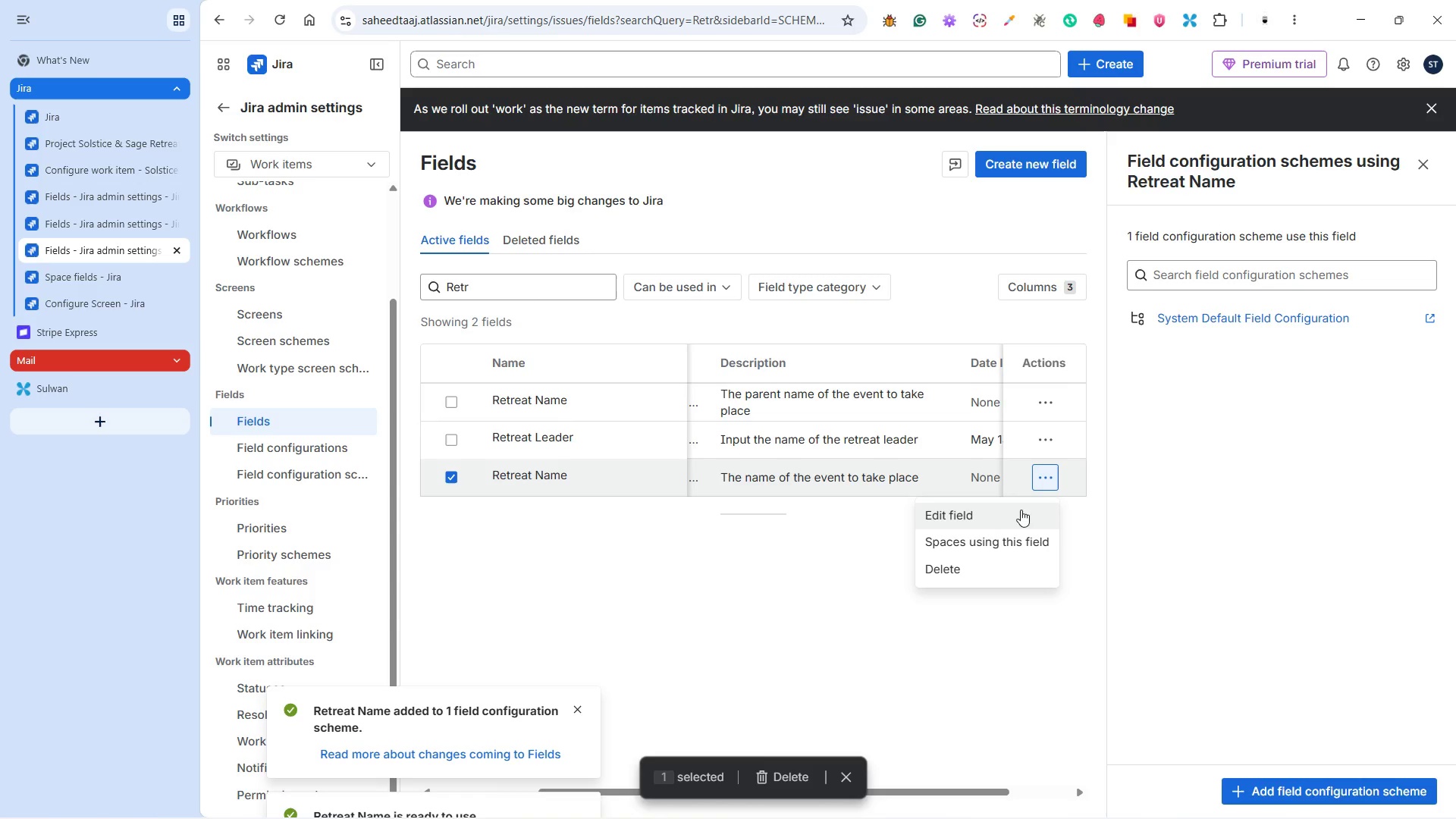 
left_click([1005, 513])
 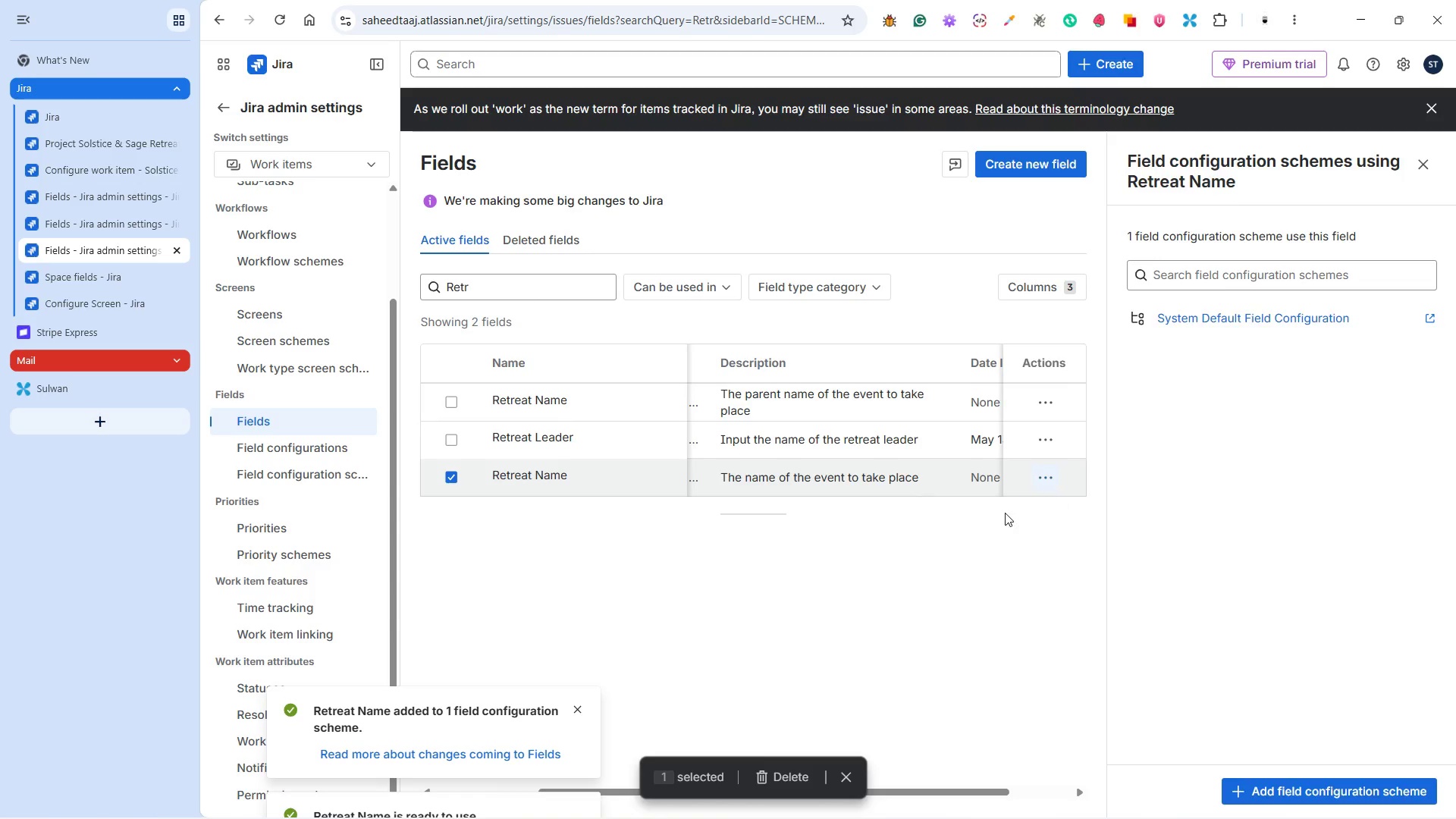 
mouse_move([1024, 507])
 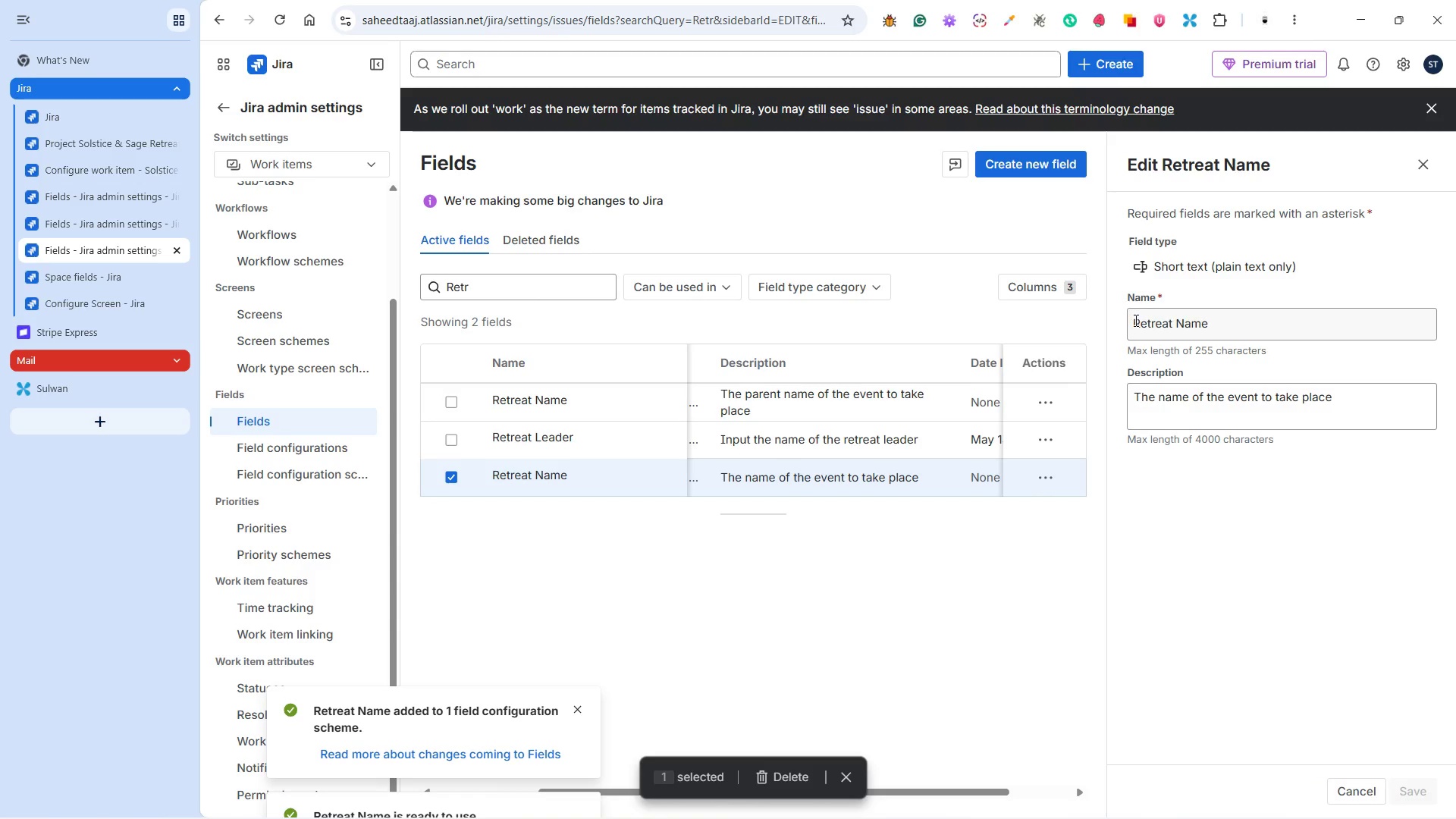 
left_click([1132, 318])
 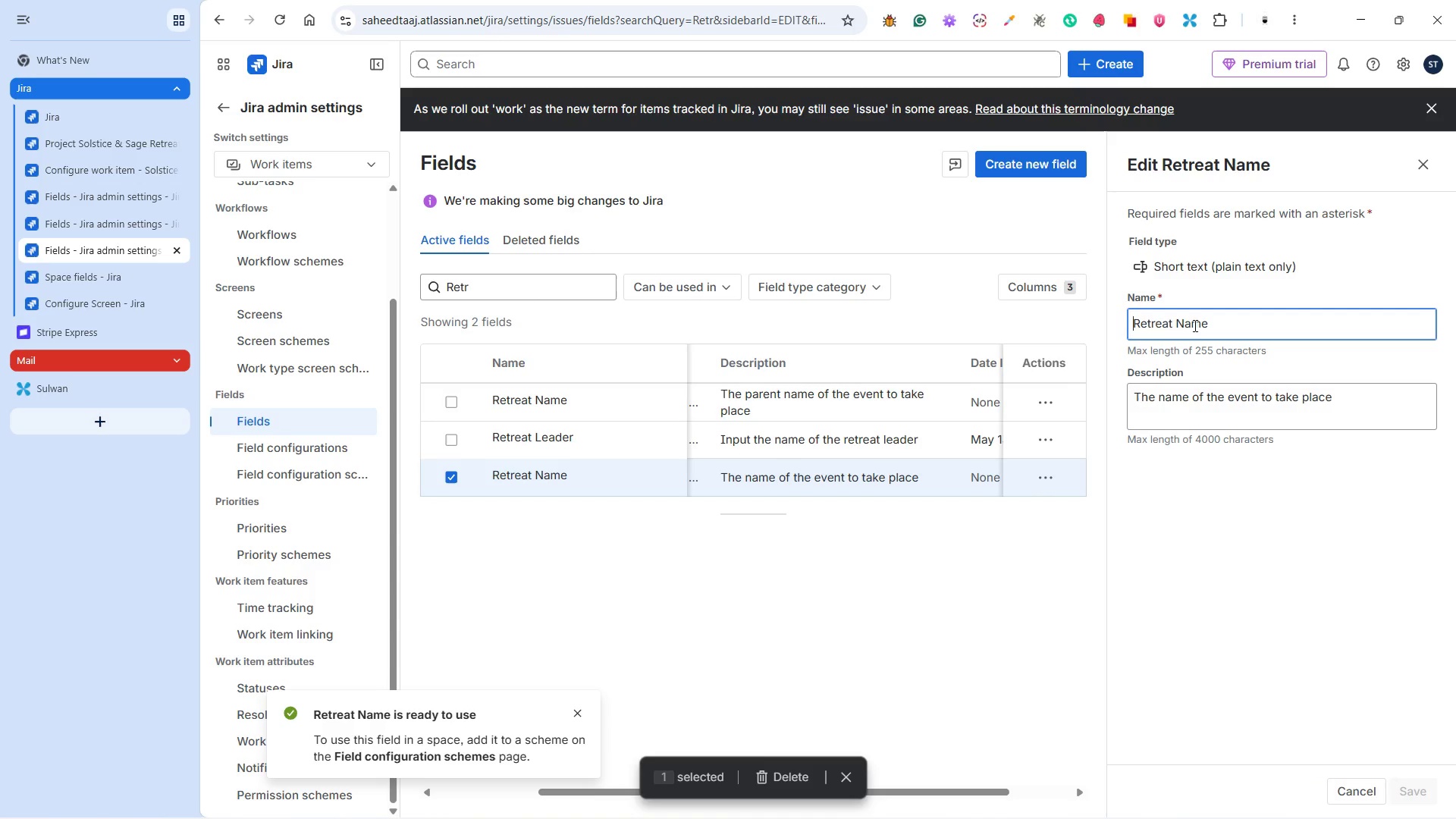 
wait(5.66)
 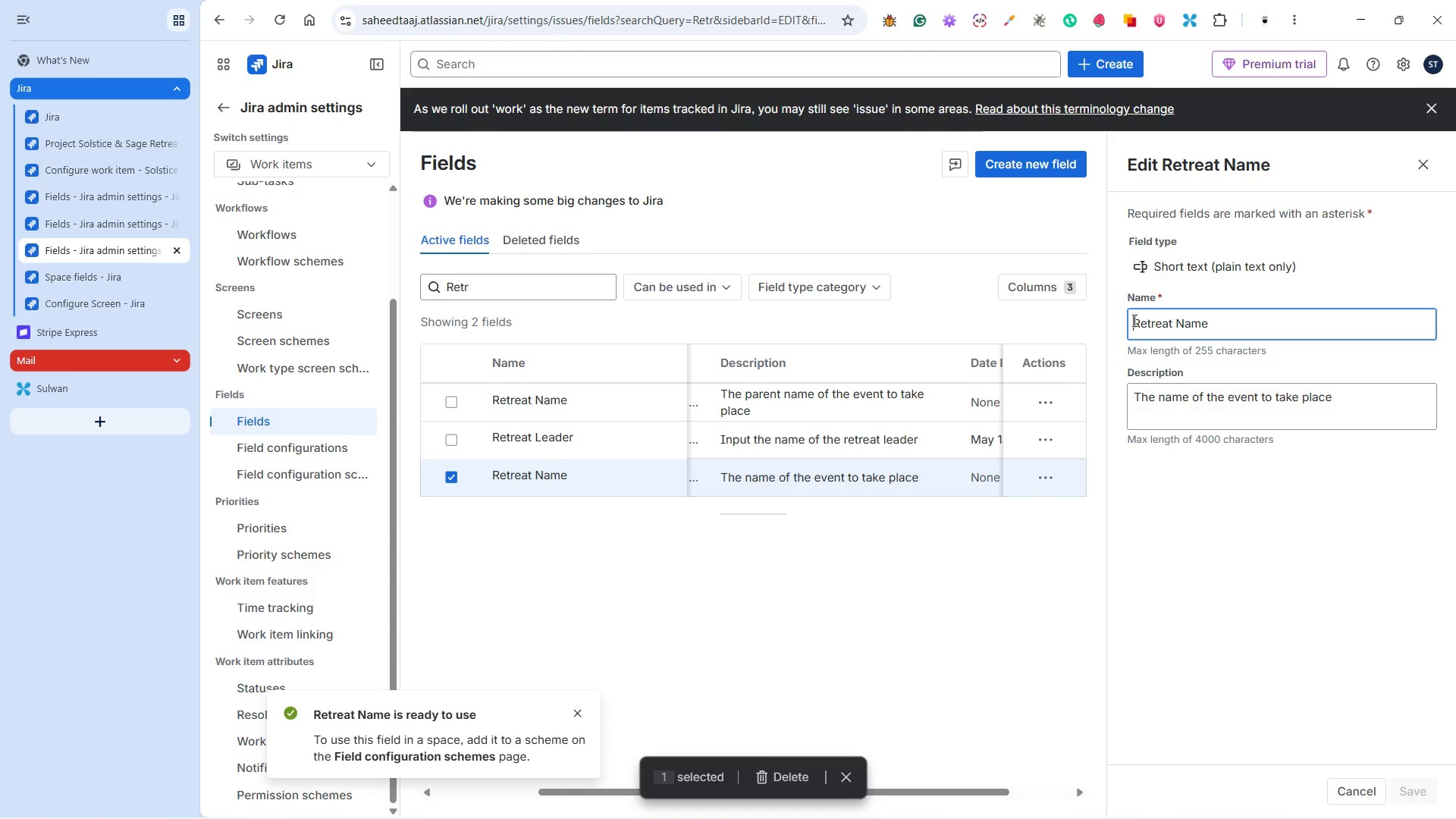 
type(Team )
 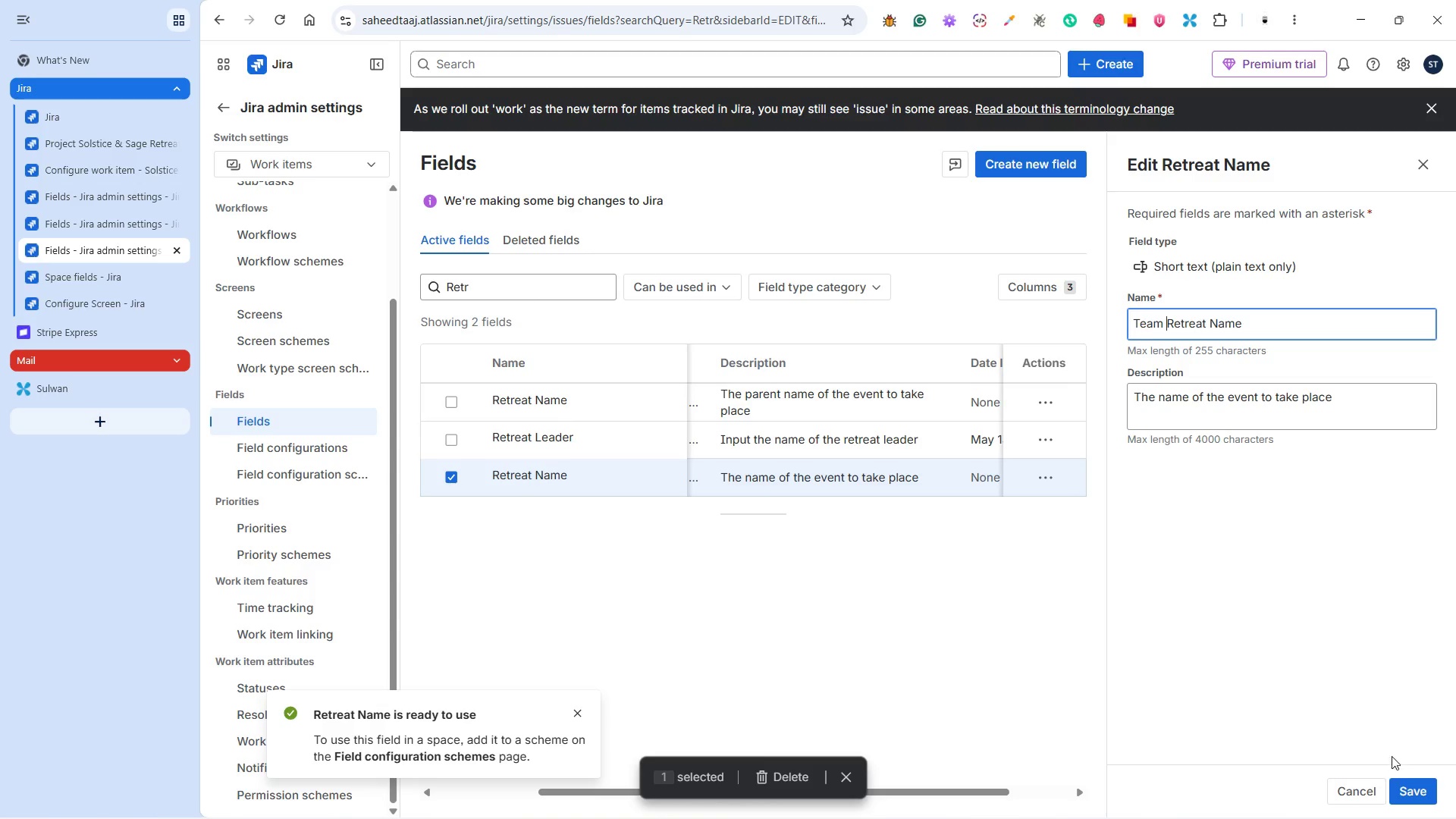 
left_click([1420, 785])
 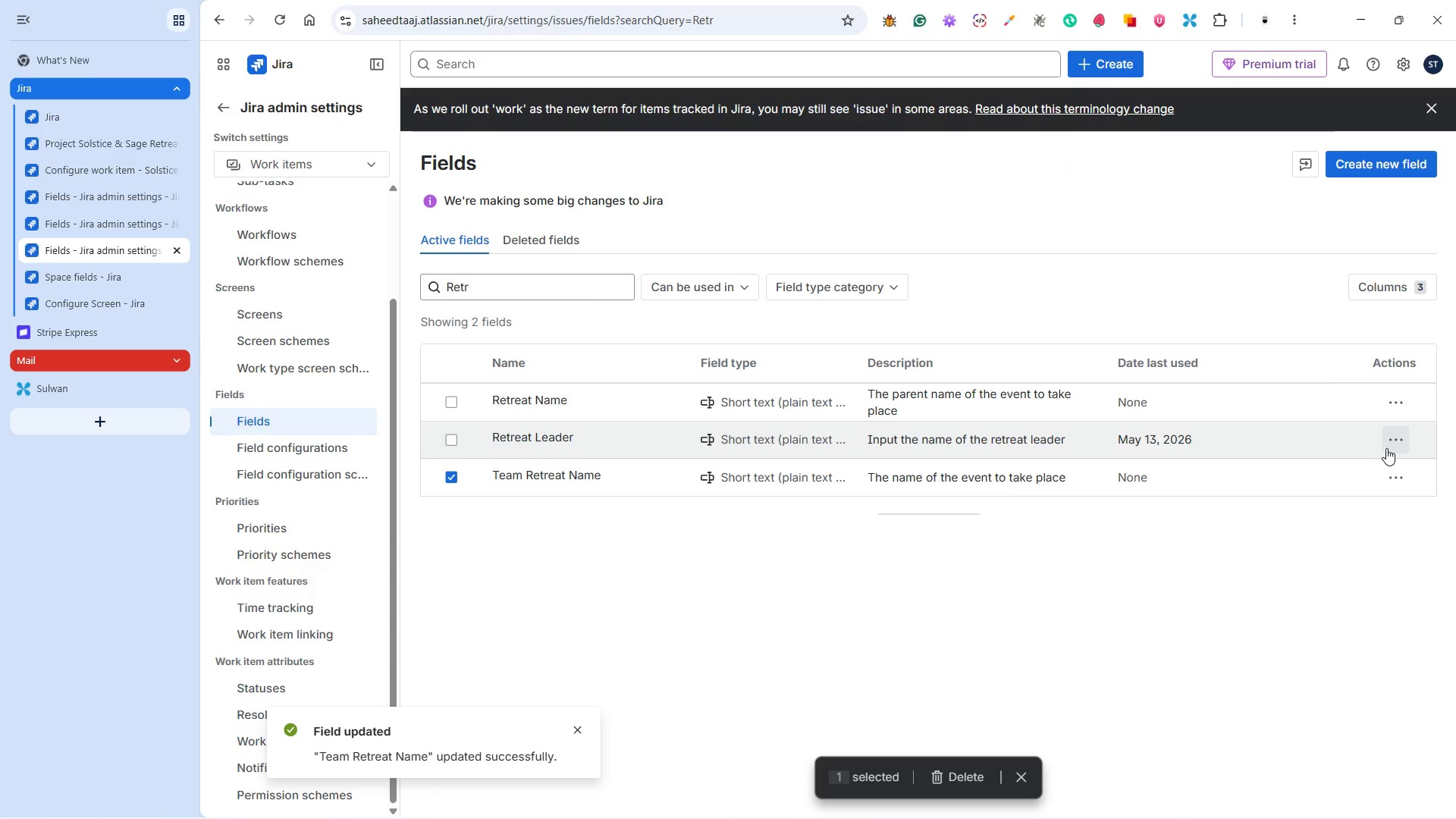 
wait(5.14)
 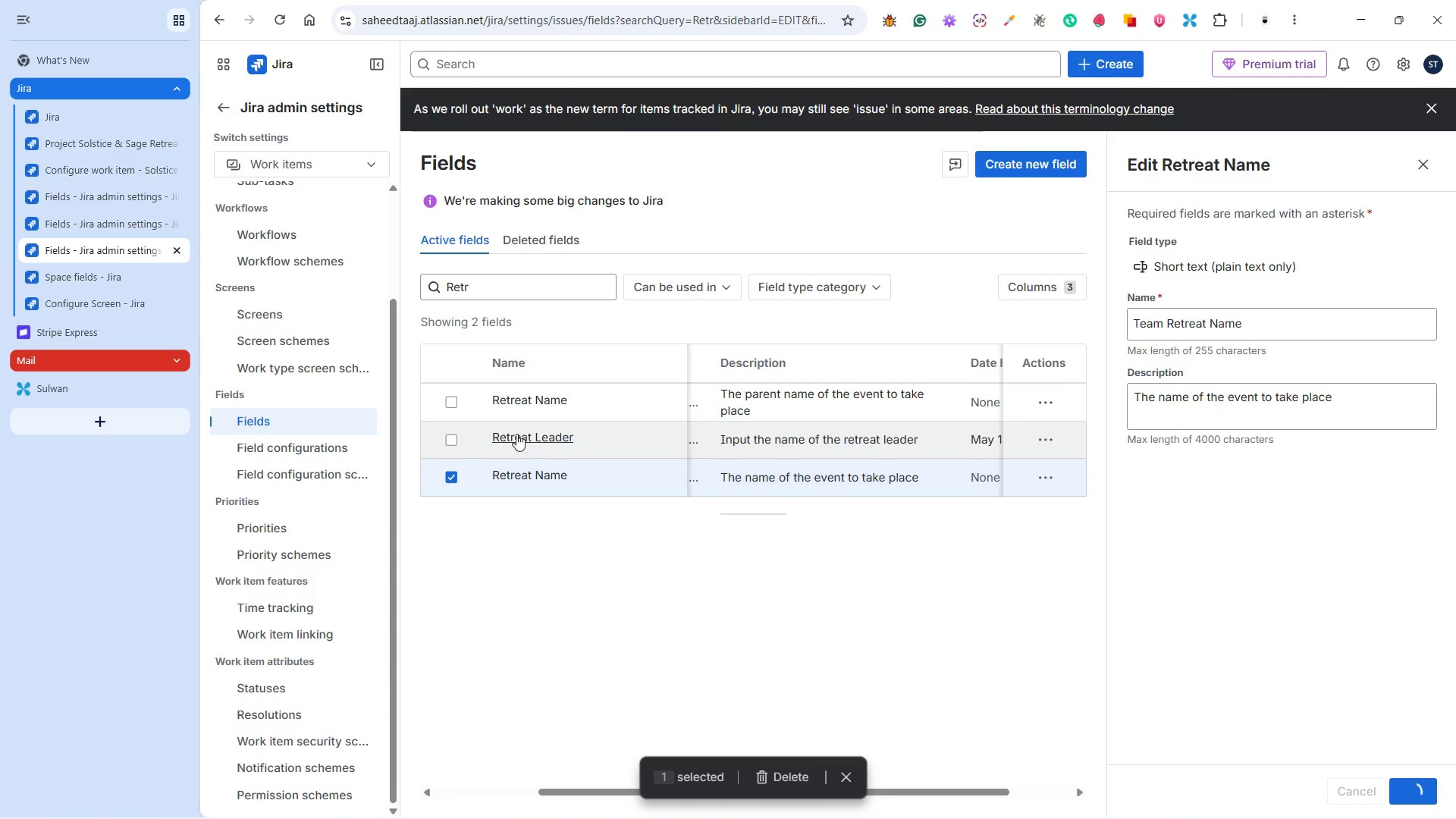 
left_click([1395, 442])
 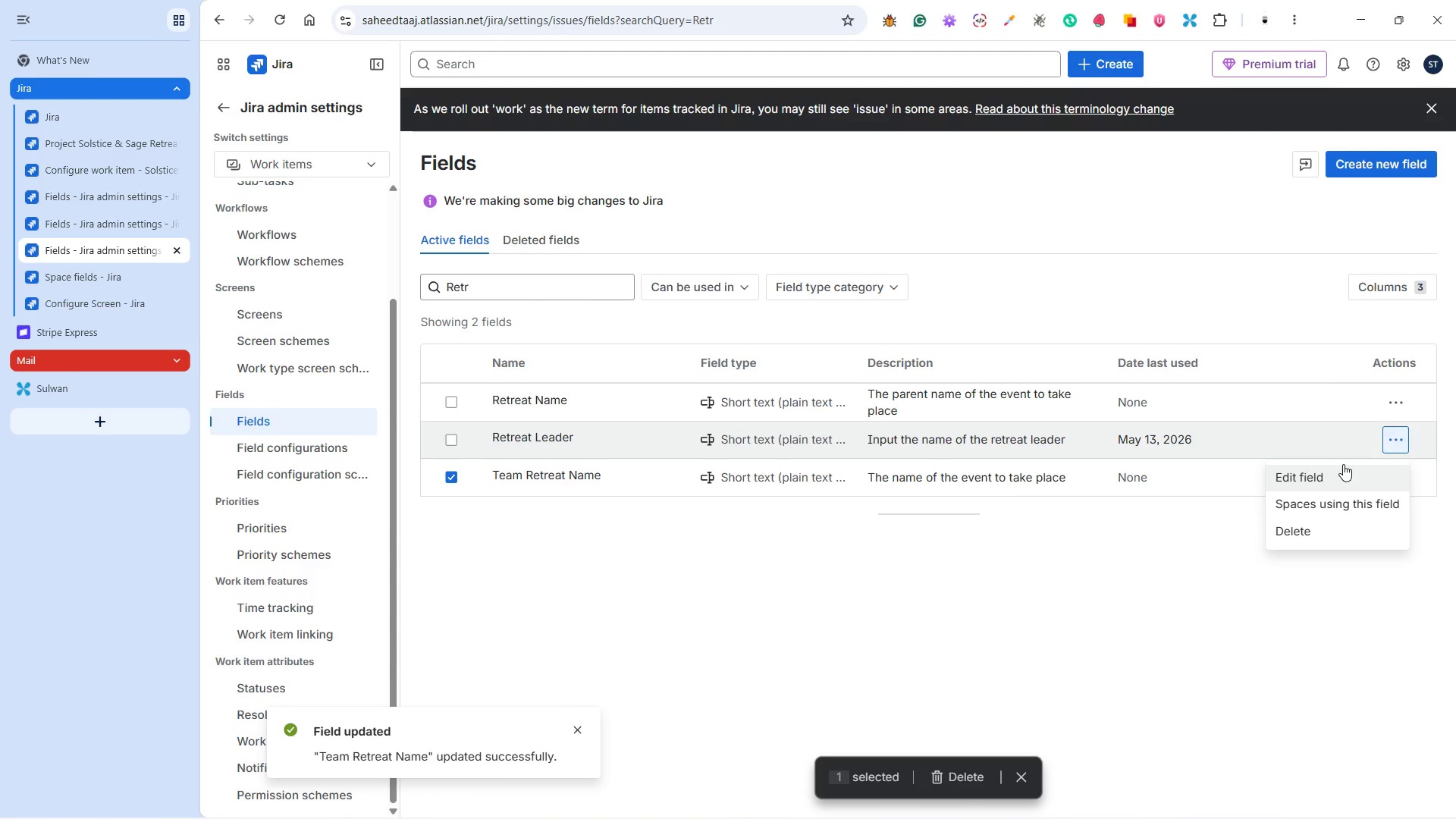 
left_click([1341, 473])
 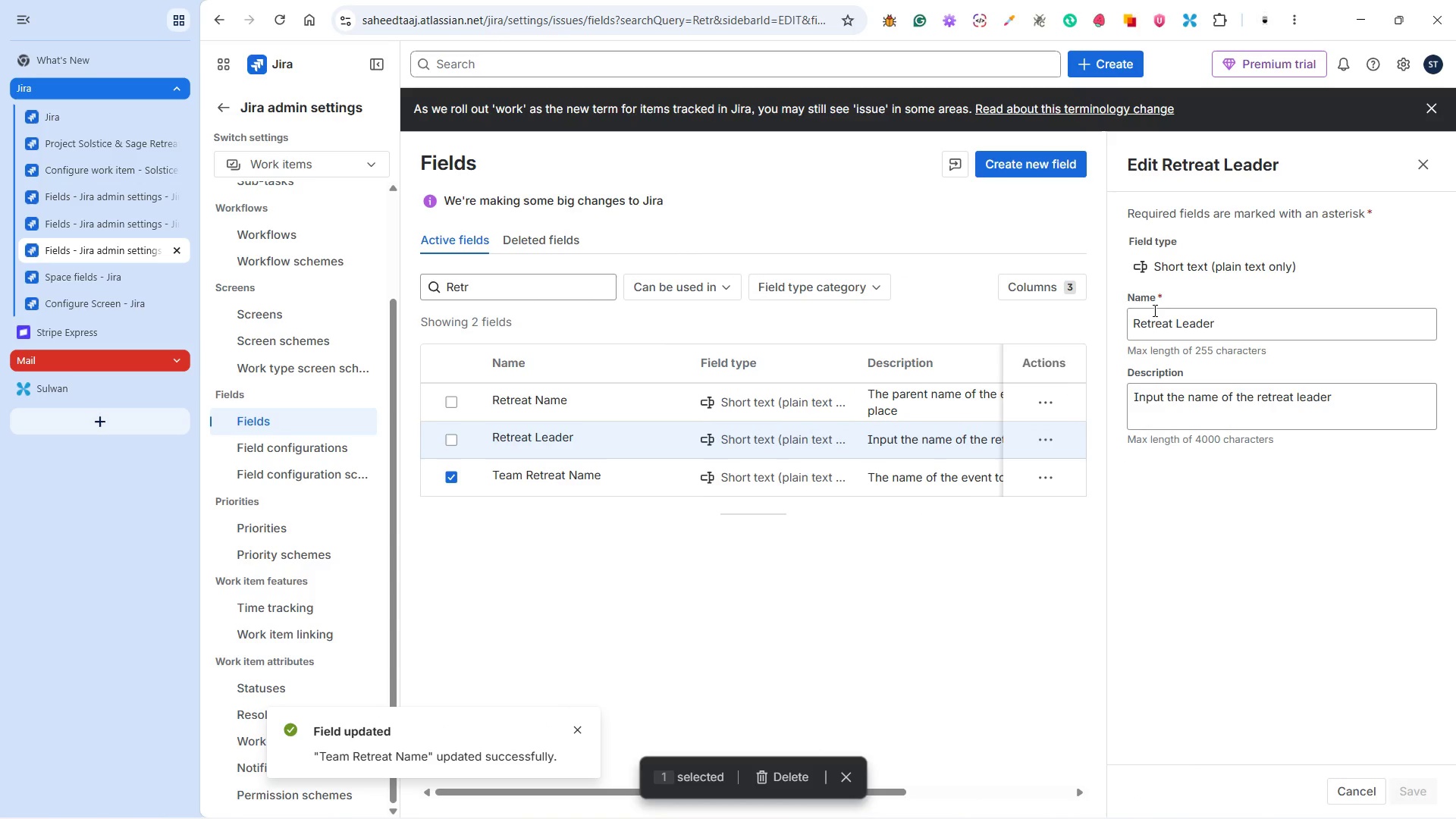 
left_click([1134, 322])
 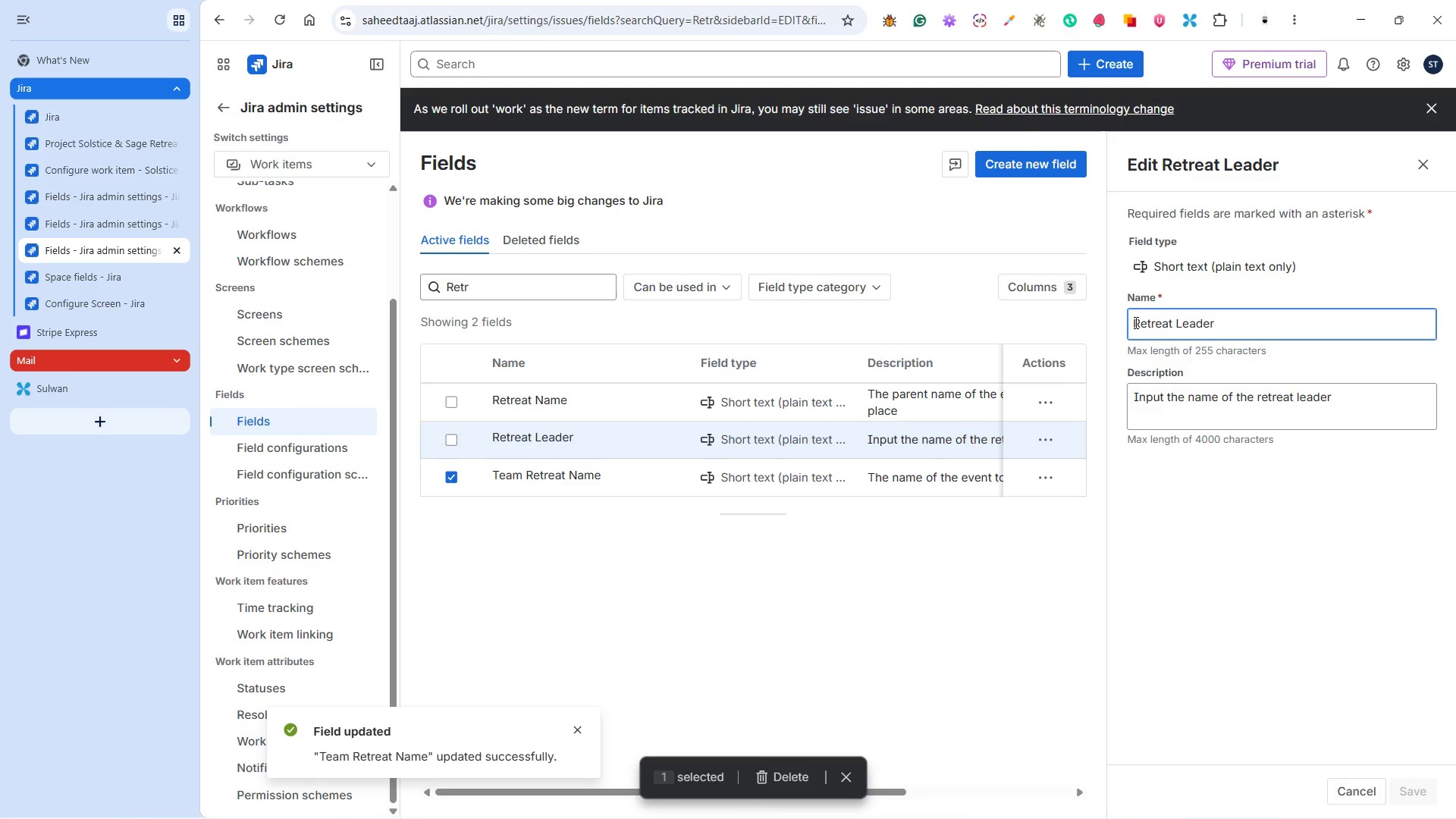 
type(Team )
 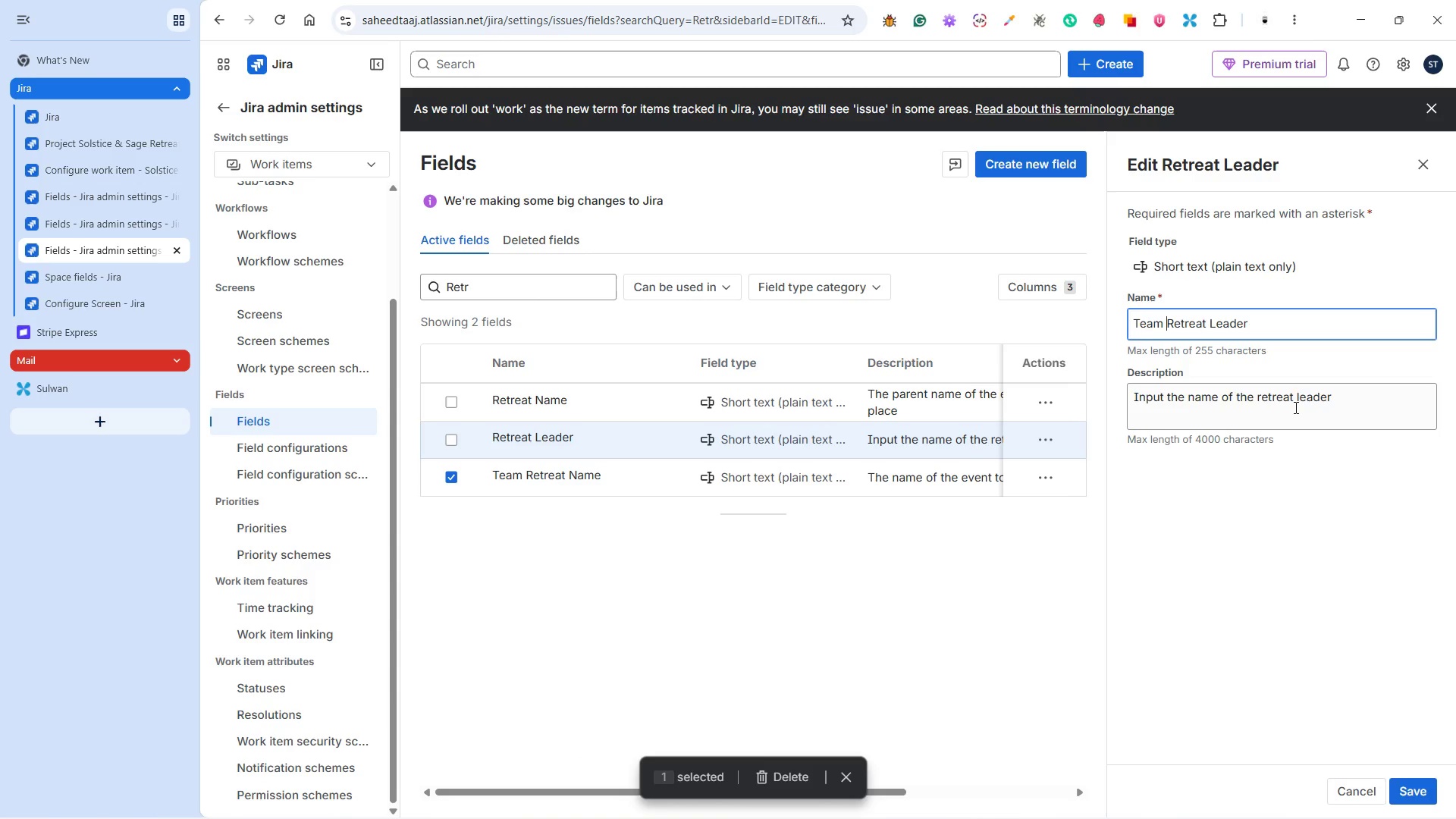 
double_click([1294, 407])
 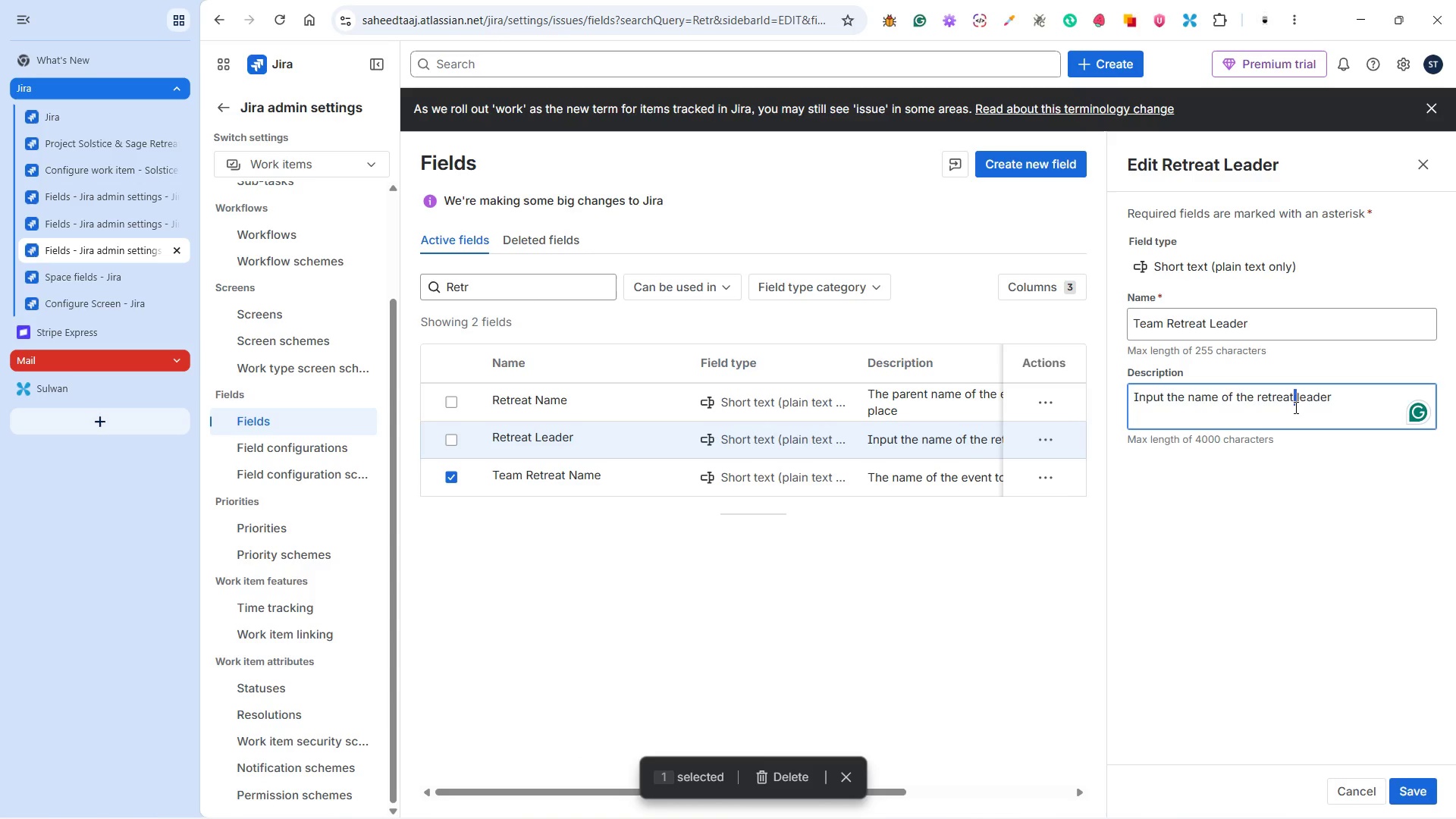 
triple_click([1294, 407])
 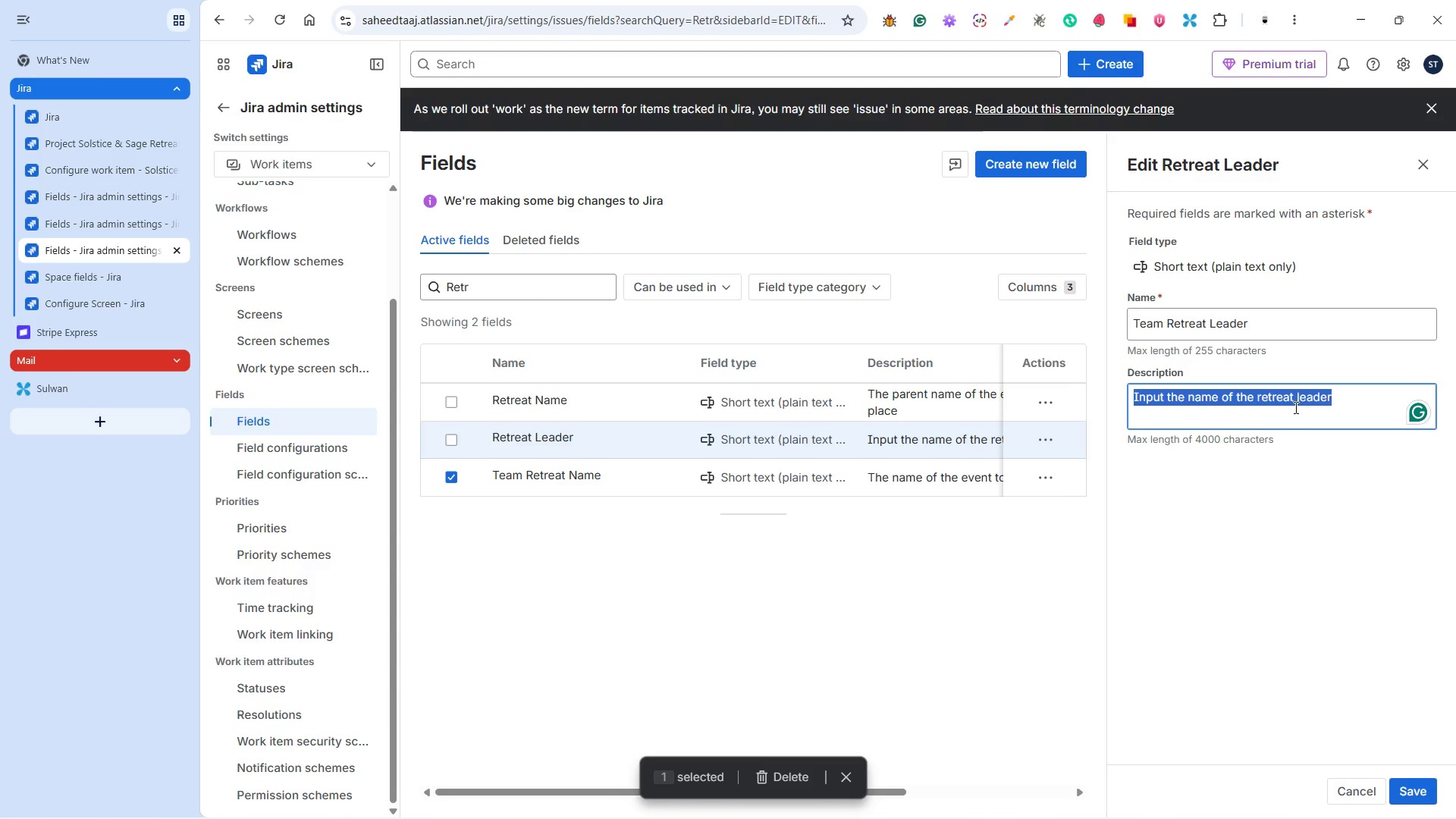 
key(Control+C)
 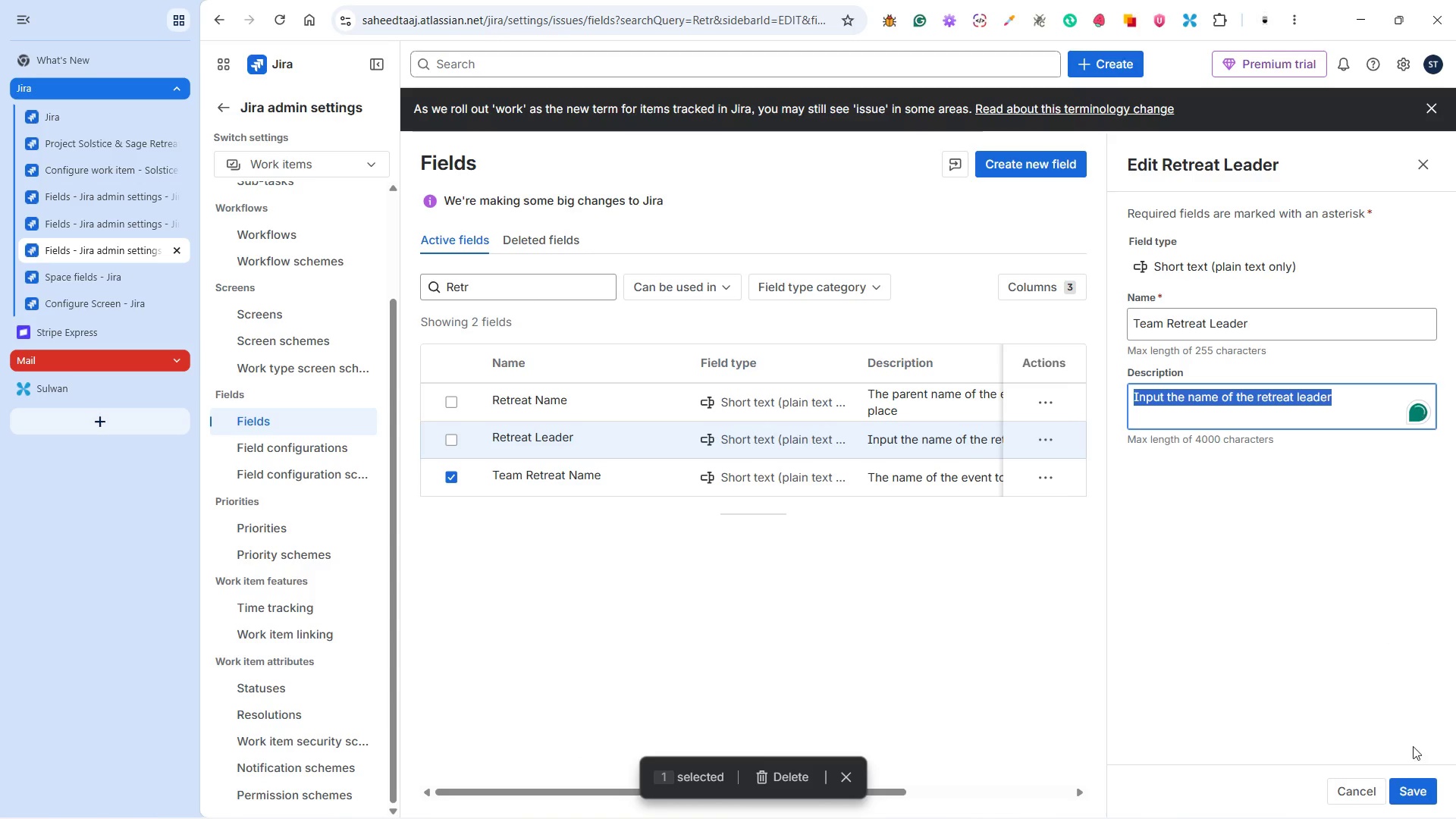 
left_click([1415, 788])
 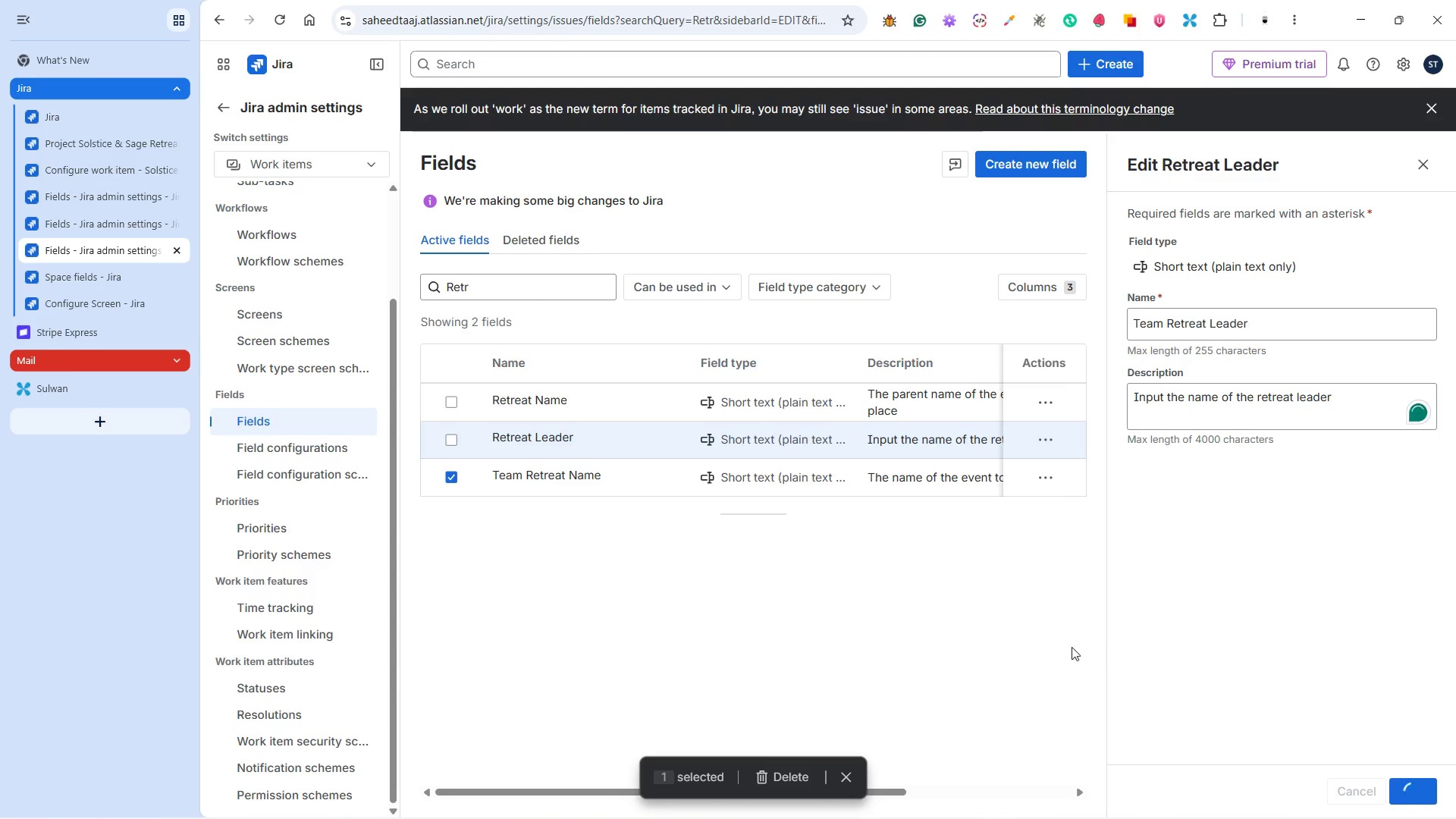 
mouse_move([1077, 629])
 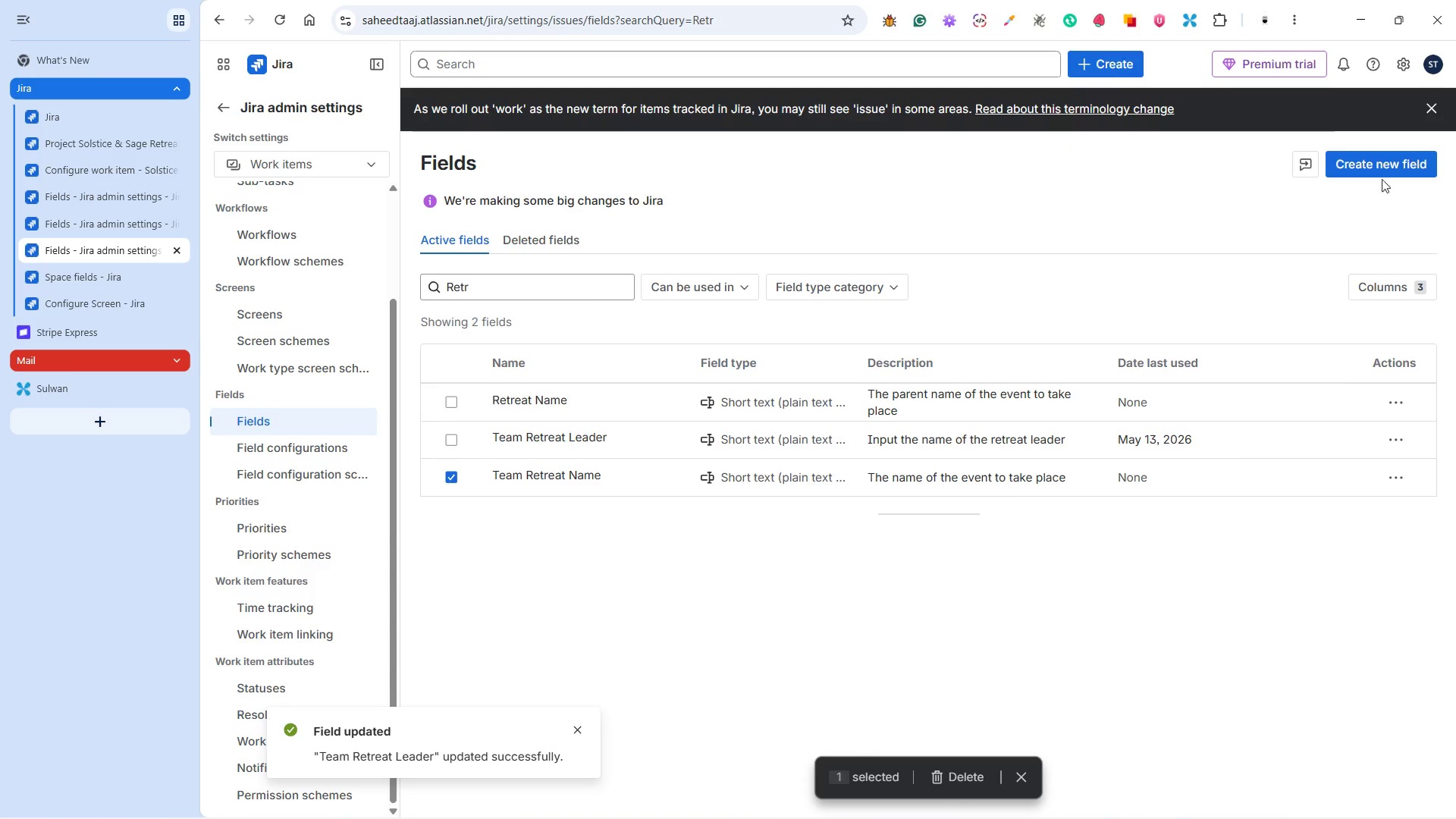 
left_click([1380, 169])
 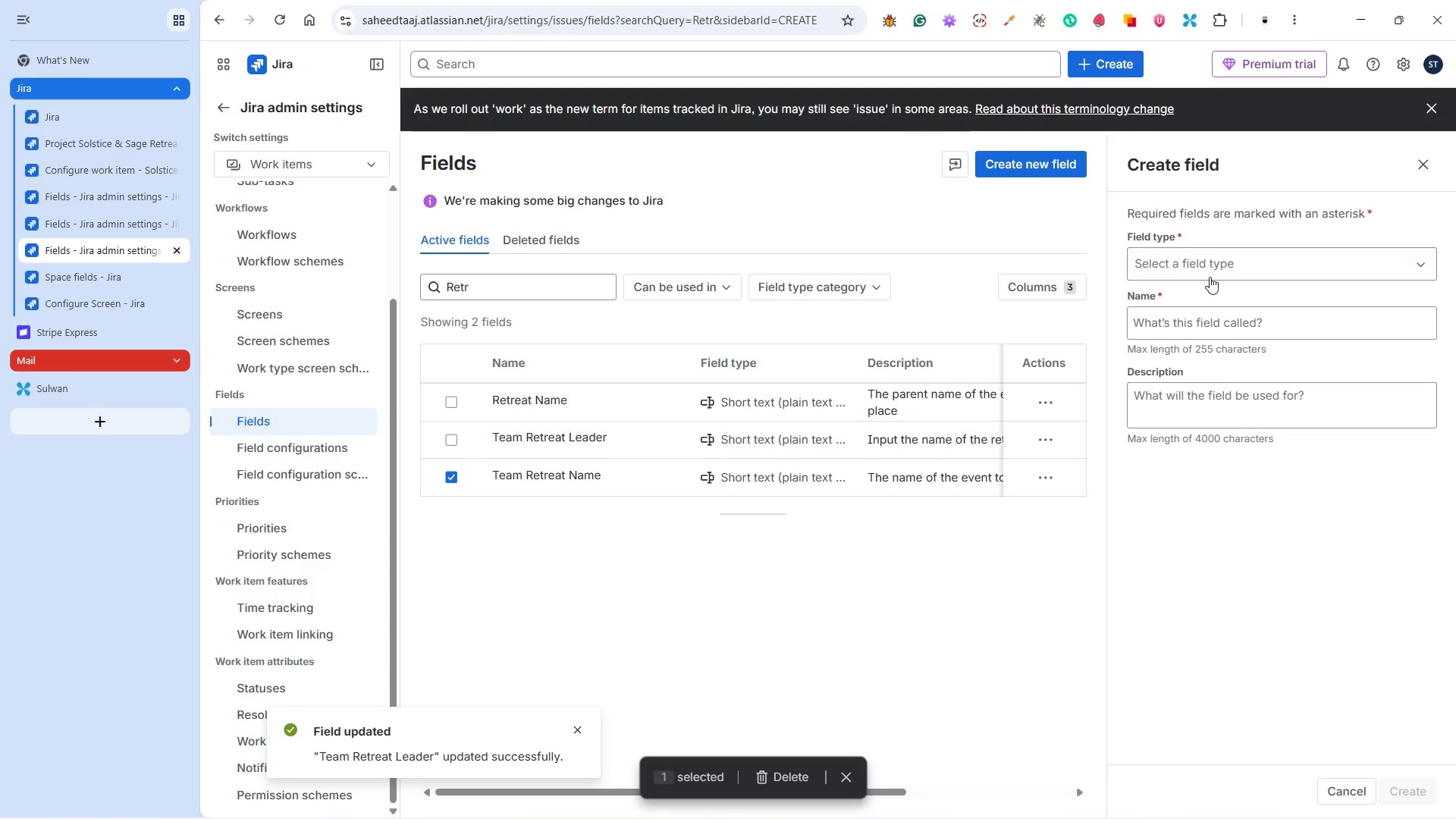 
left_click([1197, 264])
 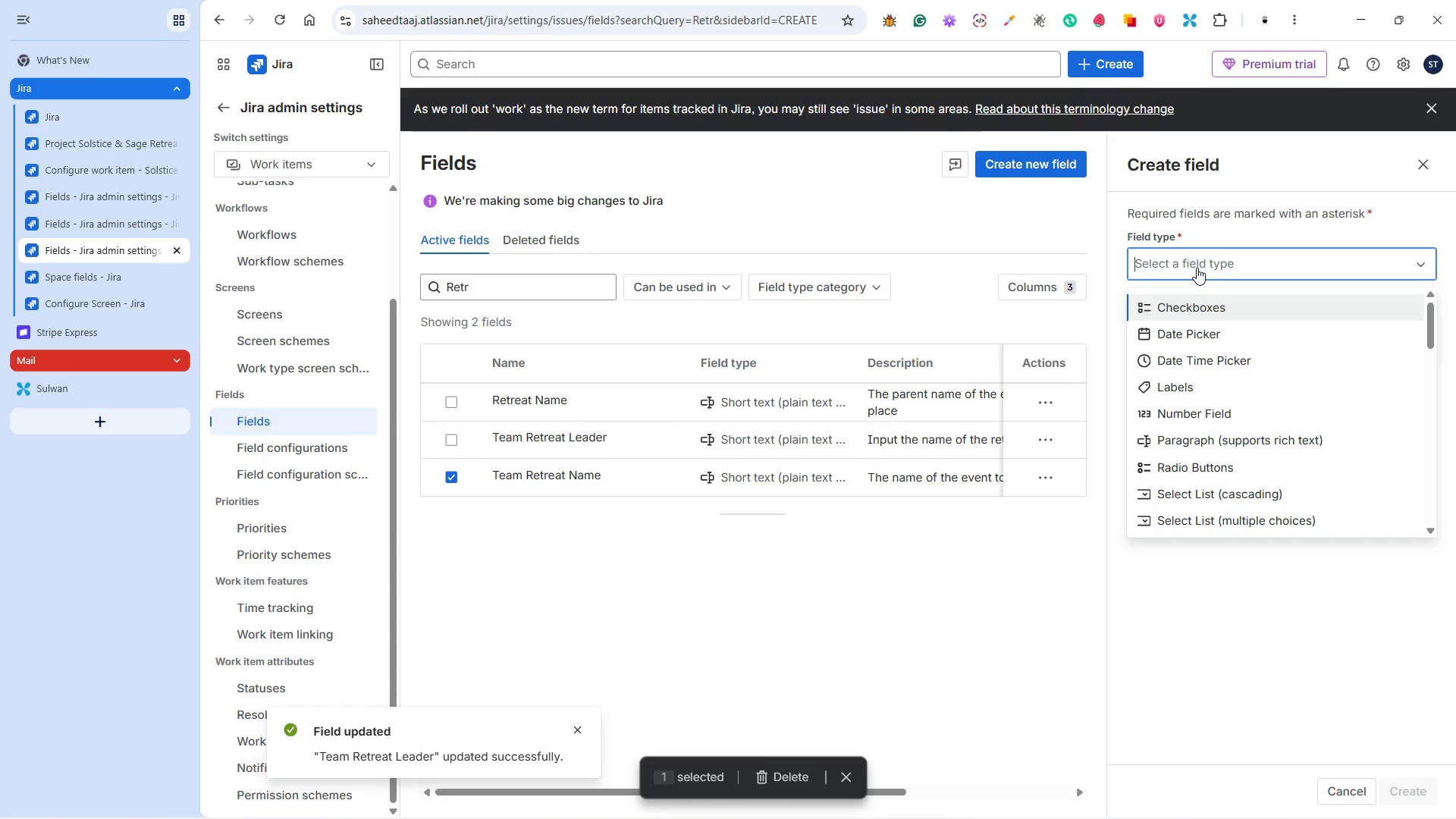 
type(te)
 